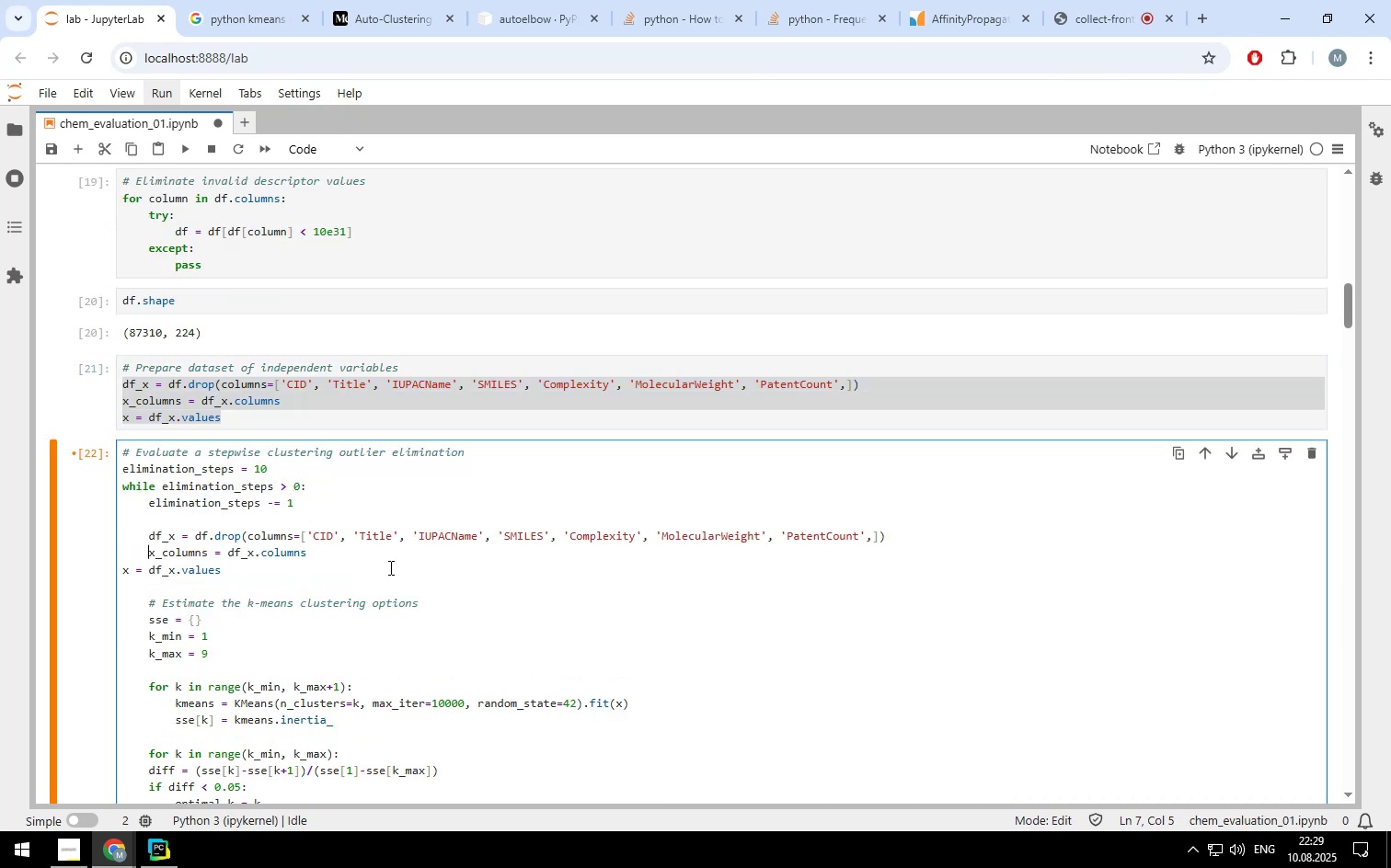 
key(ArrowDown)
 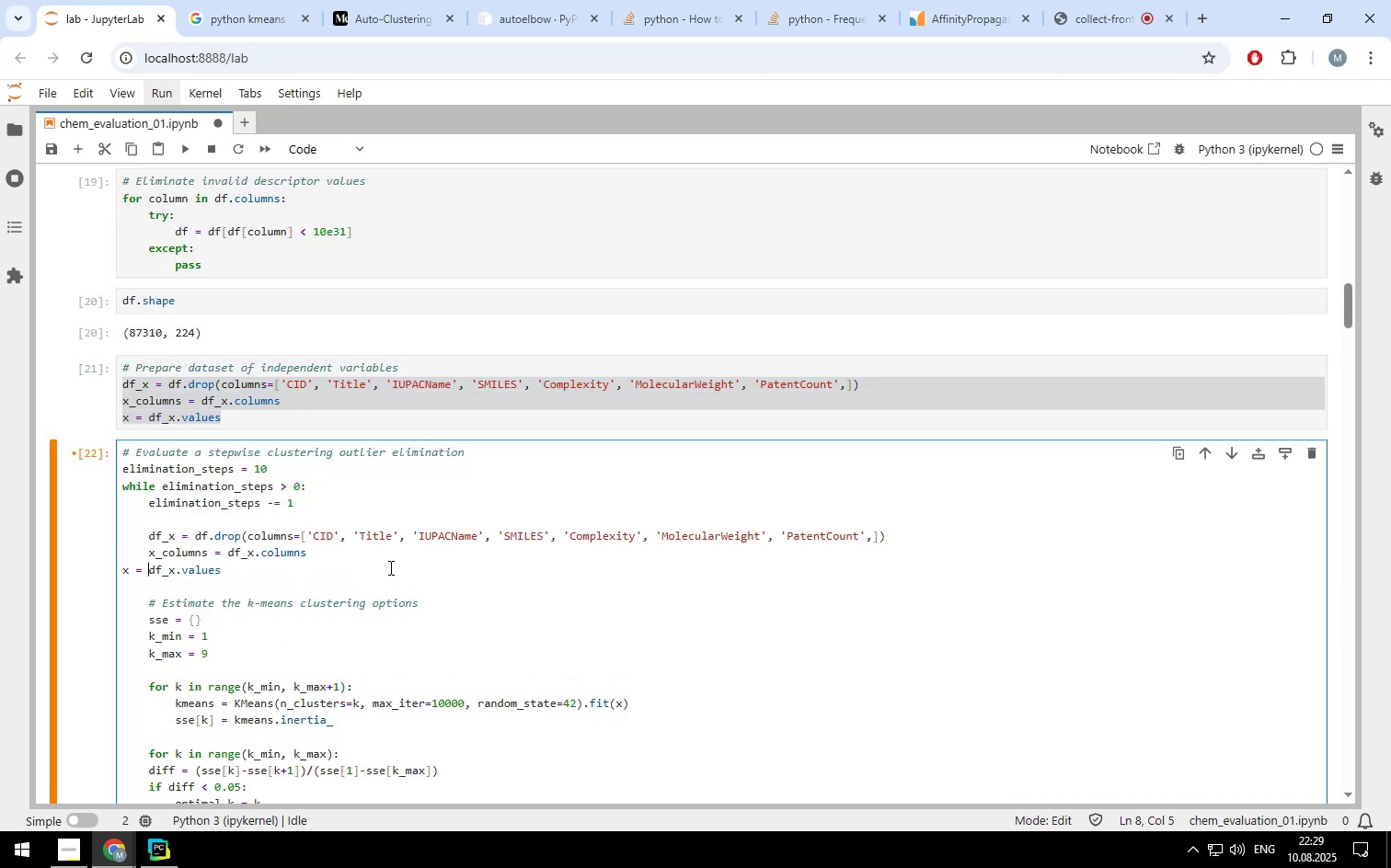 
key(ArrowLeft)
 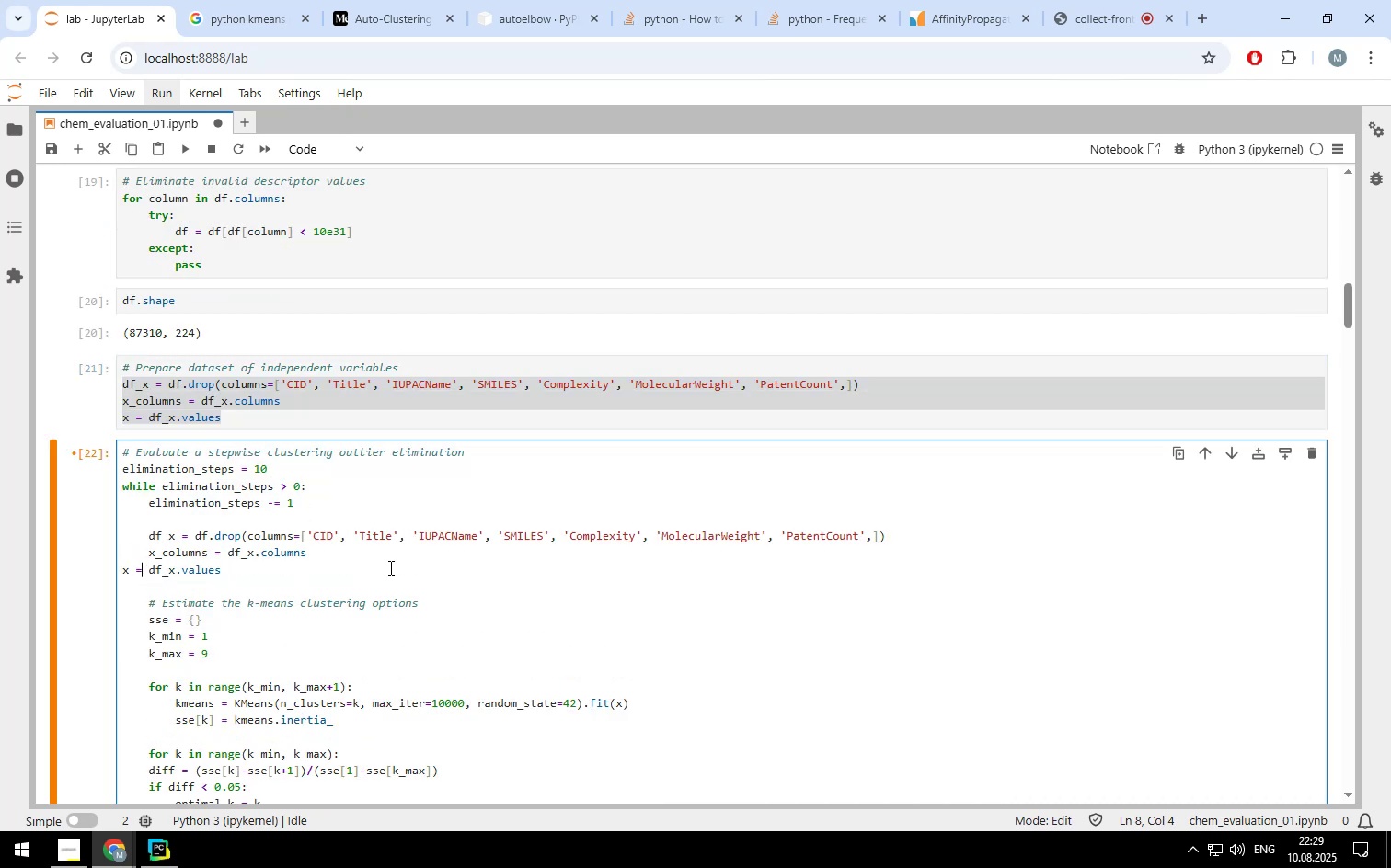 
key(ArrowLeft)
 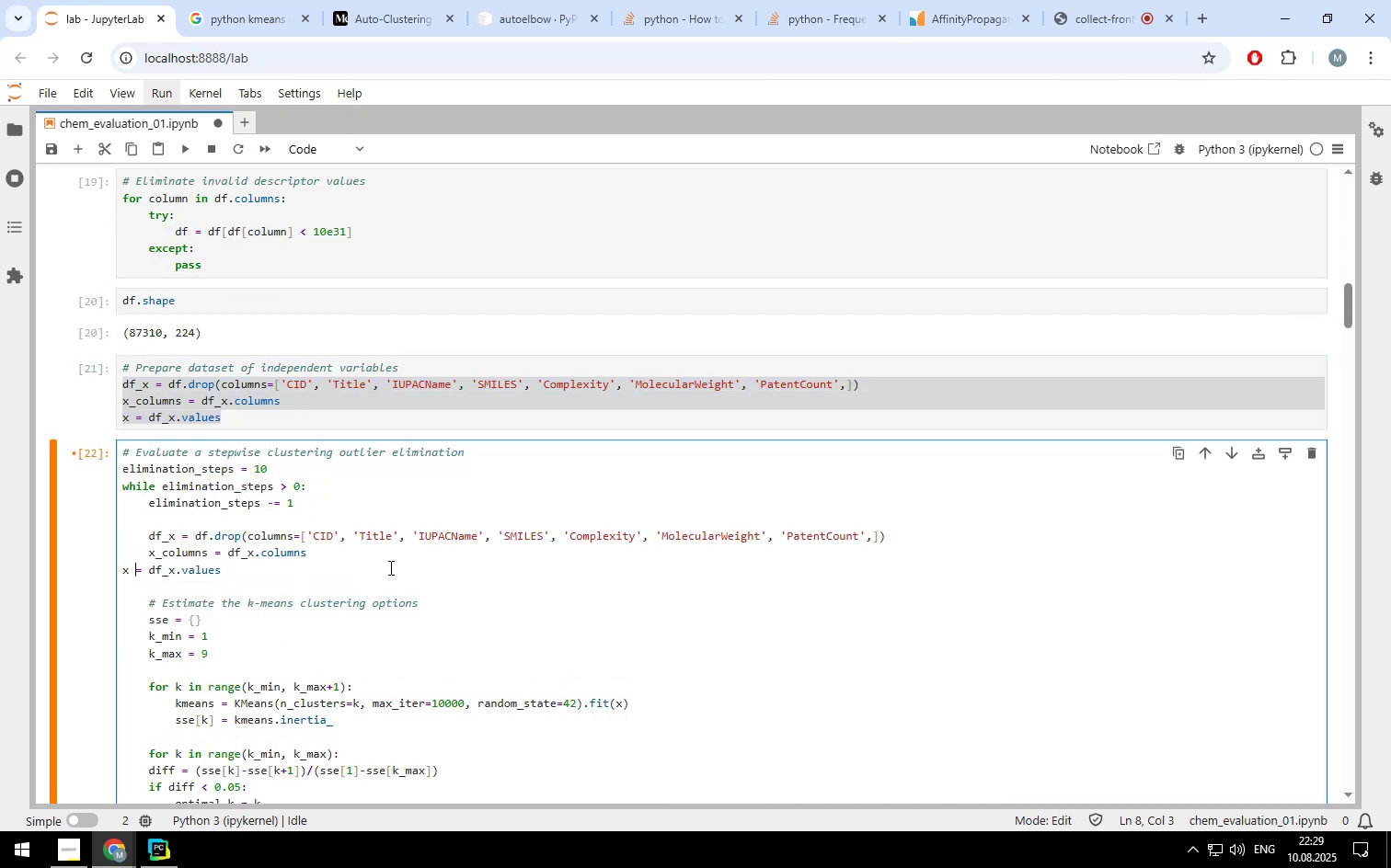 
key(ArrowLeft)
 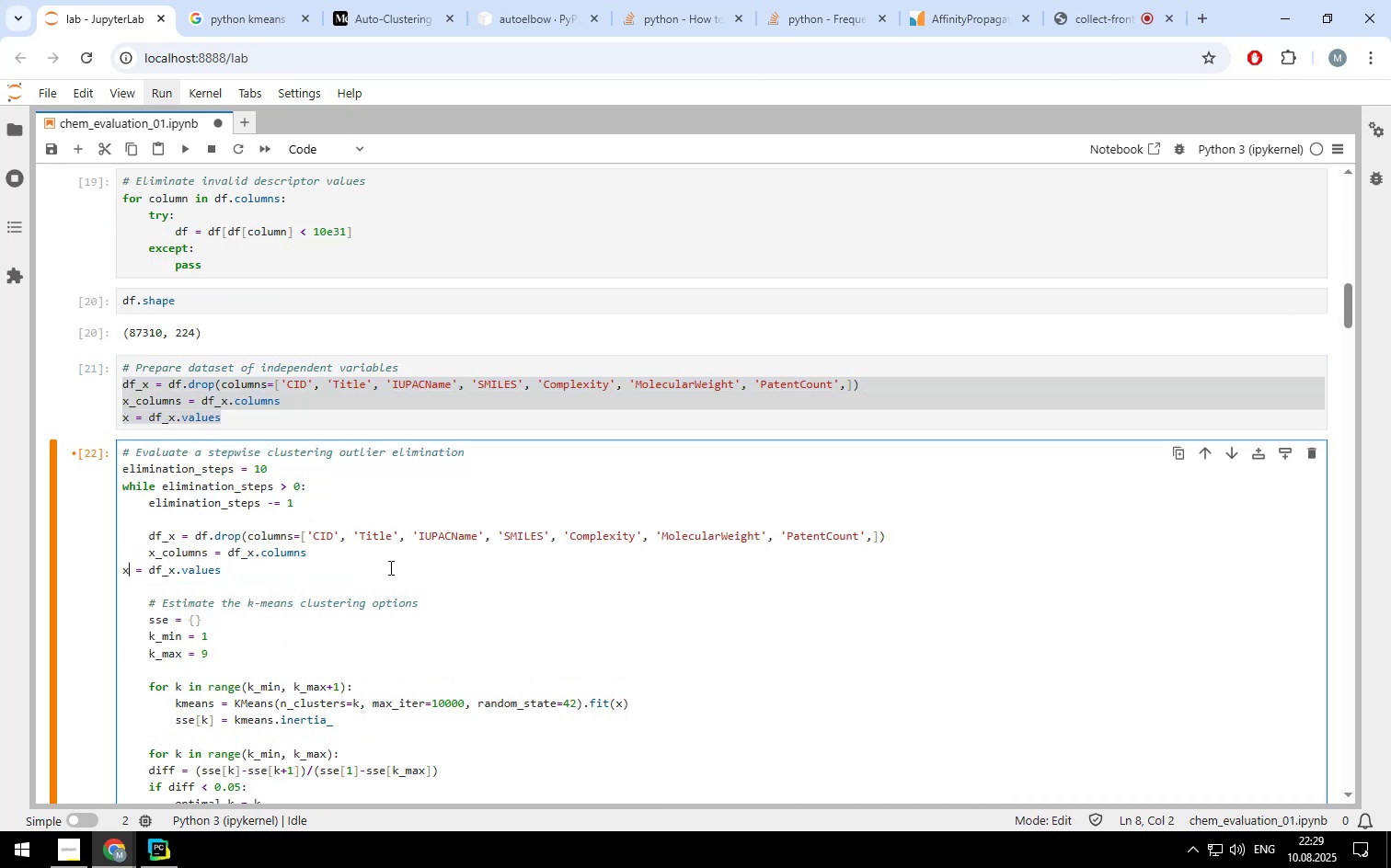 
key(ArrowLeft)
 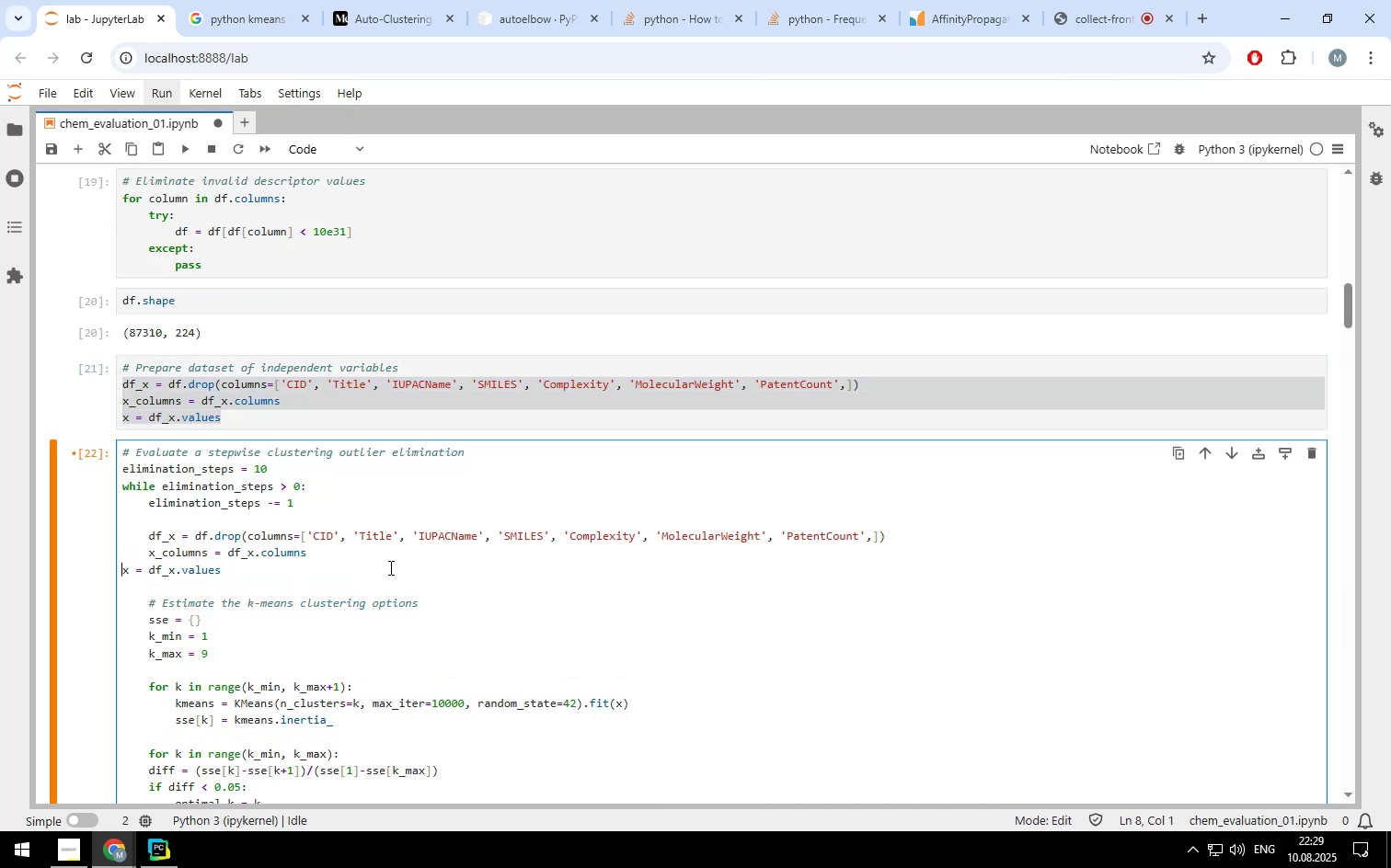 
key(Tab)
 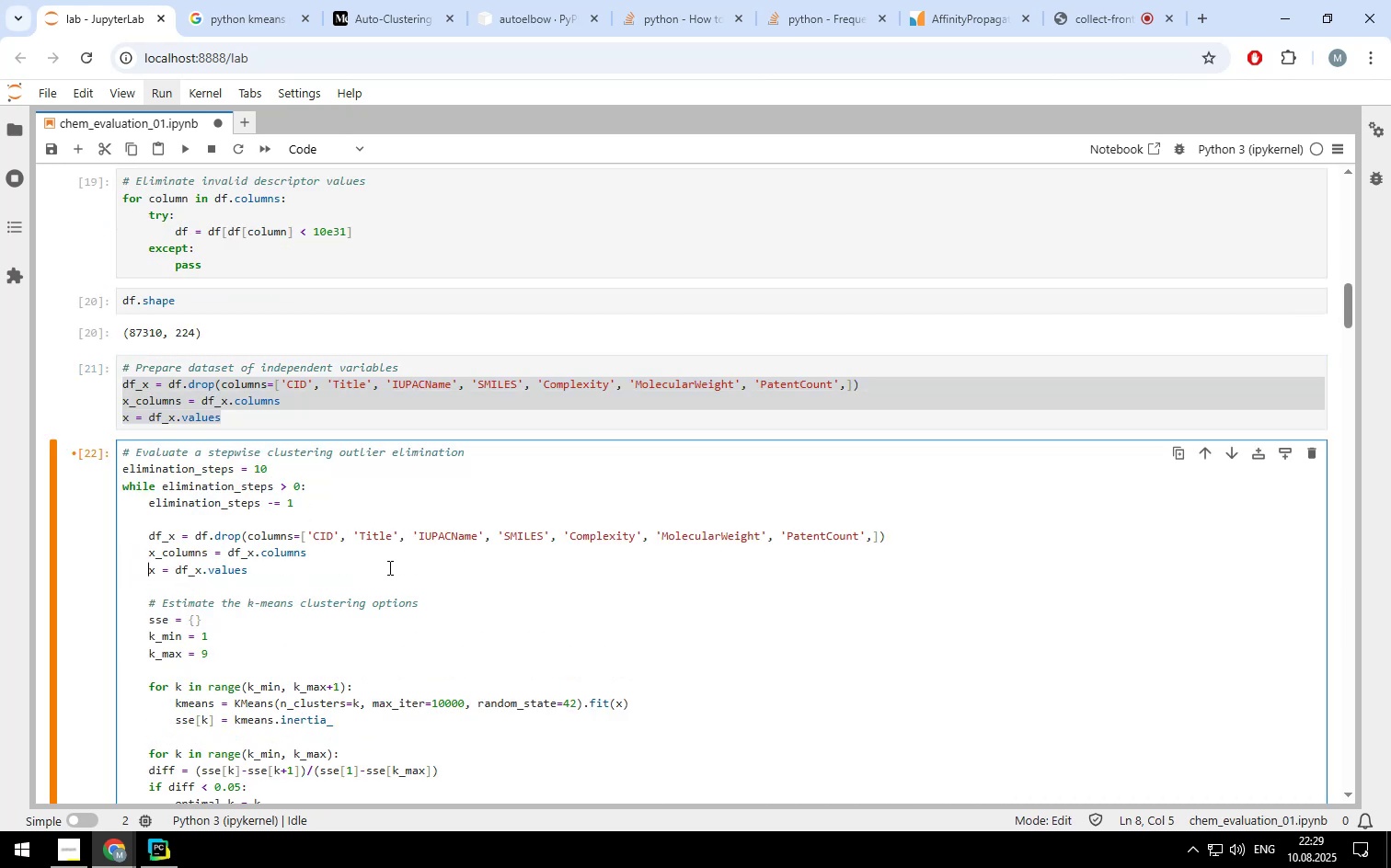 
left_click([389, 567])
 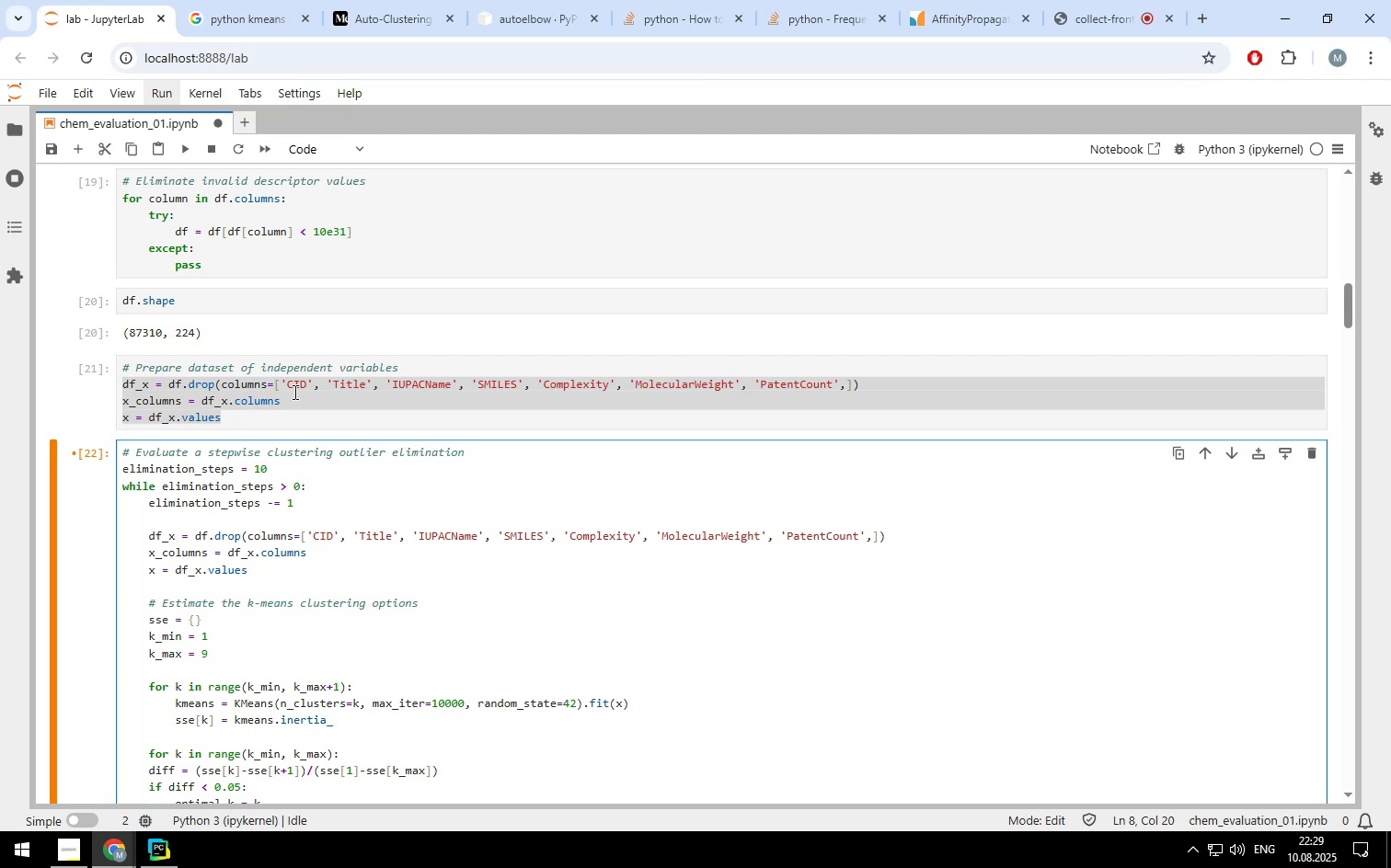 
left_click([293, 392])
 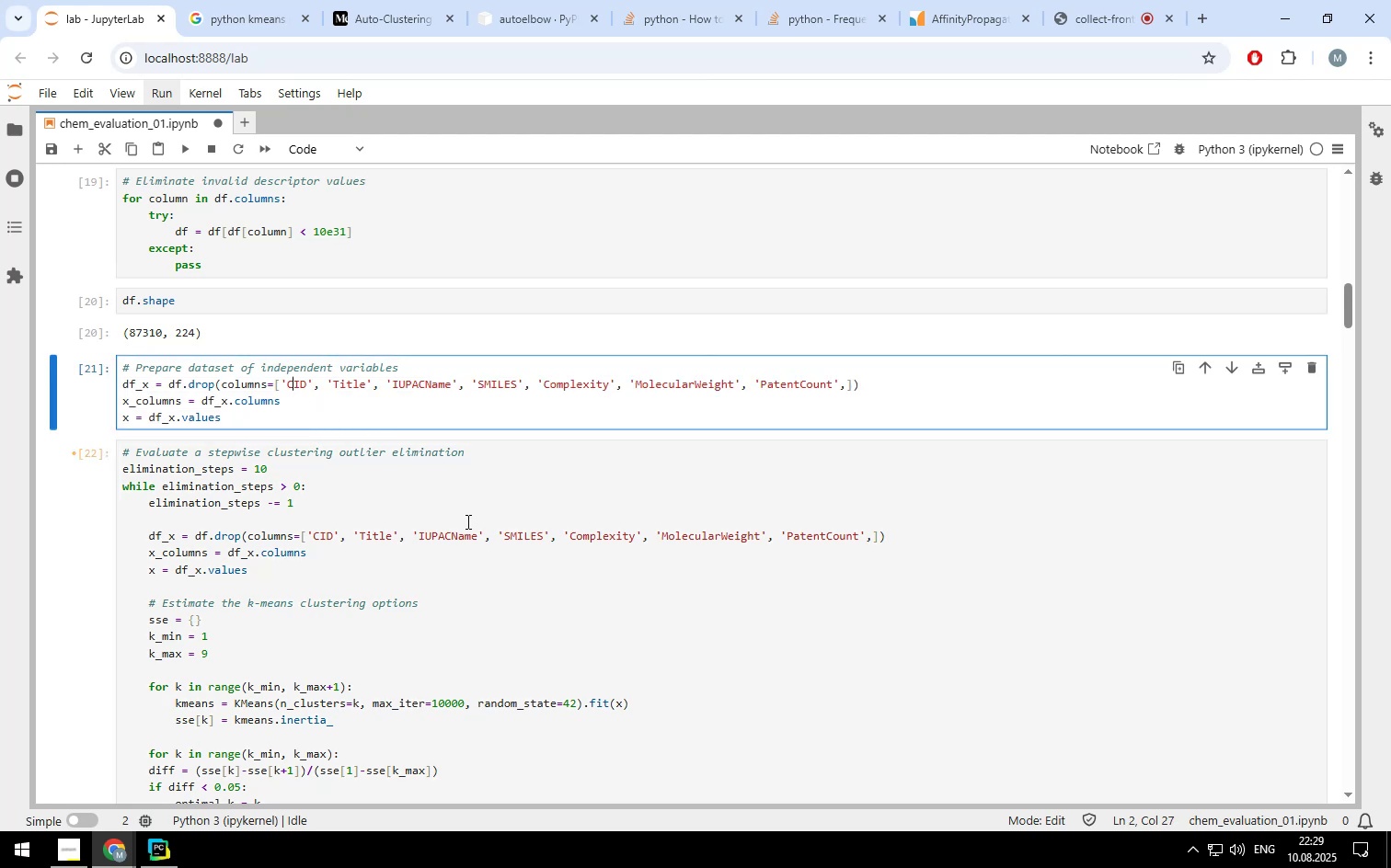 
scroll: coordinate [468, 525], scroll_direction: down, amount: 4.0
 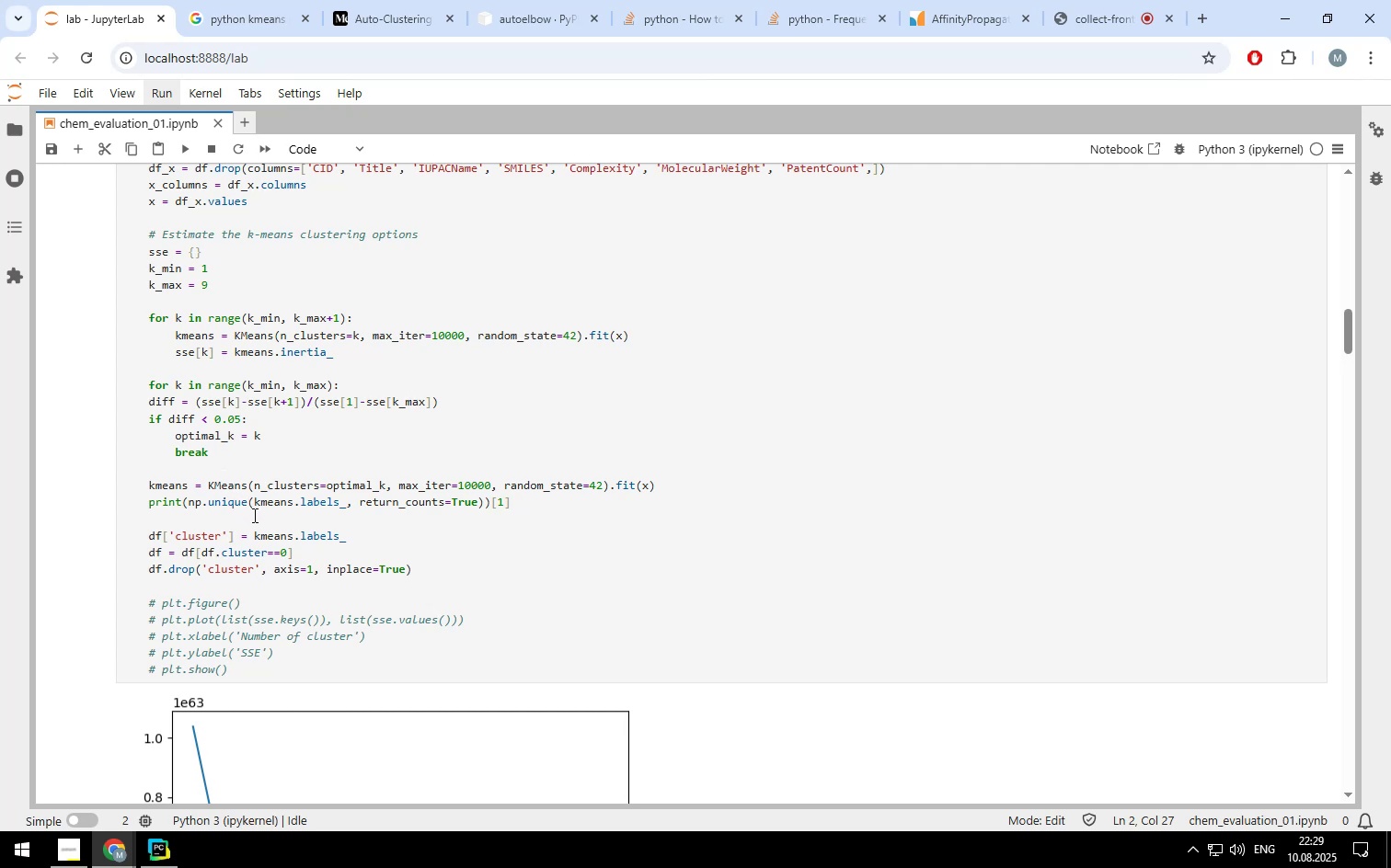 
wait(14.86)
 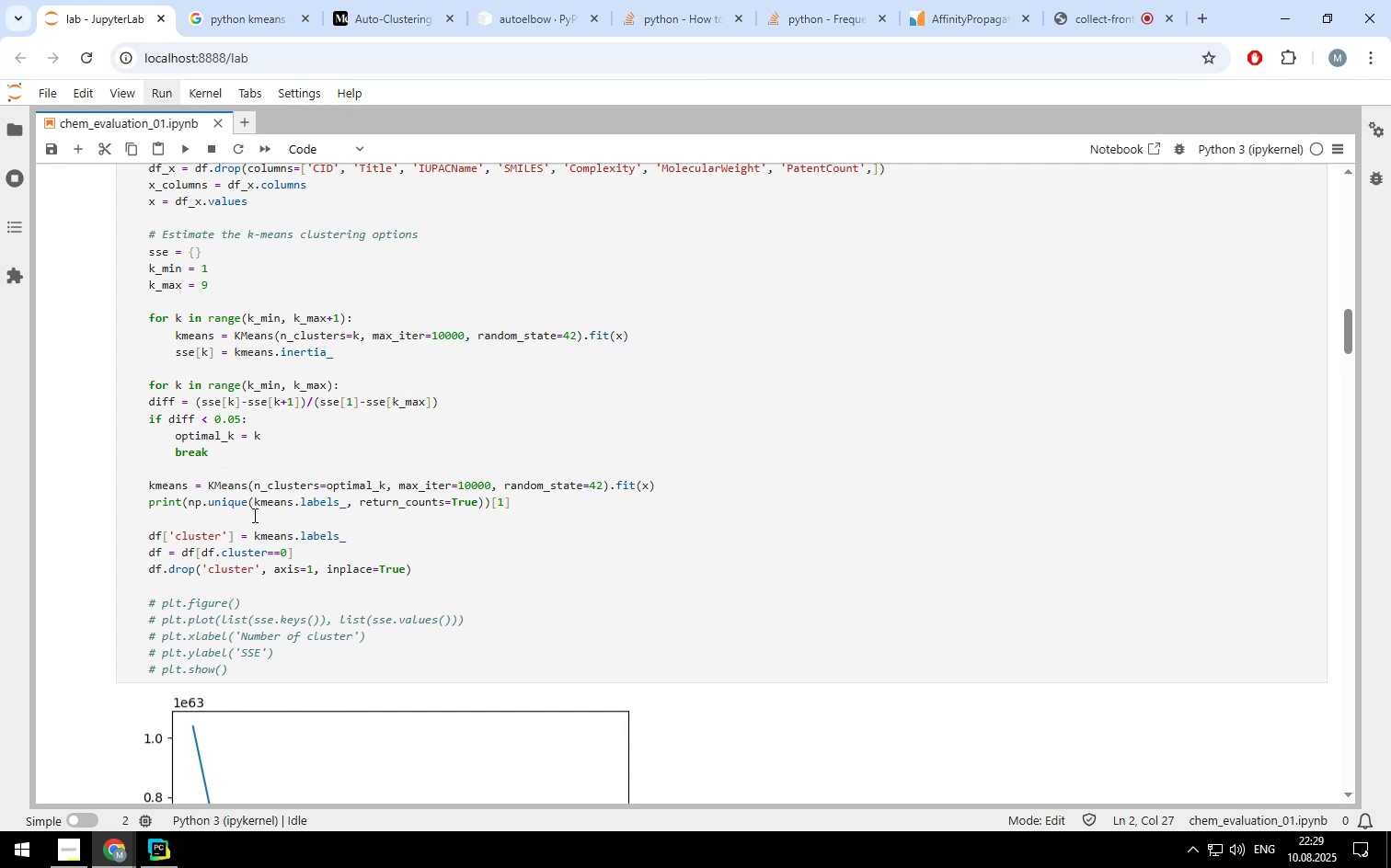 
scroll: coordinate [458, 288], scroll_direction: up, amount: 2.0
 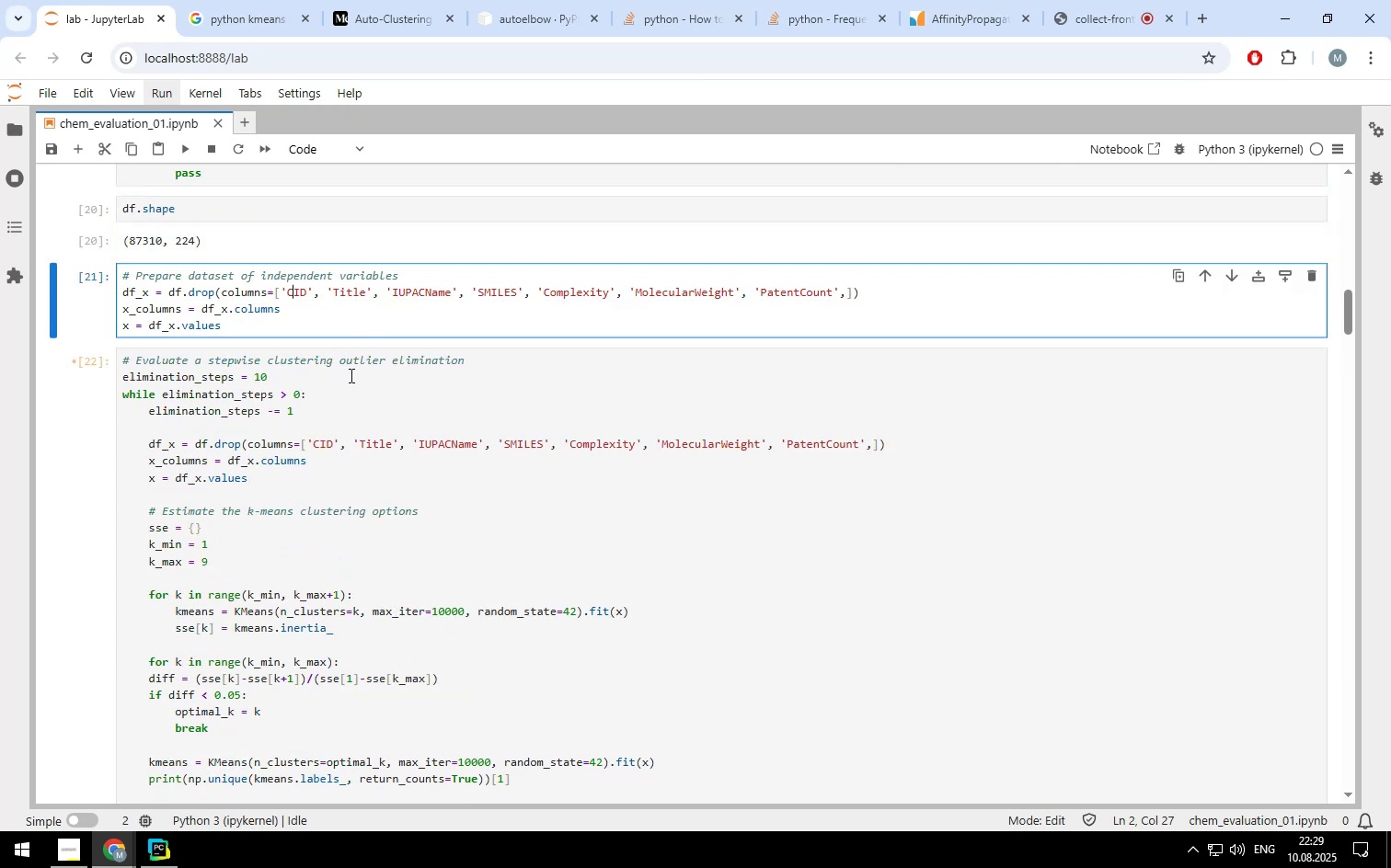 
left_click([350, 375])
 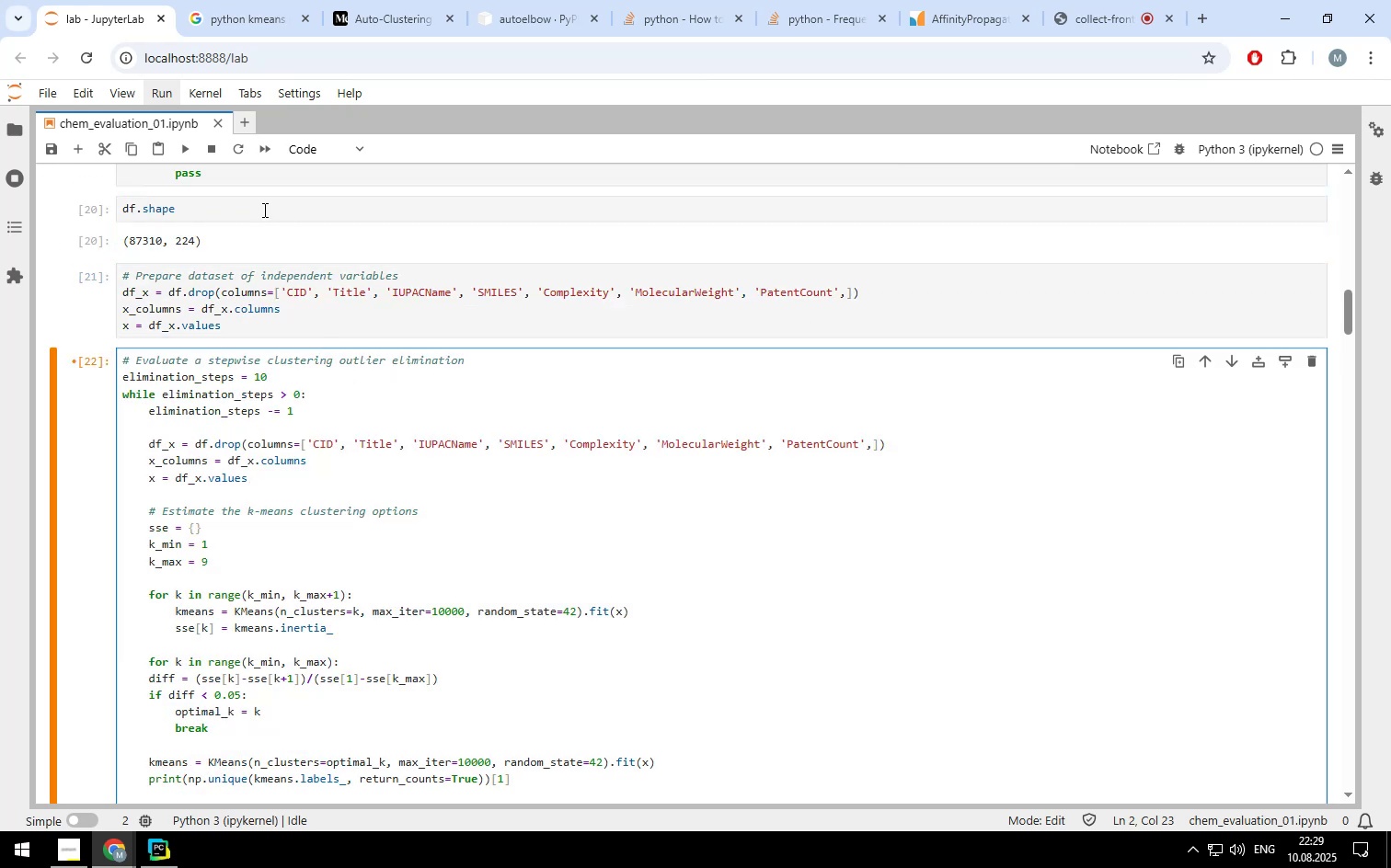 
scroll: coordinate [267, 215], scroll_direction: up, amount: 15.0
 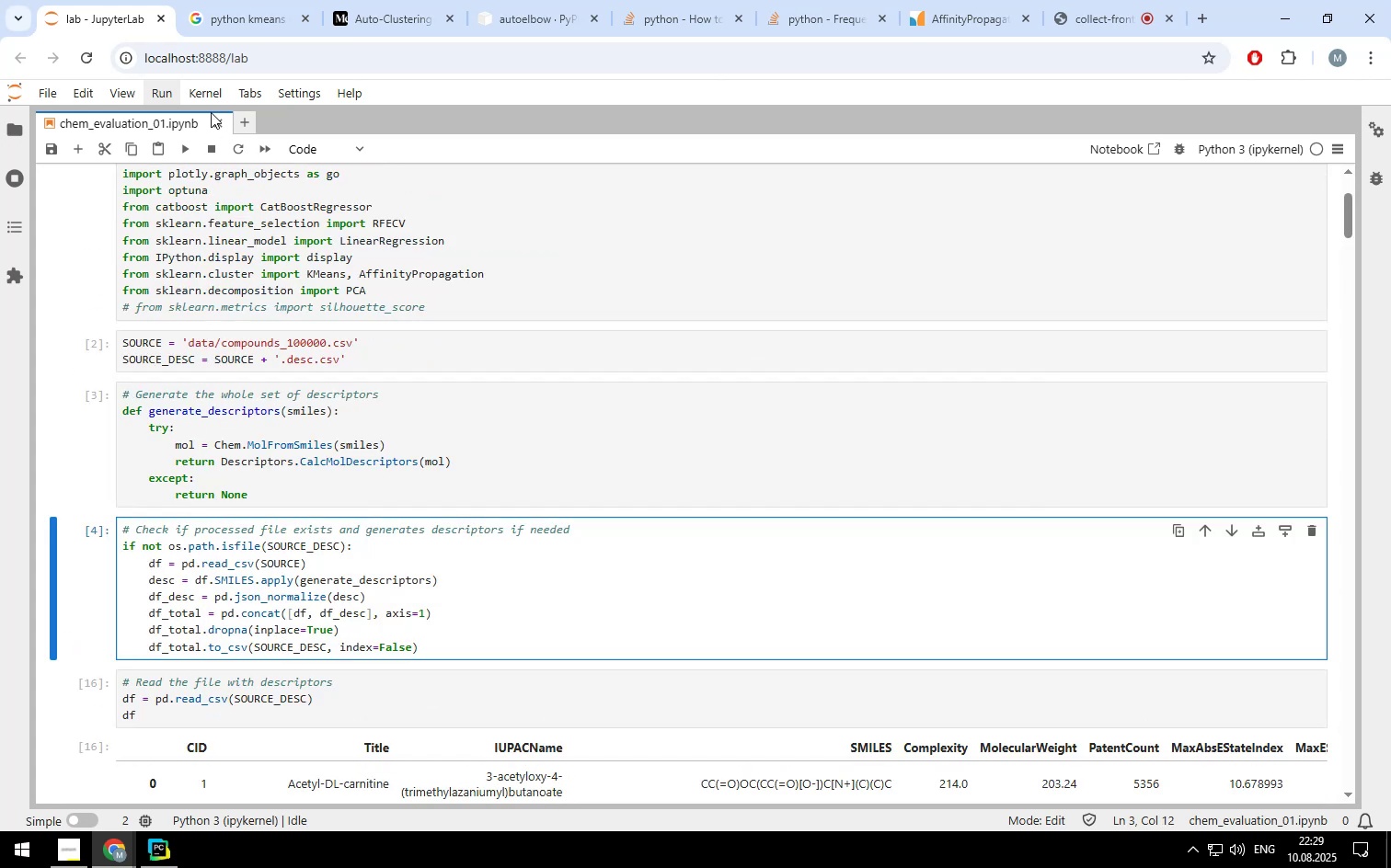 
left_click([212, 95])
 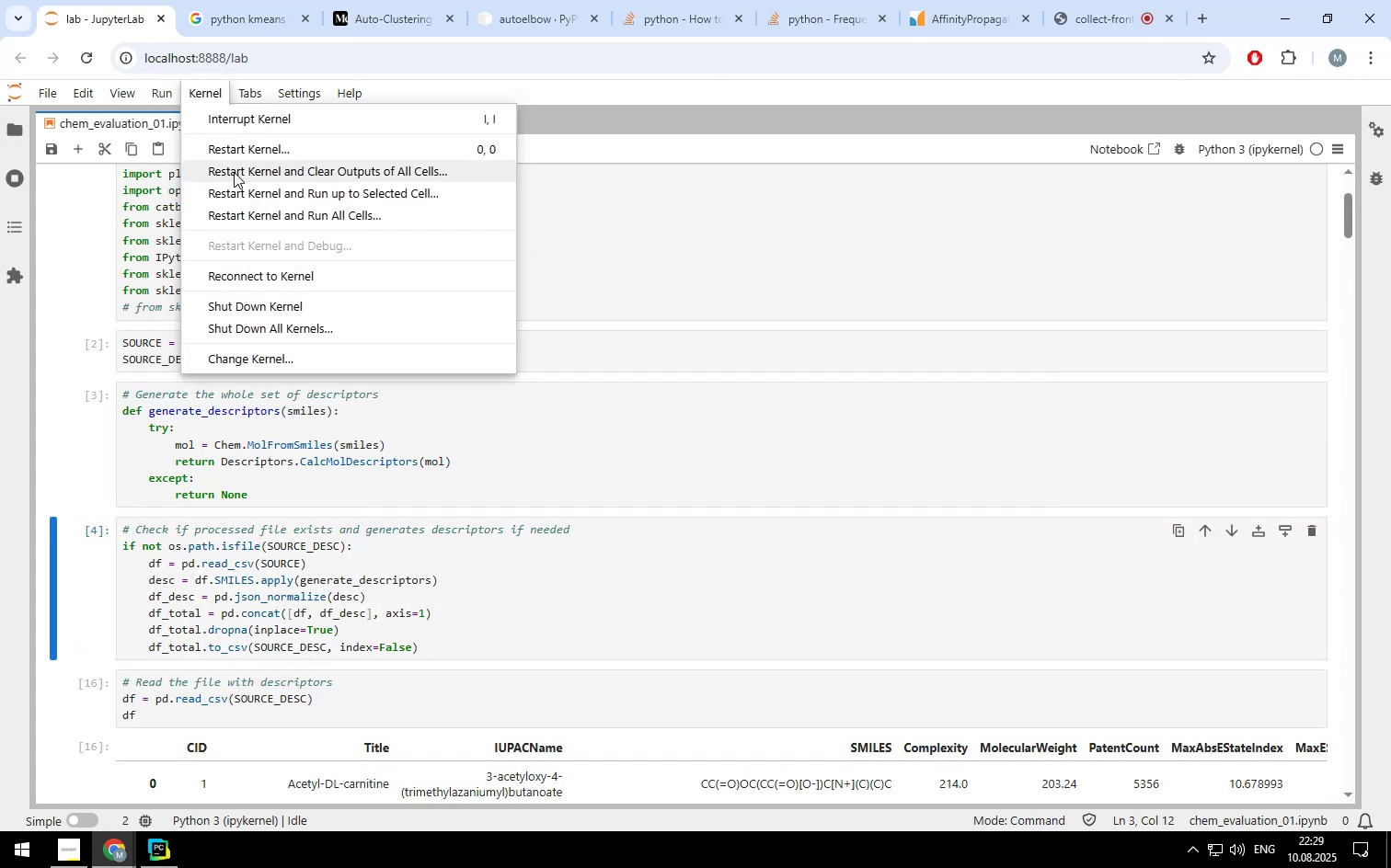 
left_click([234, 172])
 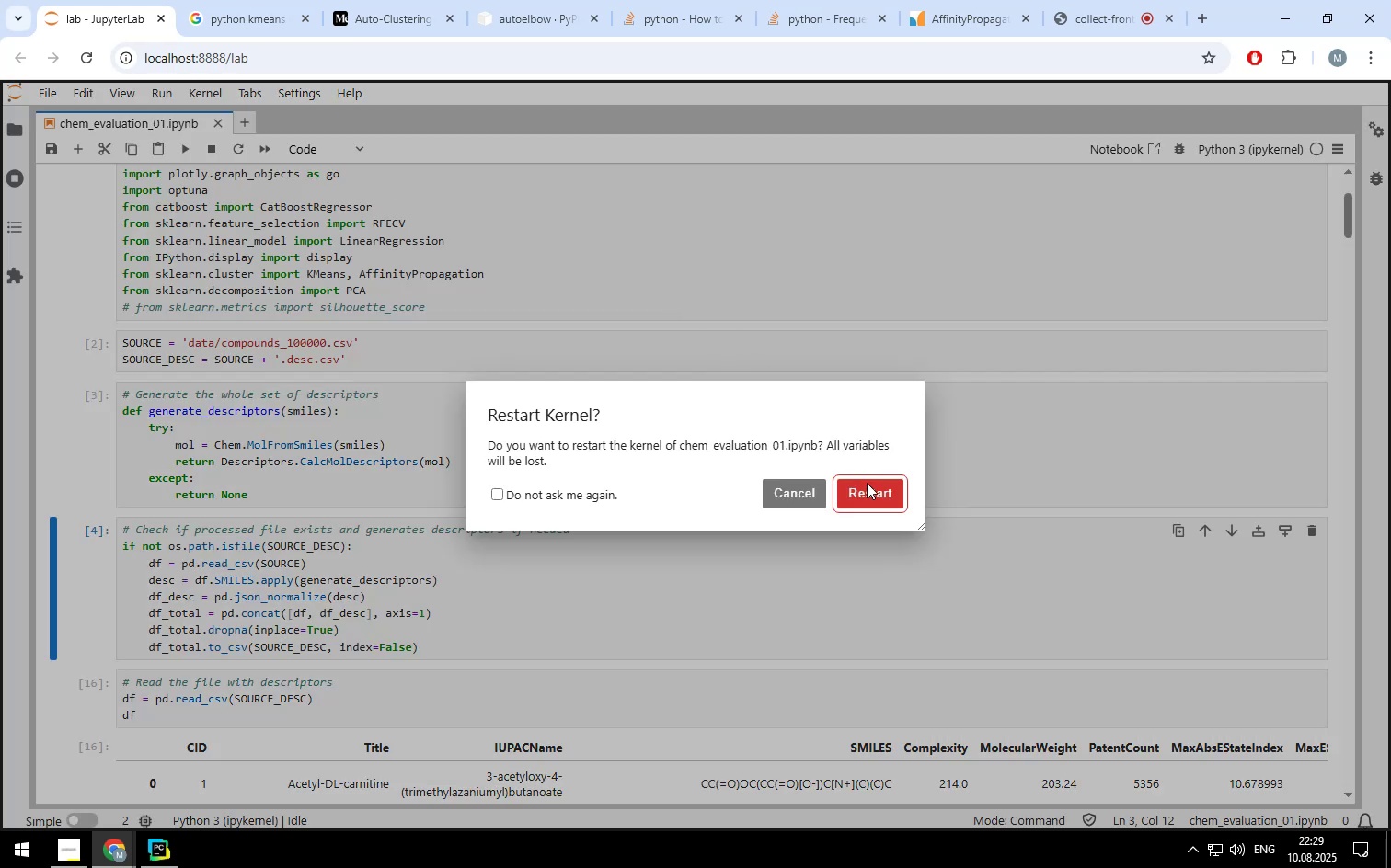 
left_click([871, 497])
 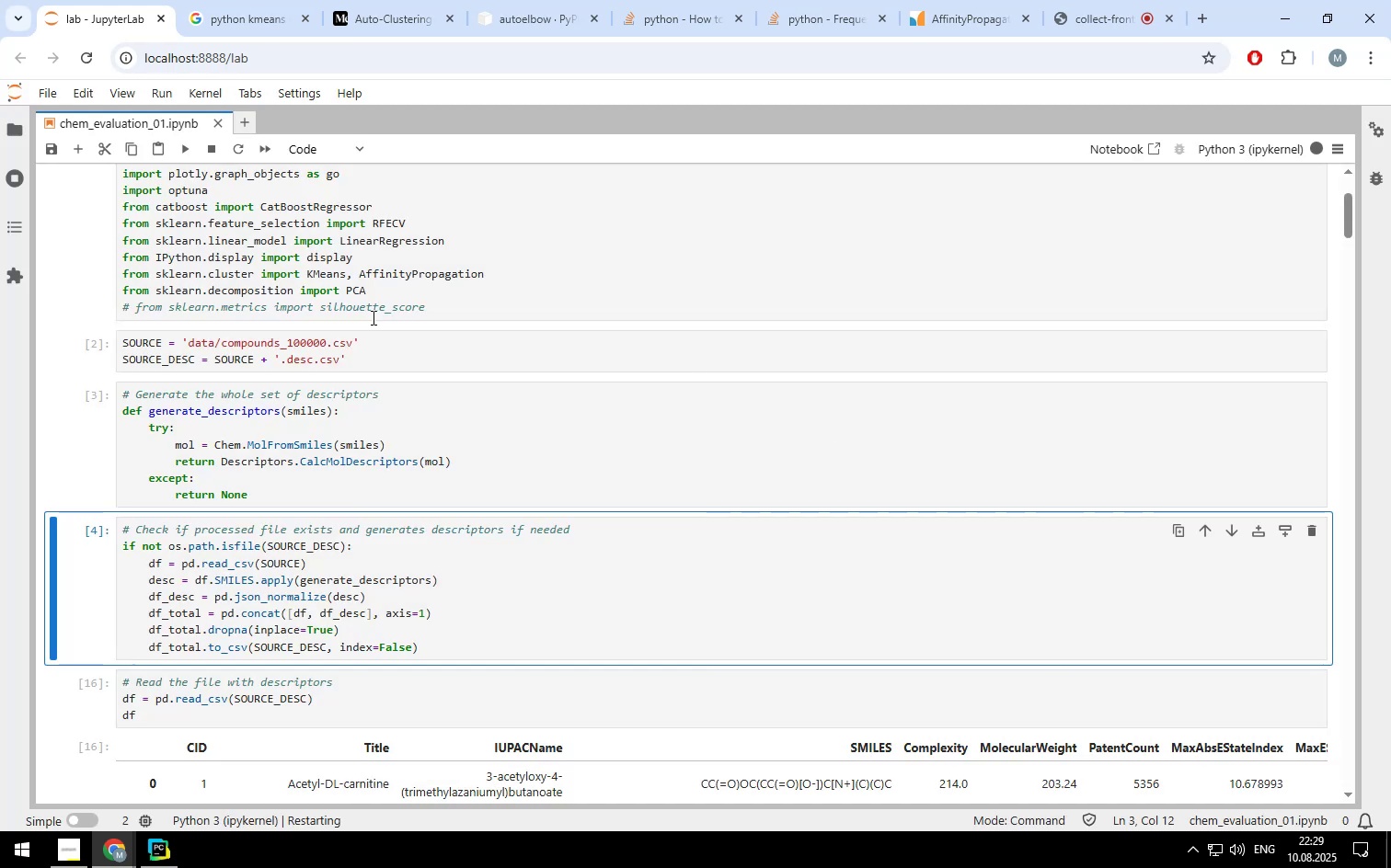 
scroll: coordinate [214, 281], scroll_direction: up, amount: 17.0
 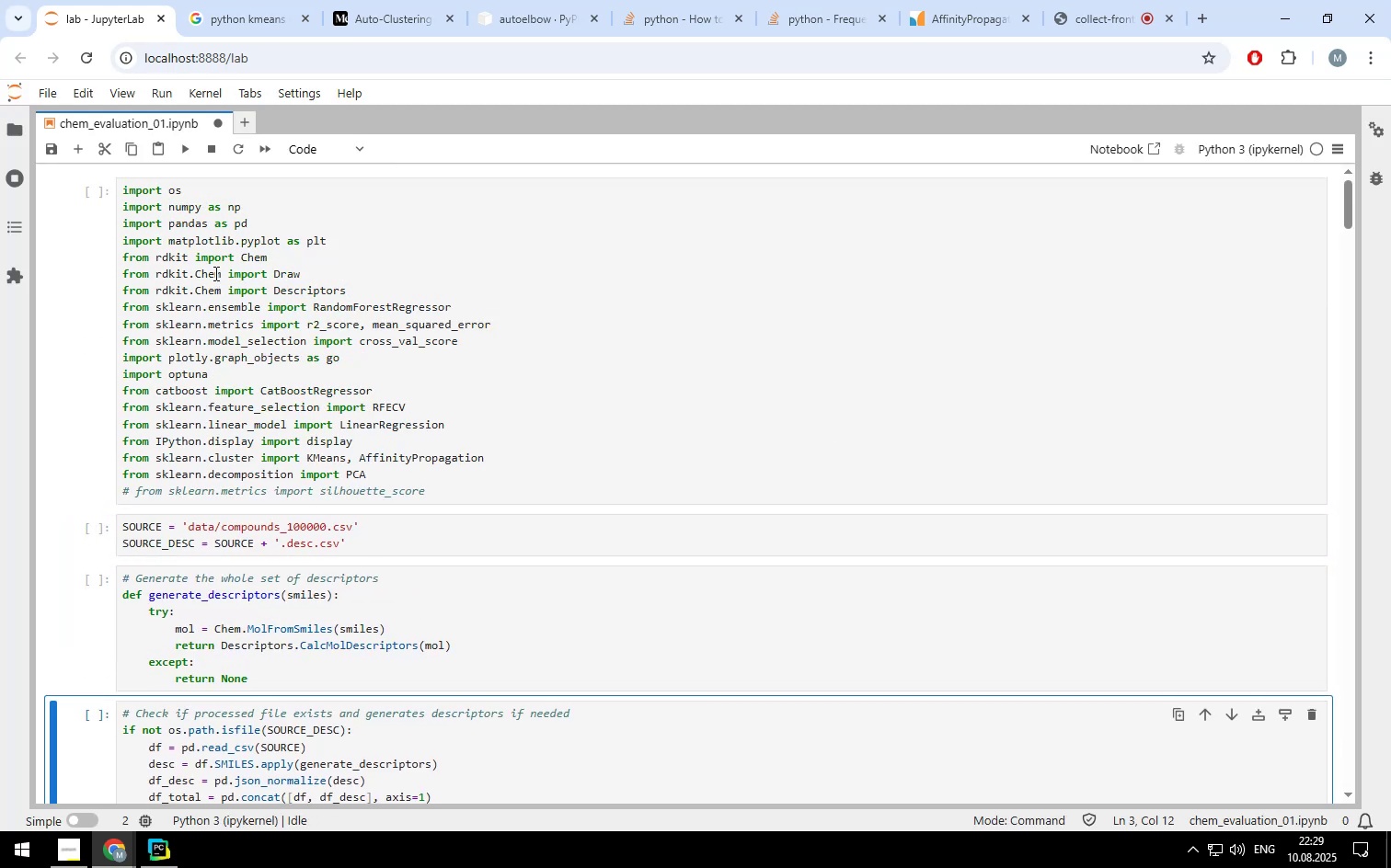 
left_click([214, 273])
 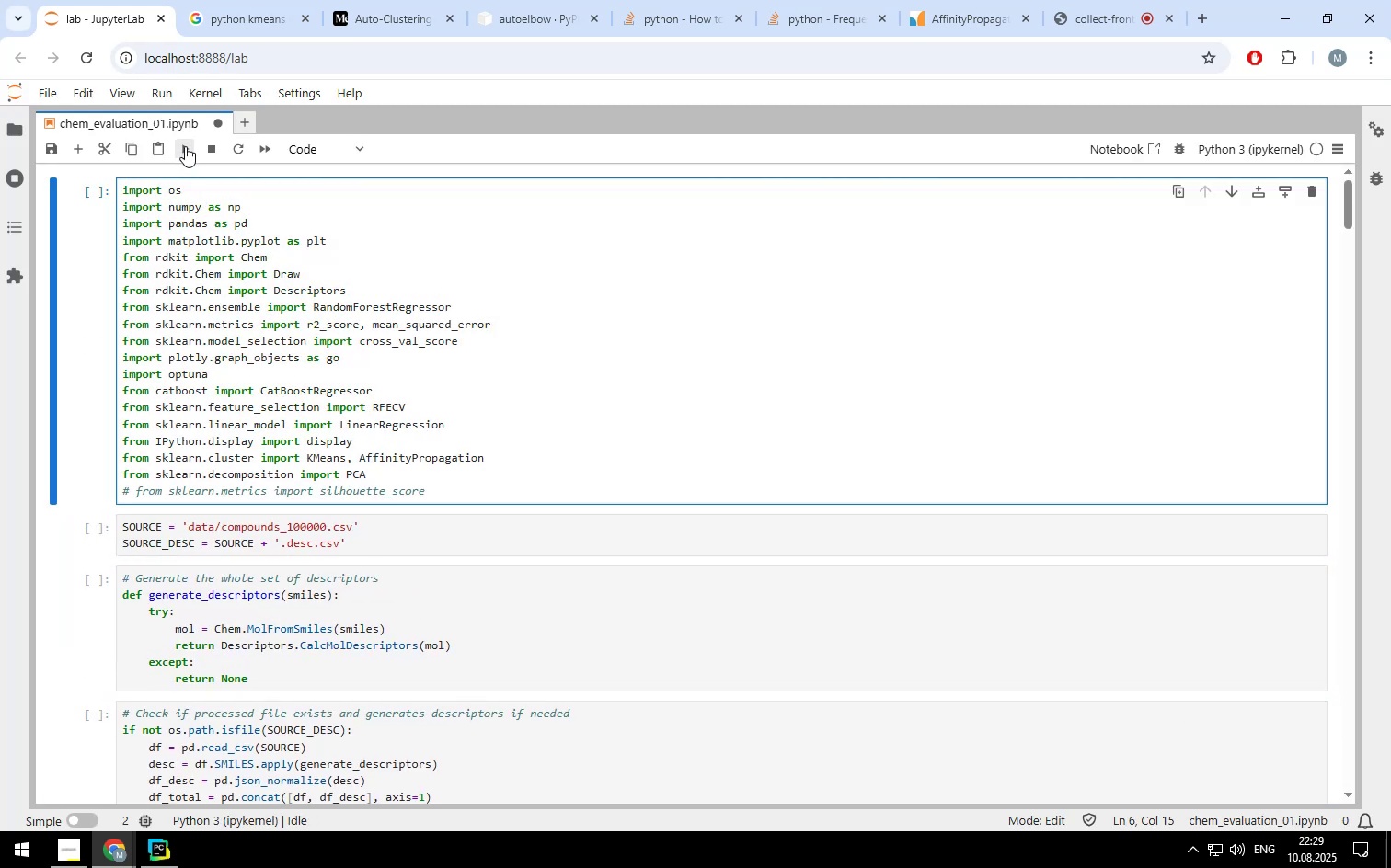 
left_click([184, 150])
 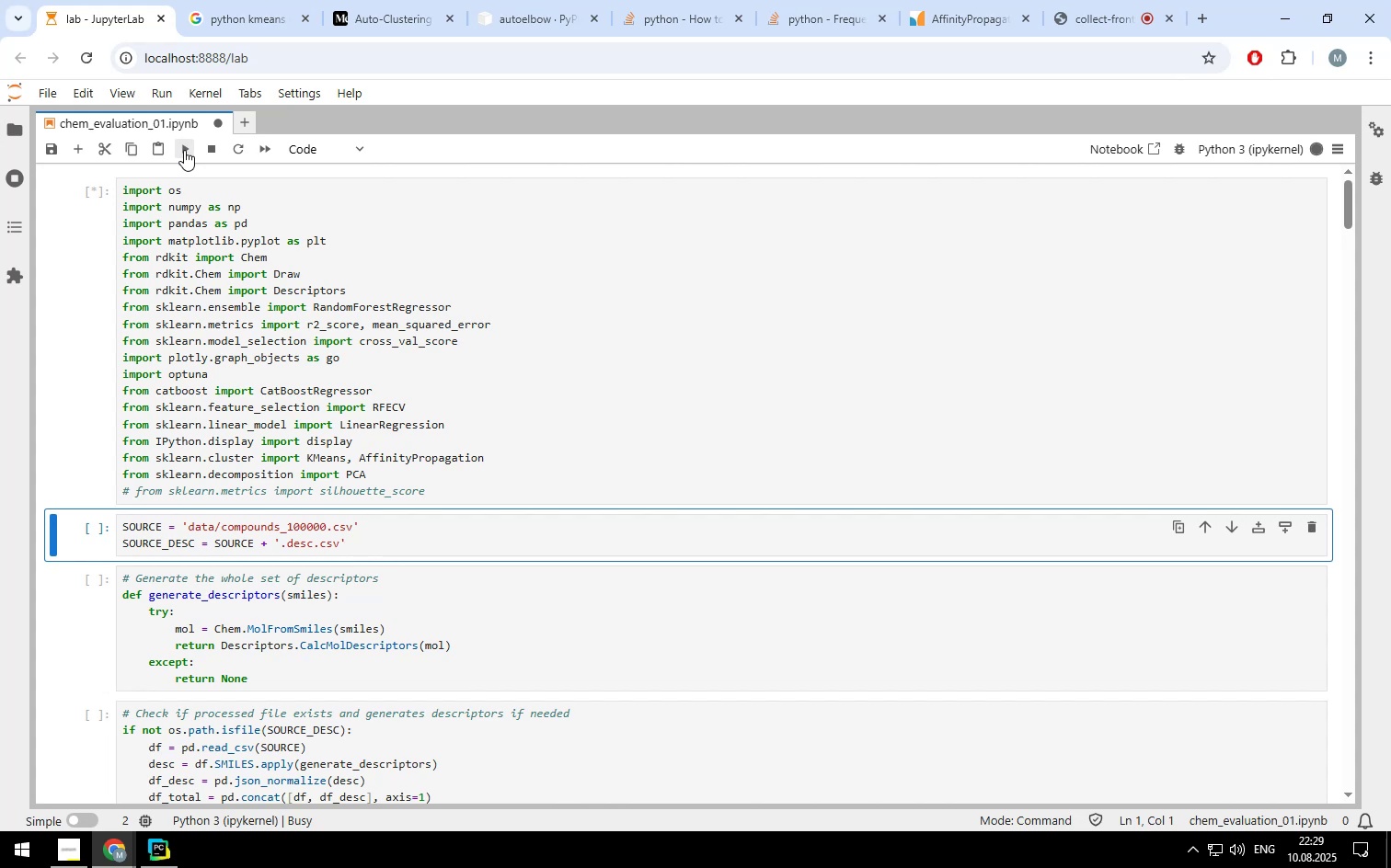 
left_click([184, 150])
 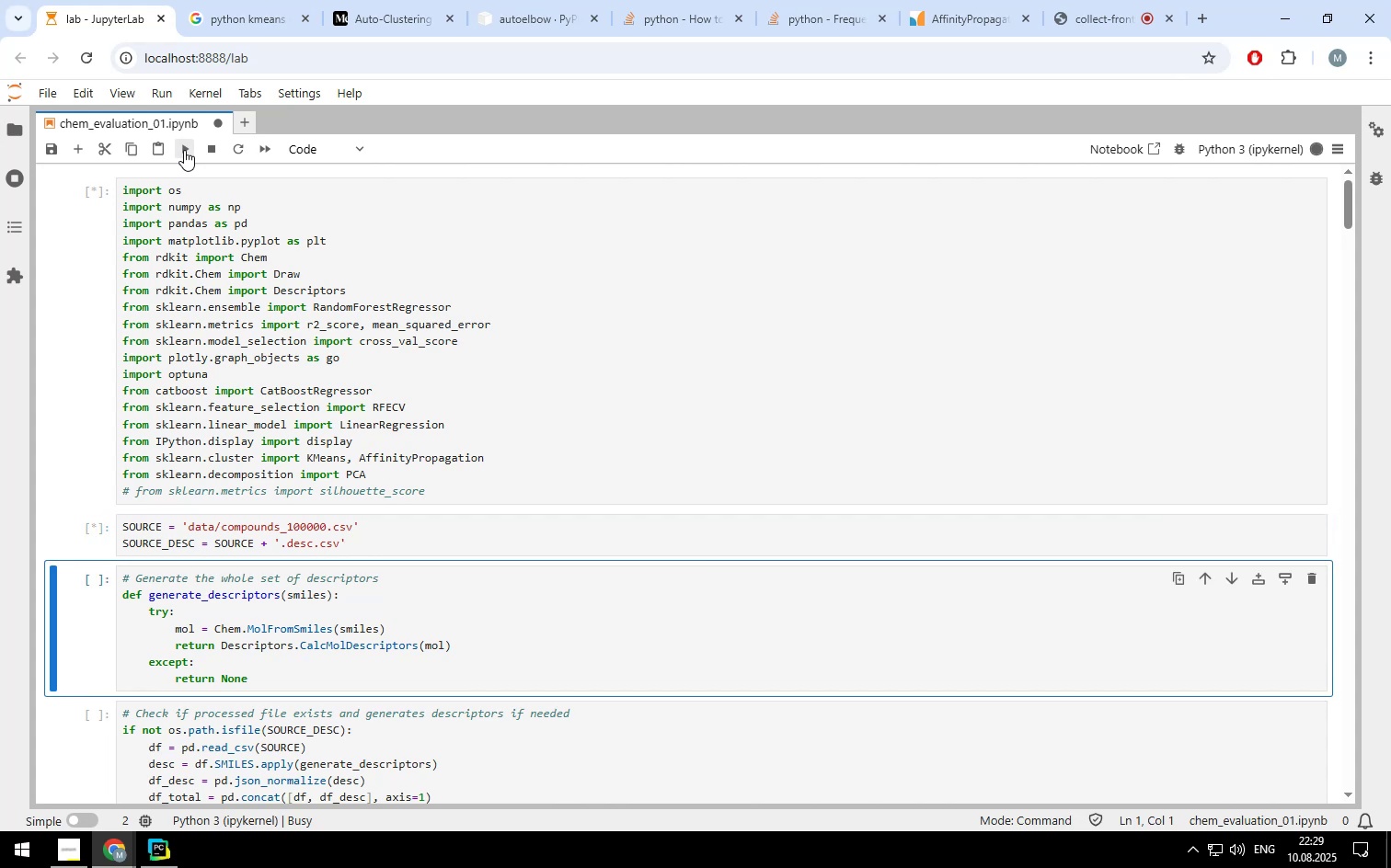 
left_click([184, 150])
 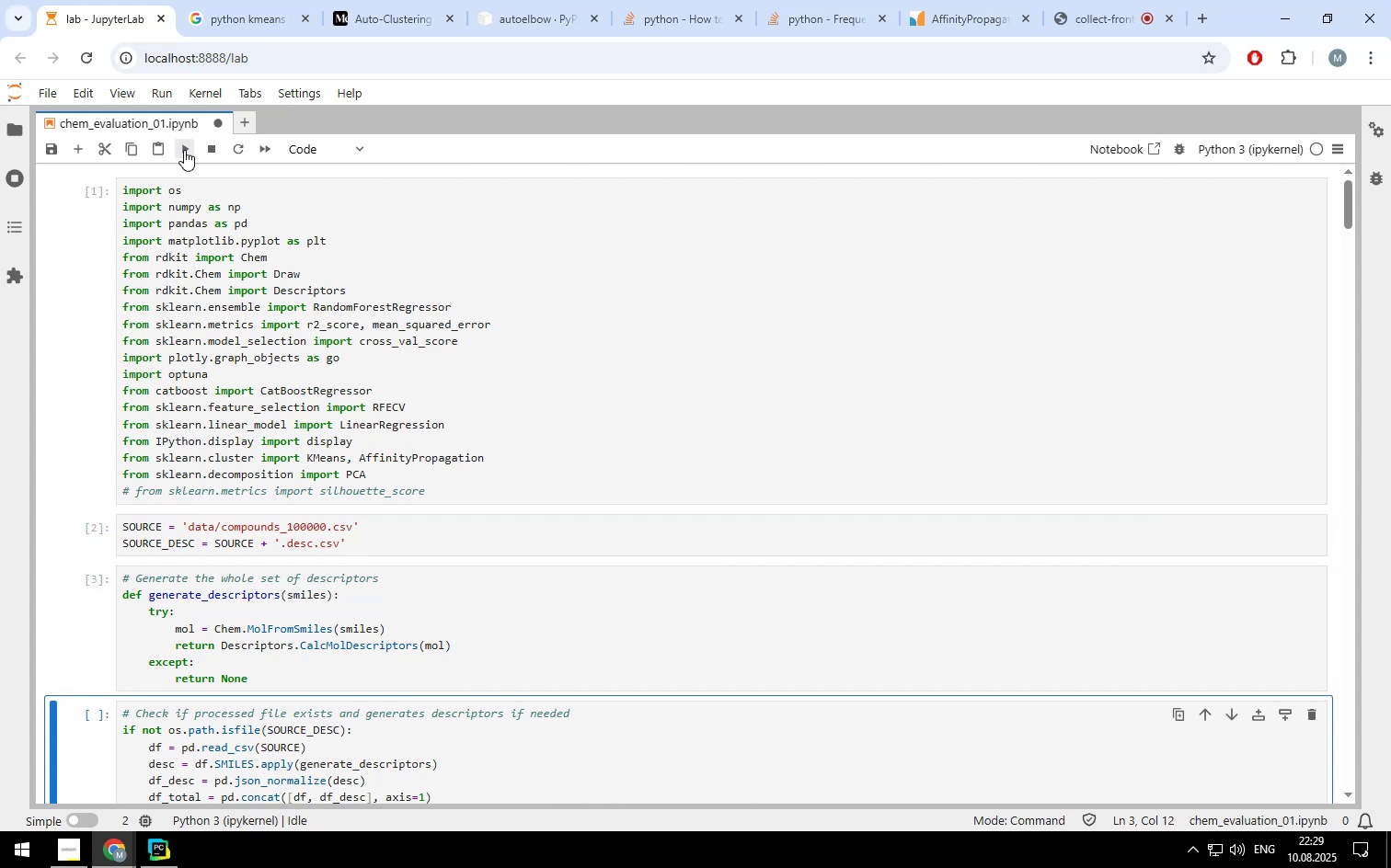 
left_click([184, 150])
 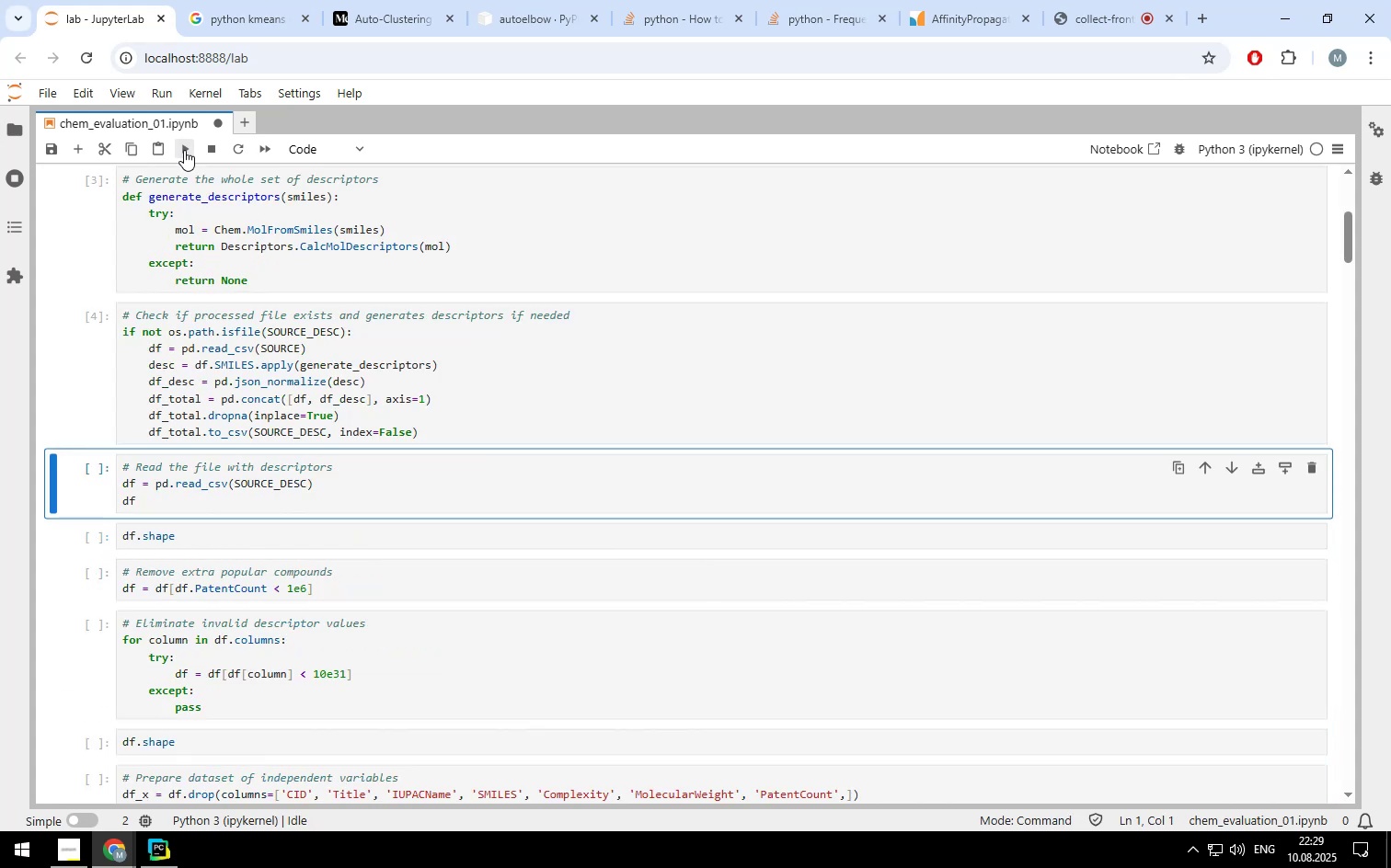 
left_click([184, 150])
 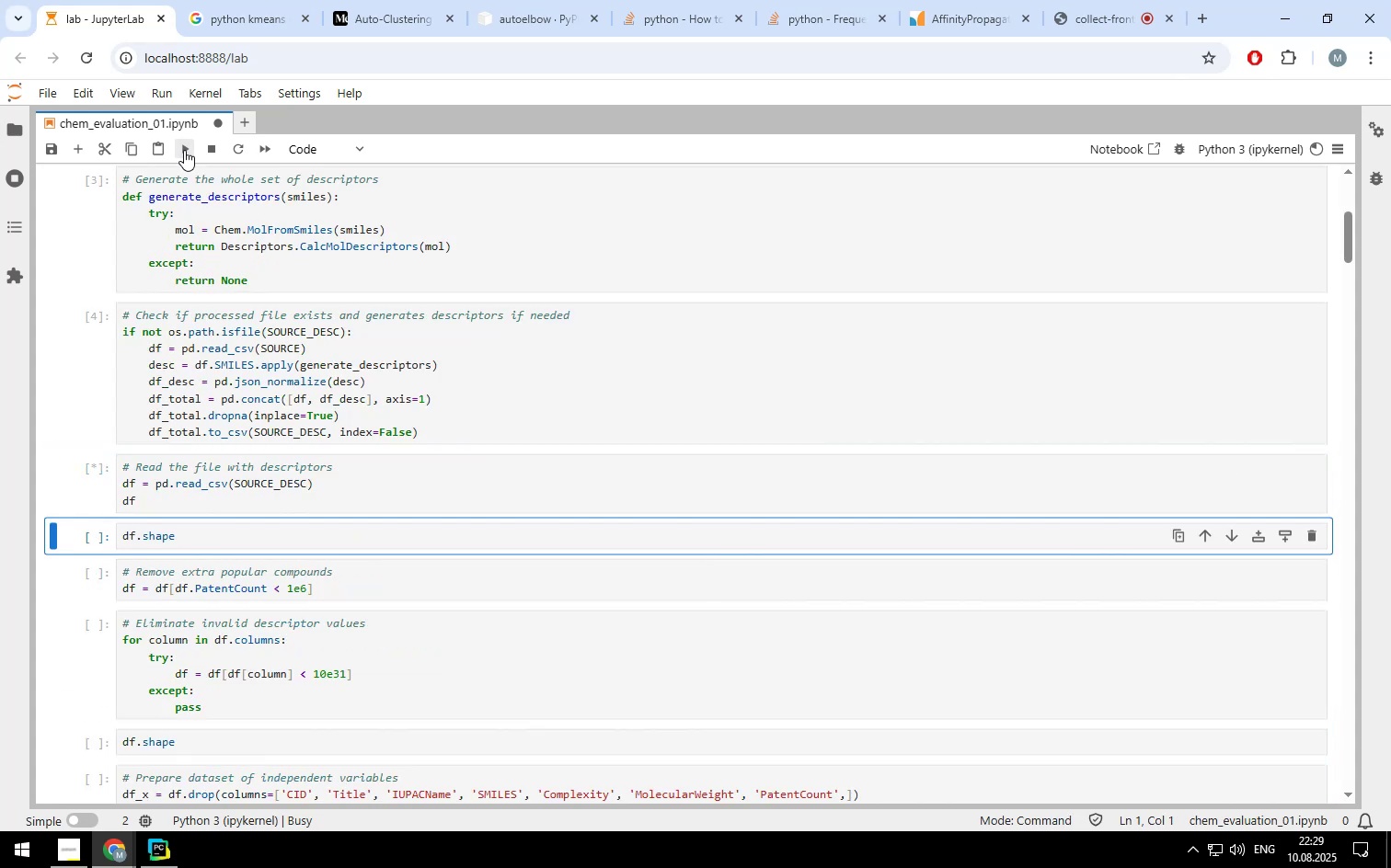 
left_click([184, 150])
 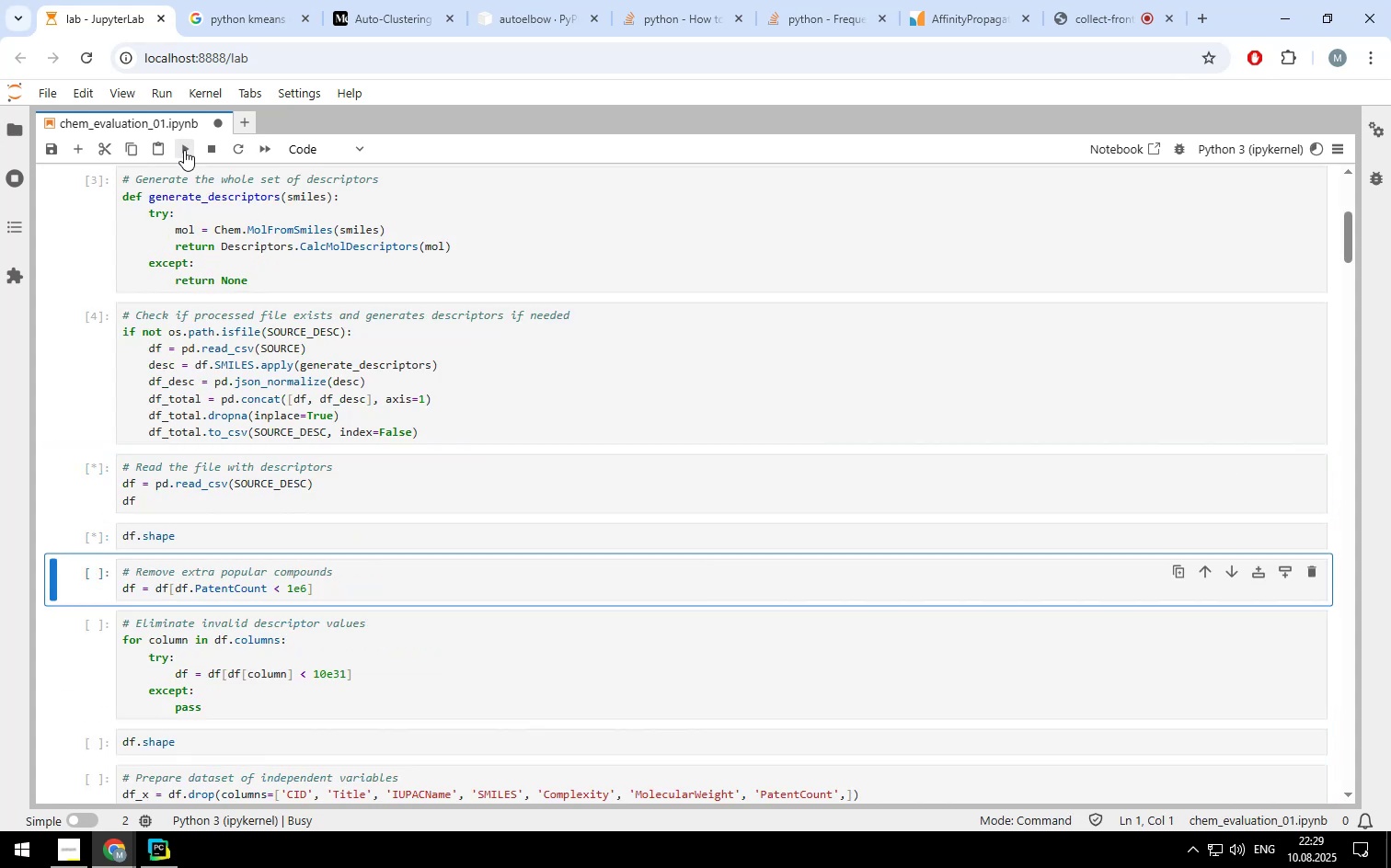 
left_click([184, 150])
 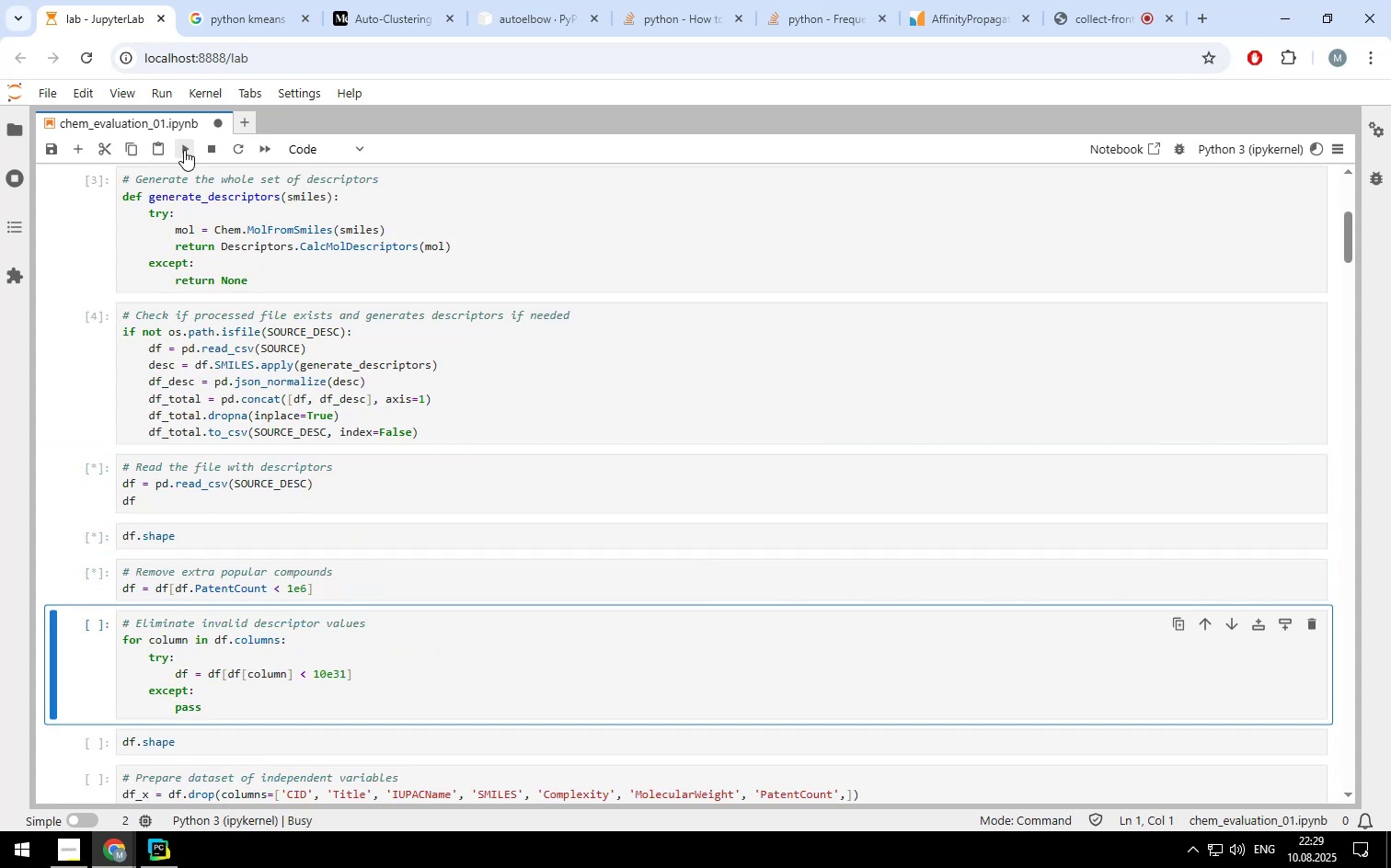 
left_click([184, 150])
 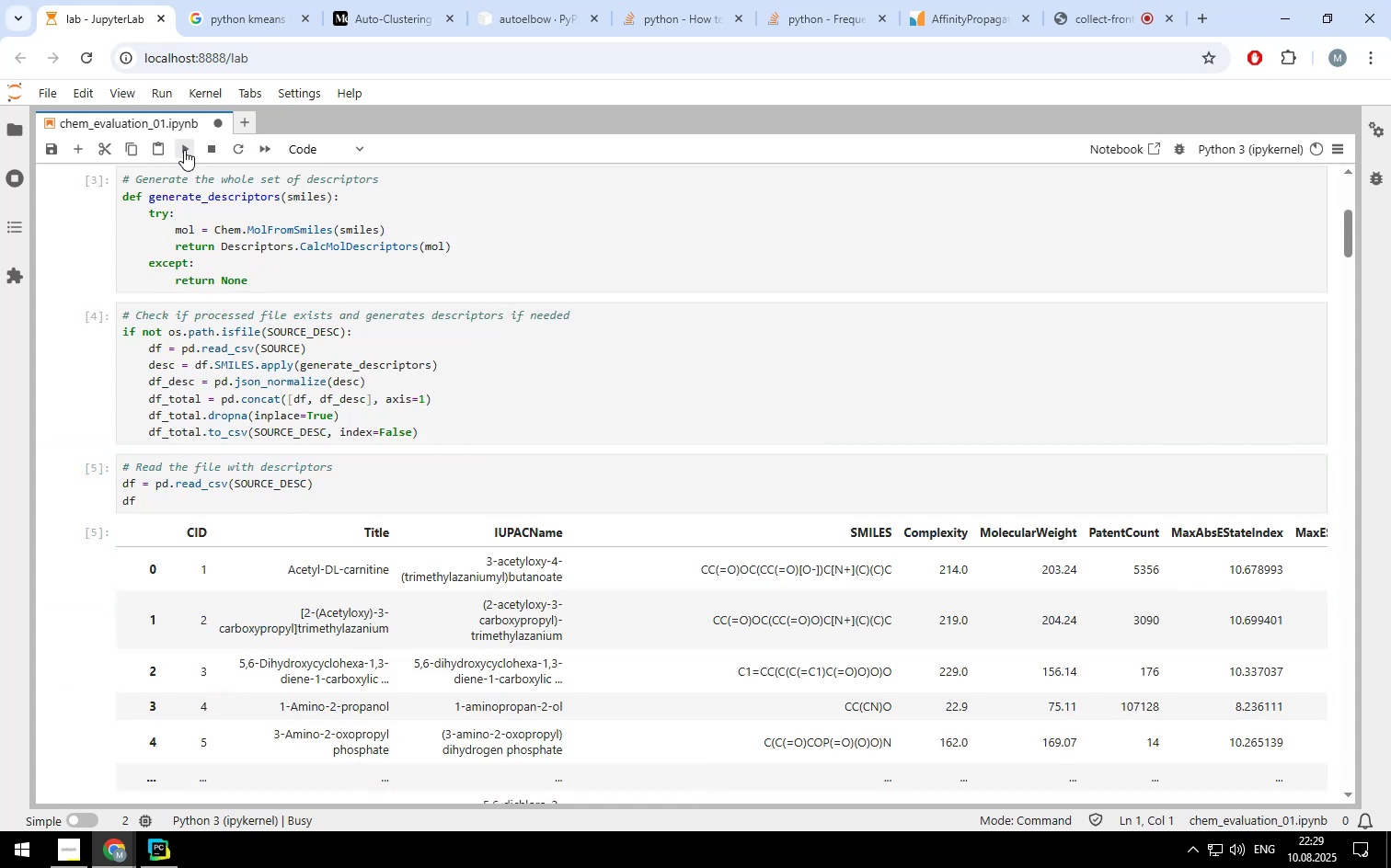 
left_click([184, 150])
 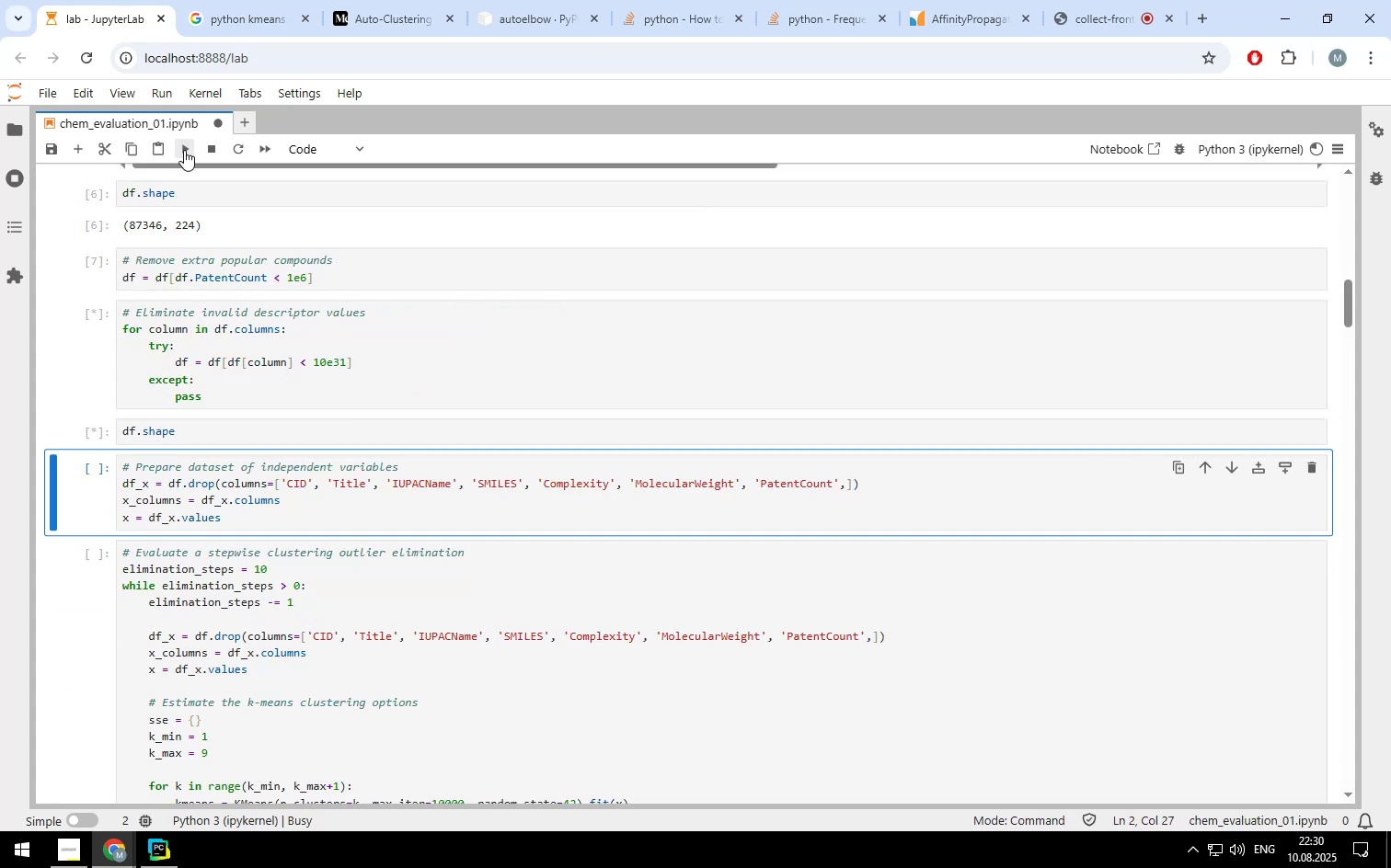 
left_click([184, 150])
 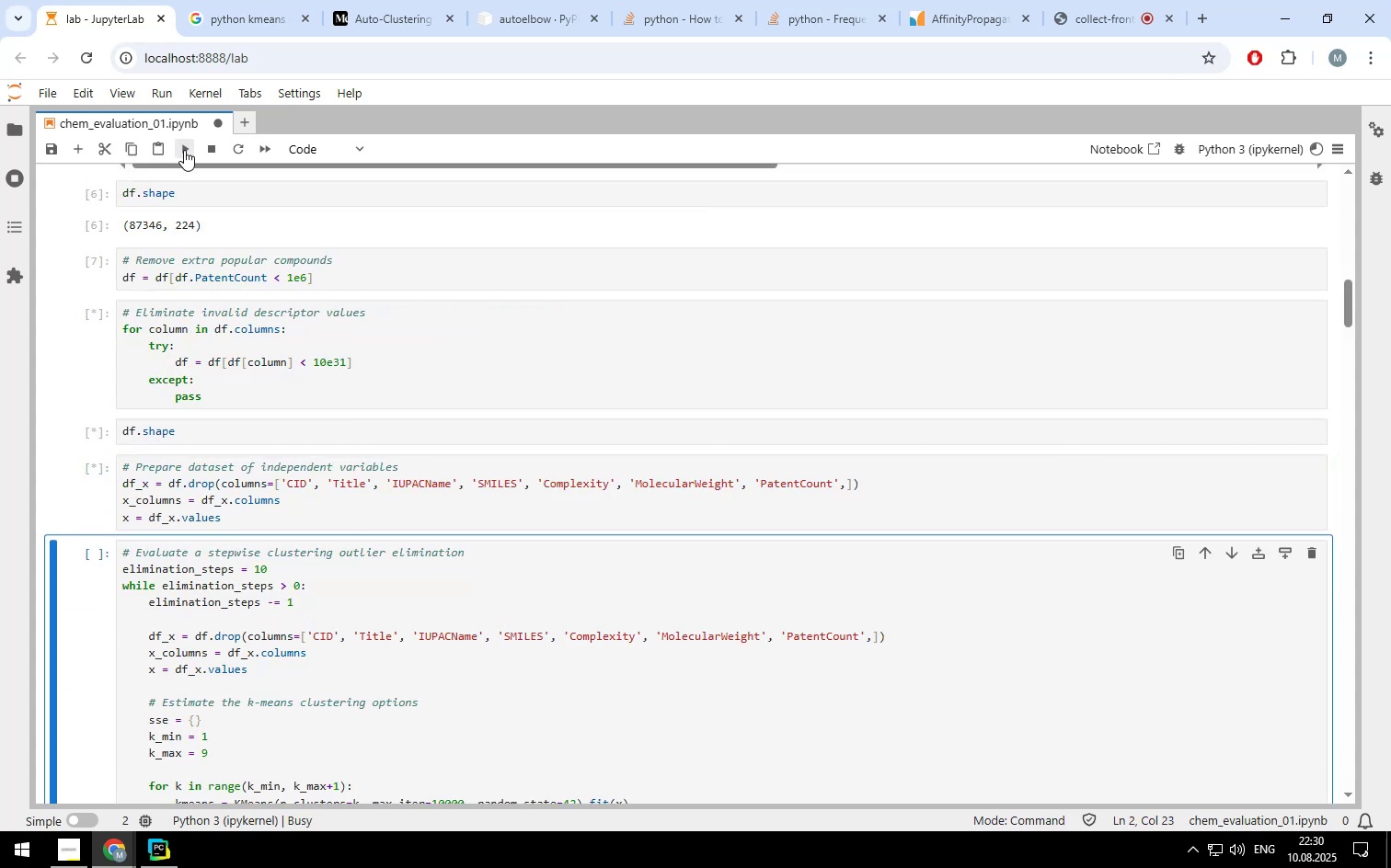 
left_click([184, 150])
 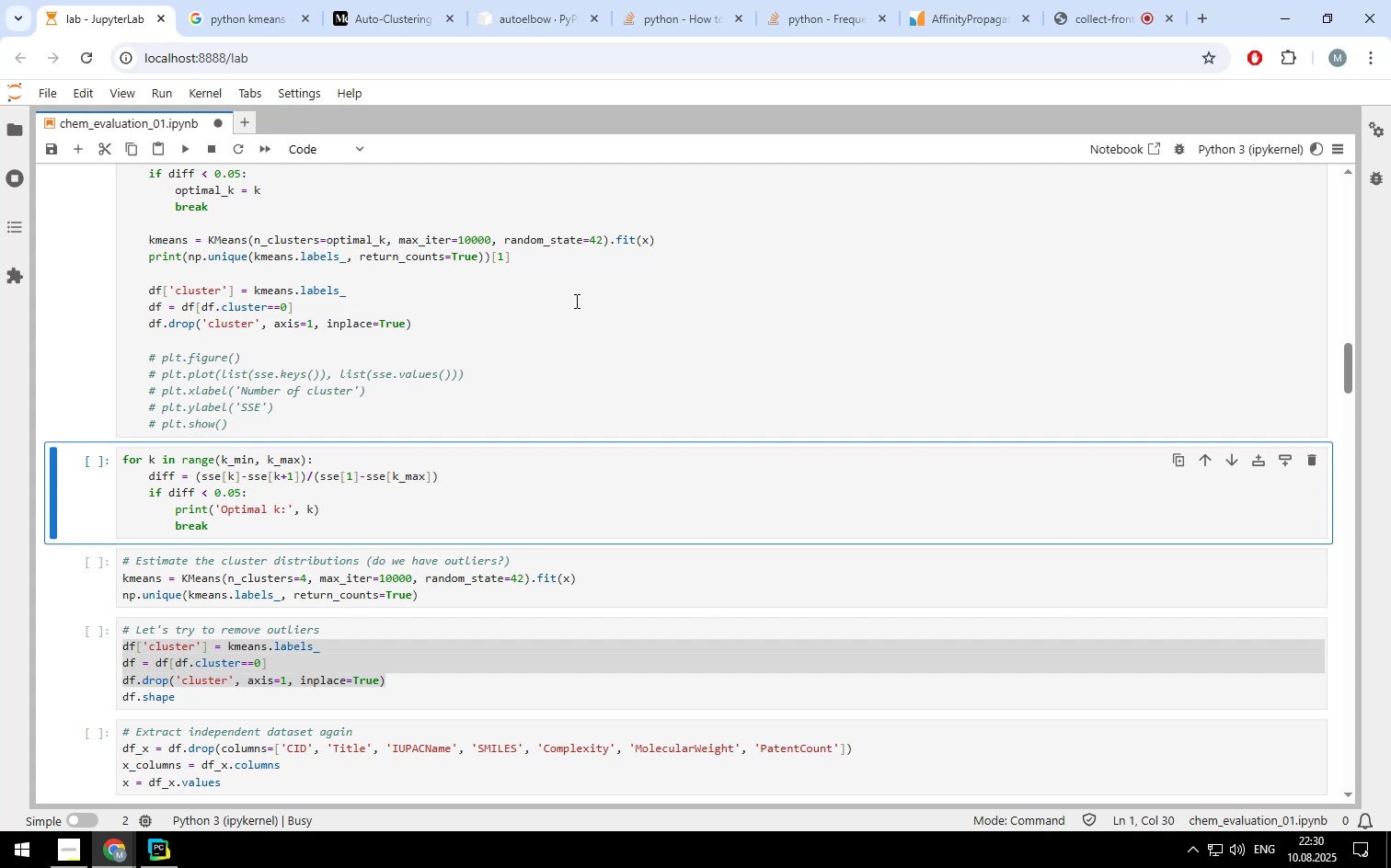 
scroll: coordinate [575, 301], scroll_direction: up, amount: 2.0
 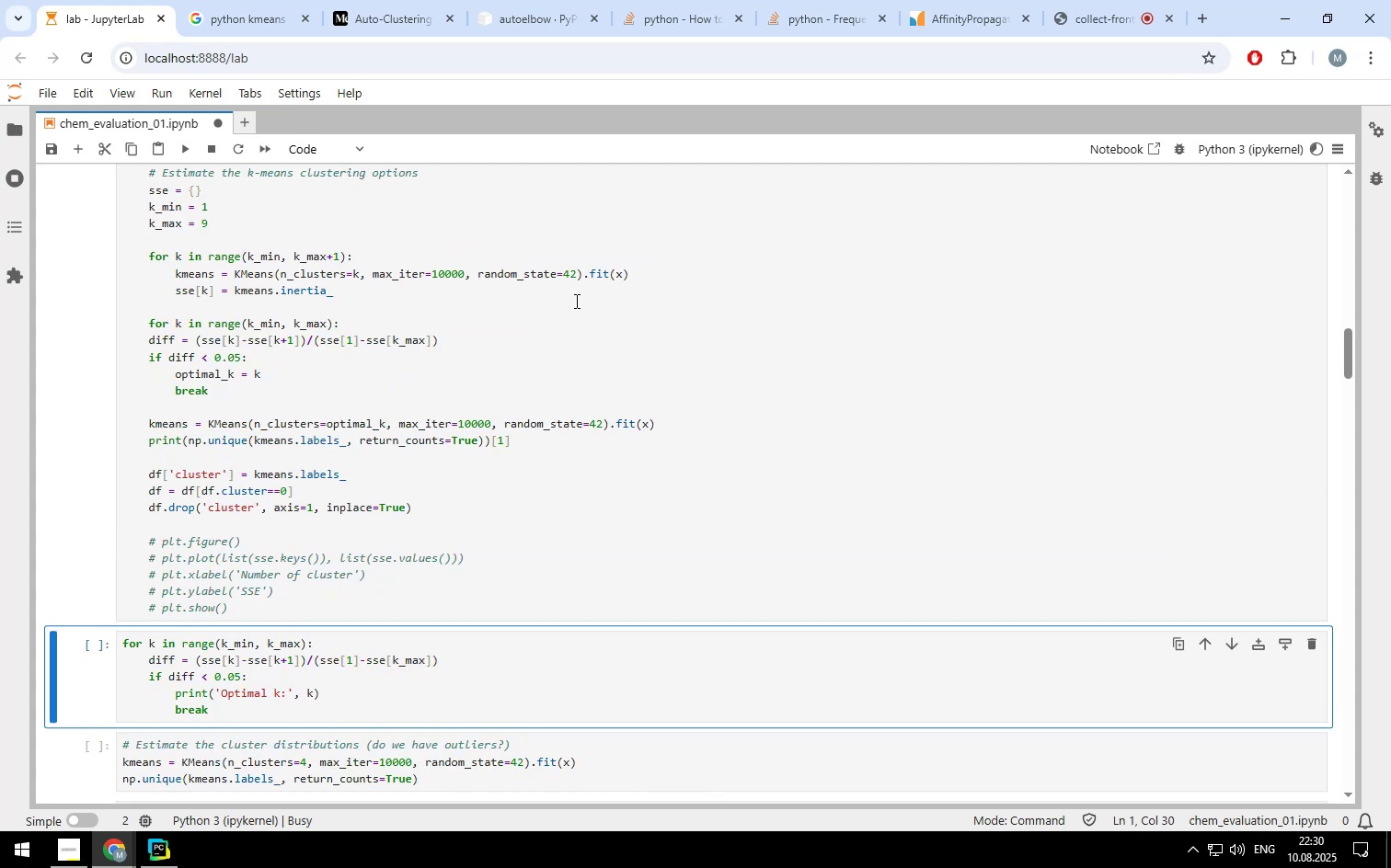 
scroll: coordinate [575, 301], scroll_direction: none, amount: 0.0
 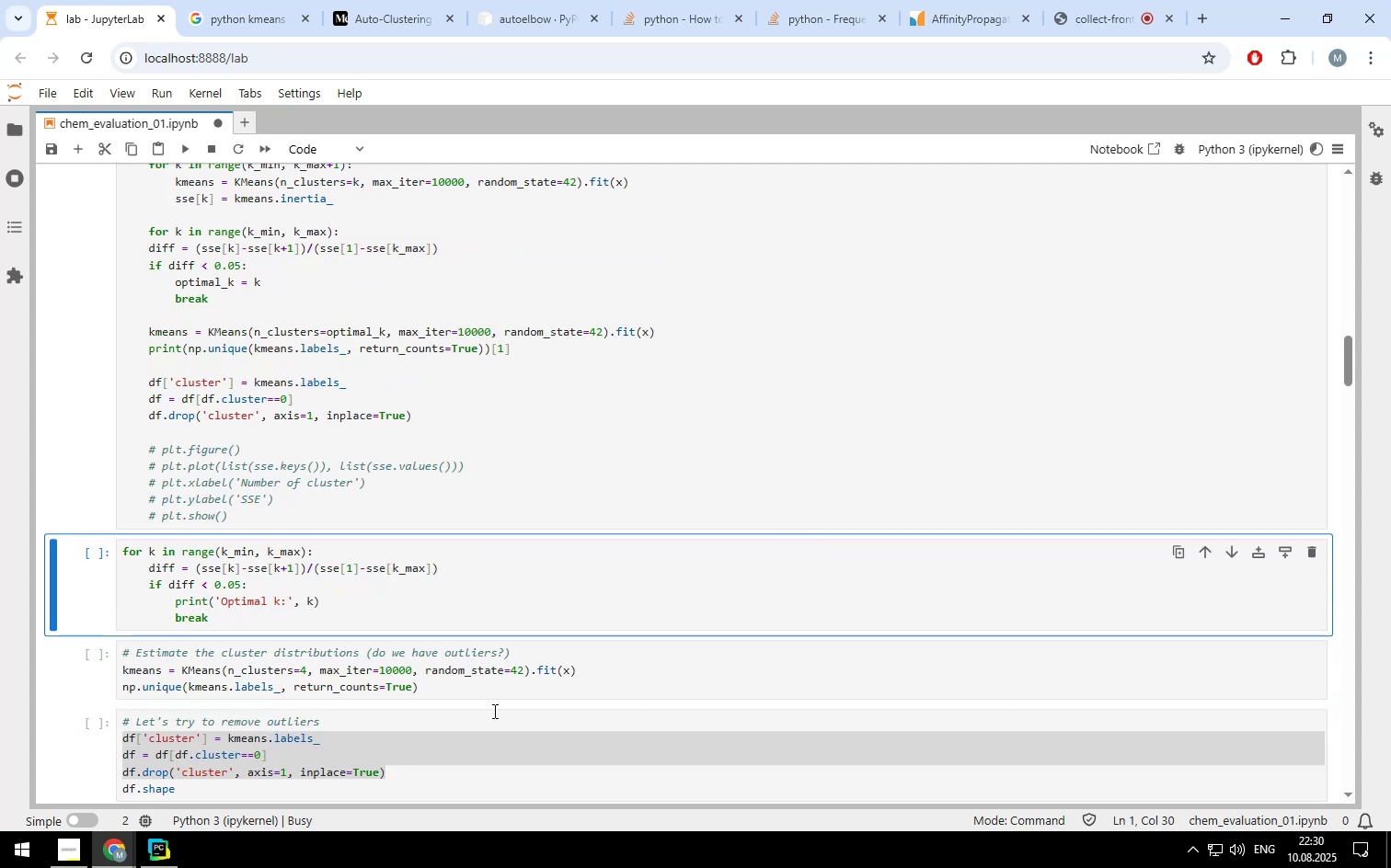 
left_click([480, 747])
 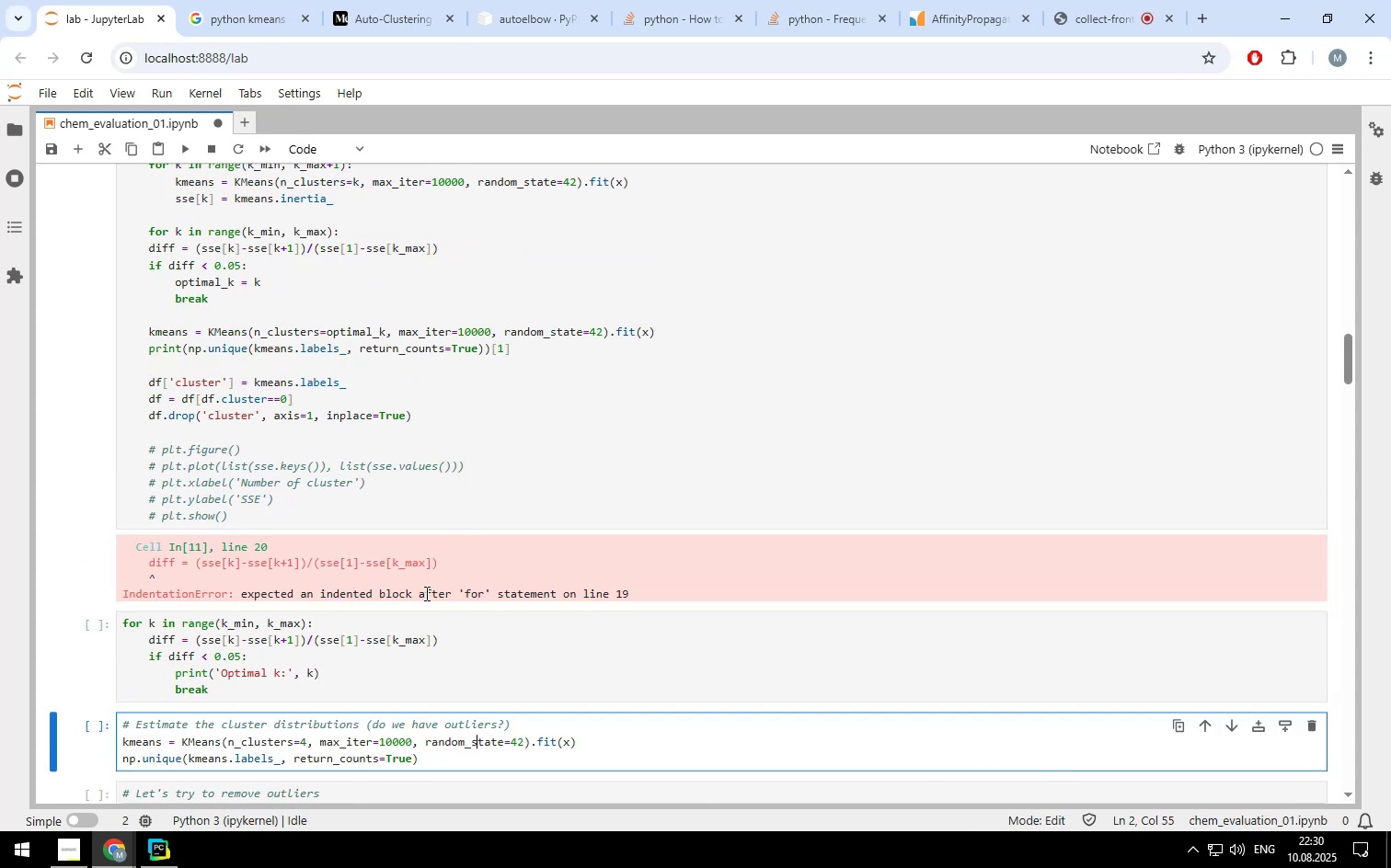 
scroll: coordinate [382, 375], scroll_direction: up, amount: 3.0
 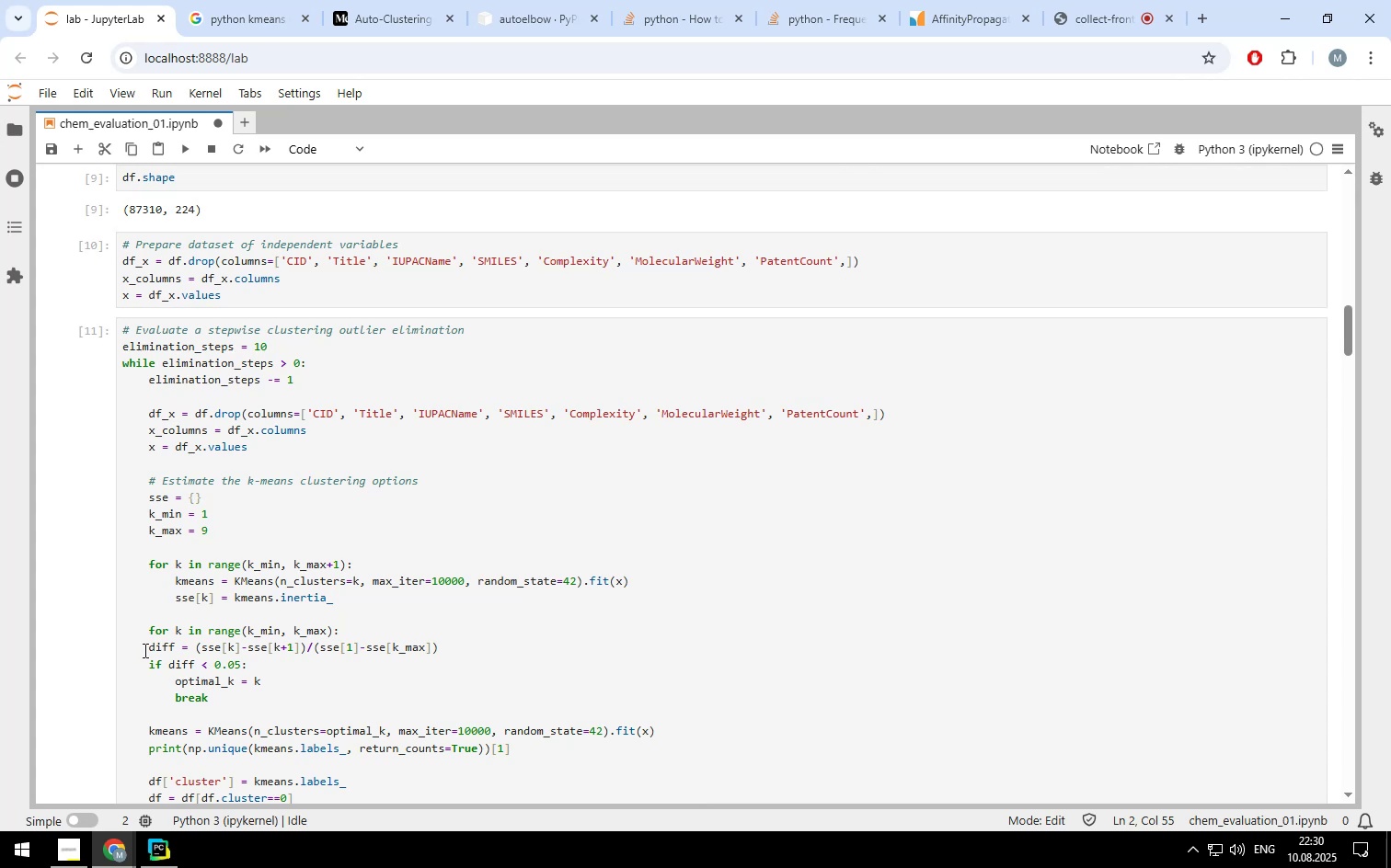 
left_click([146, 648])
 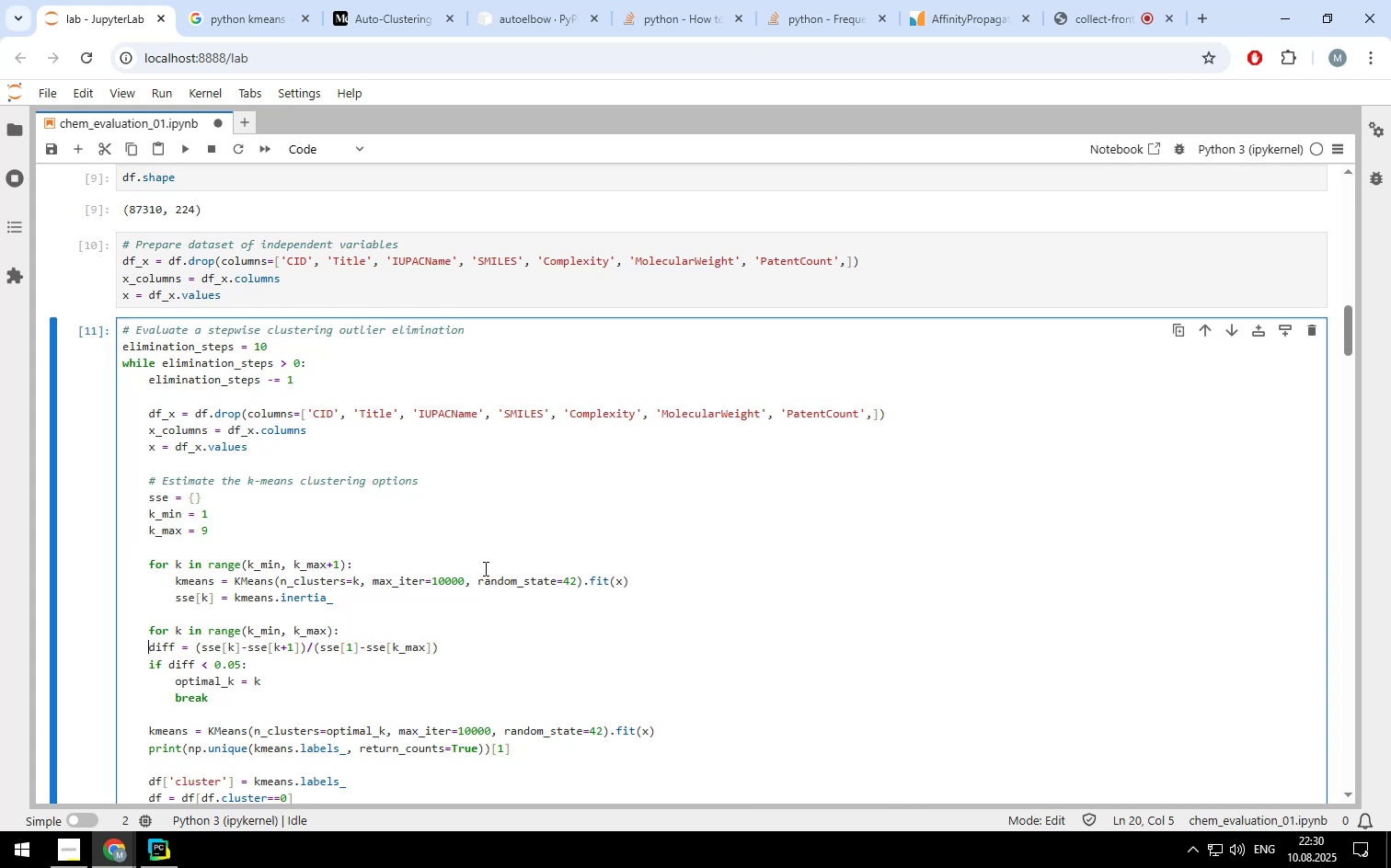 
key(Shift+ArrowDown)
 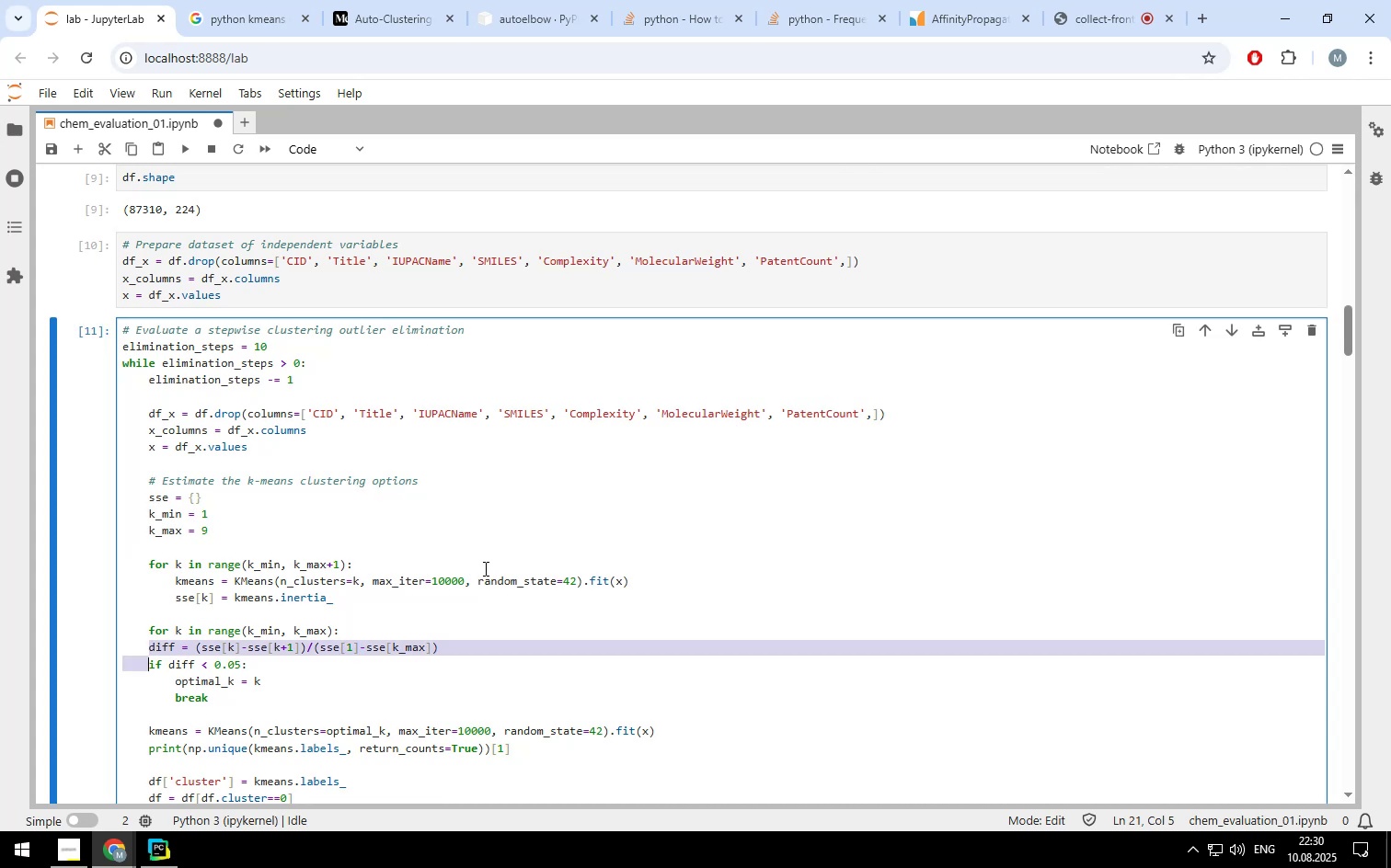 
key(Shift+ArrowDown)
 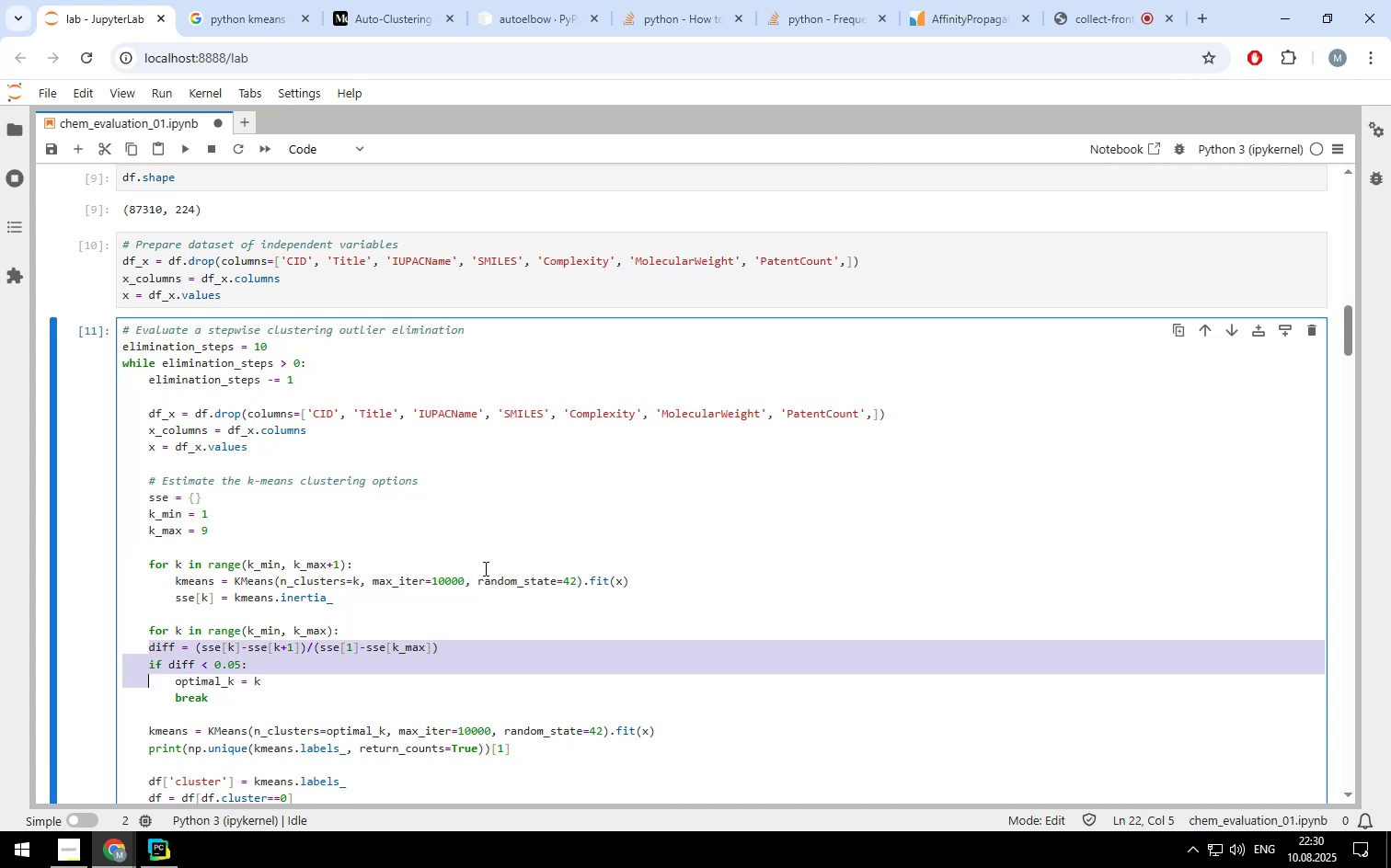 
key(Shift+ArrowDown)
 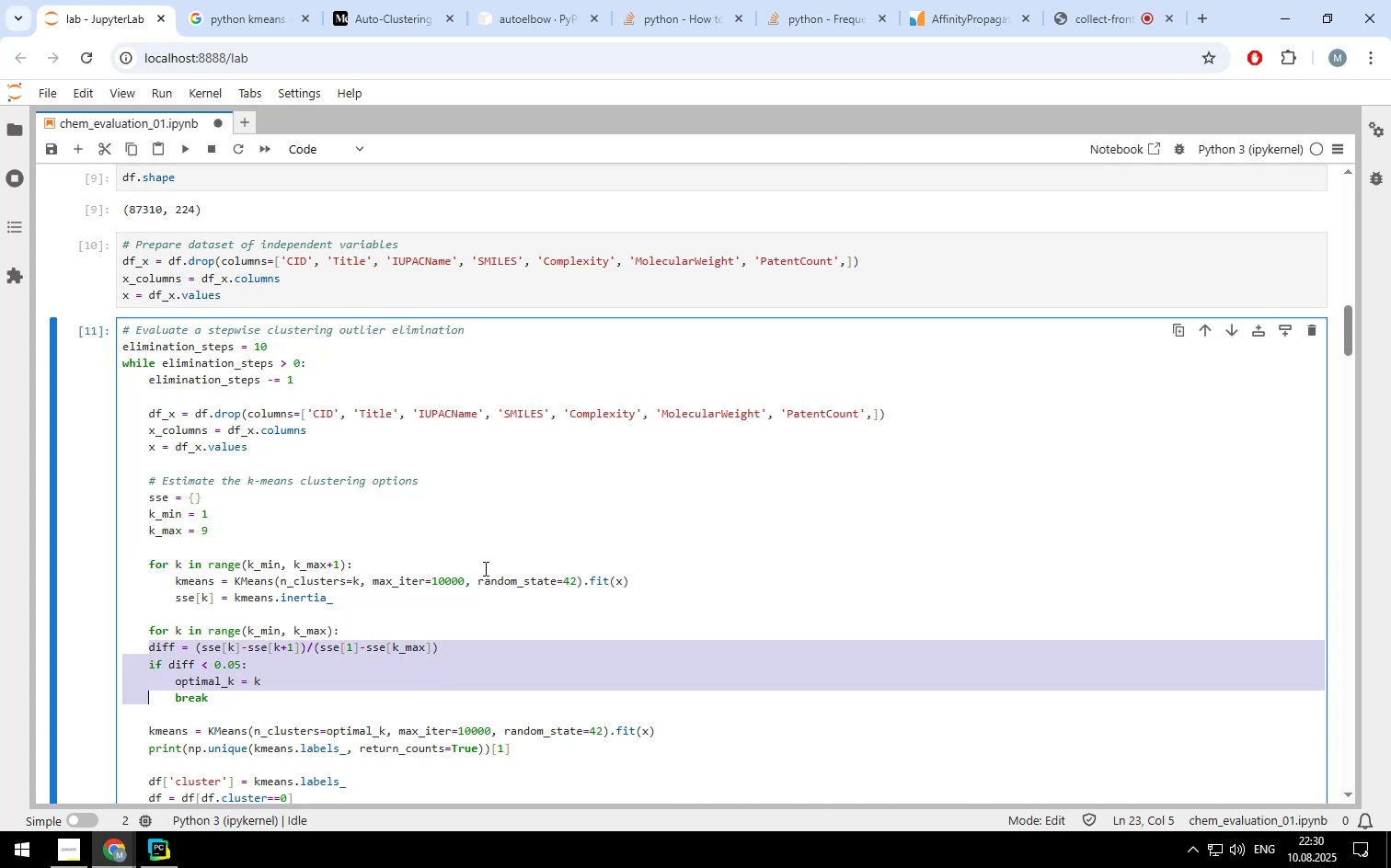 
key(Shift+ArrowRight)
 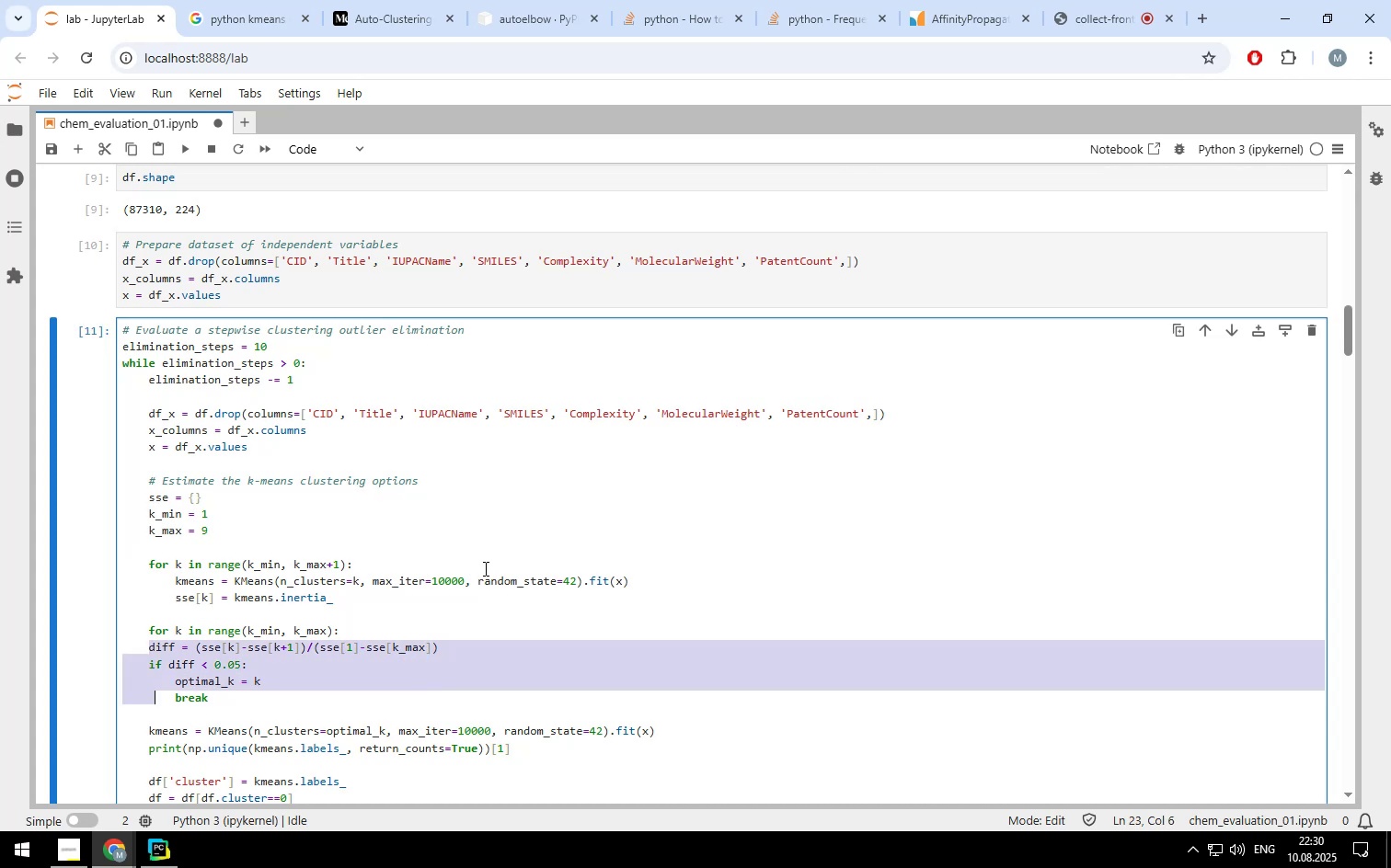 
key(Shift+ArrowRight)
 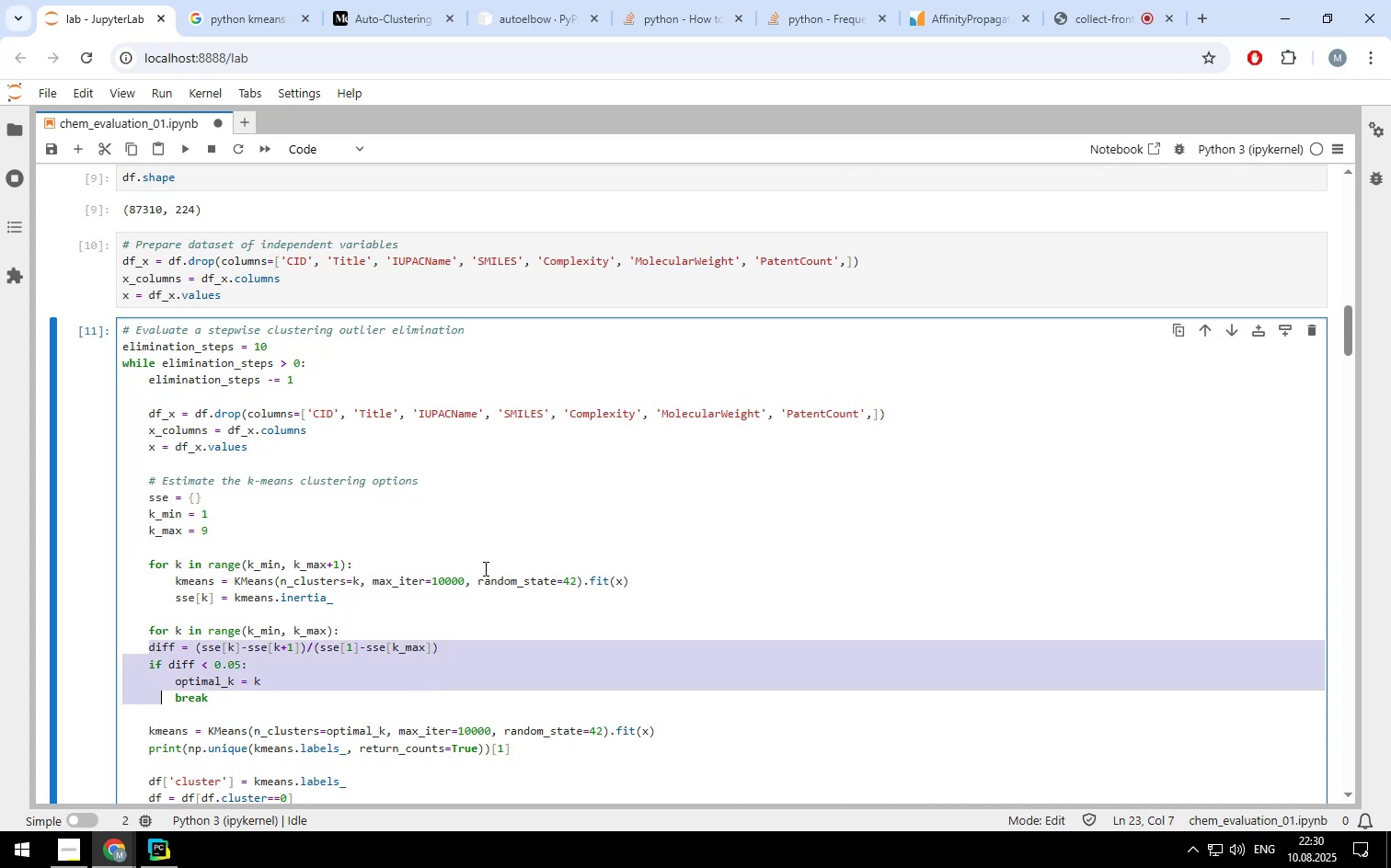 
key(Shift+ArrowRight)
 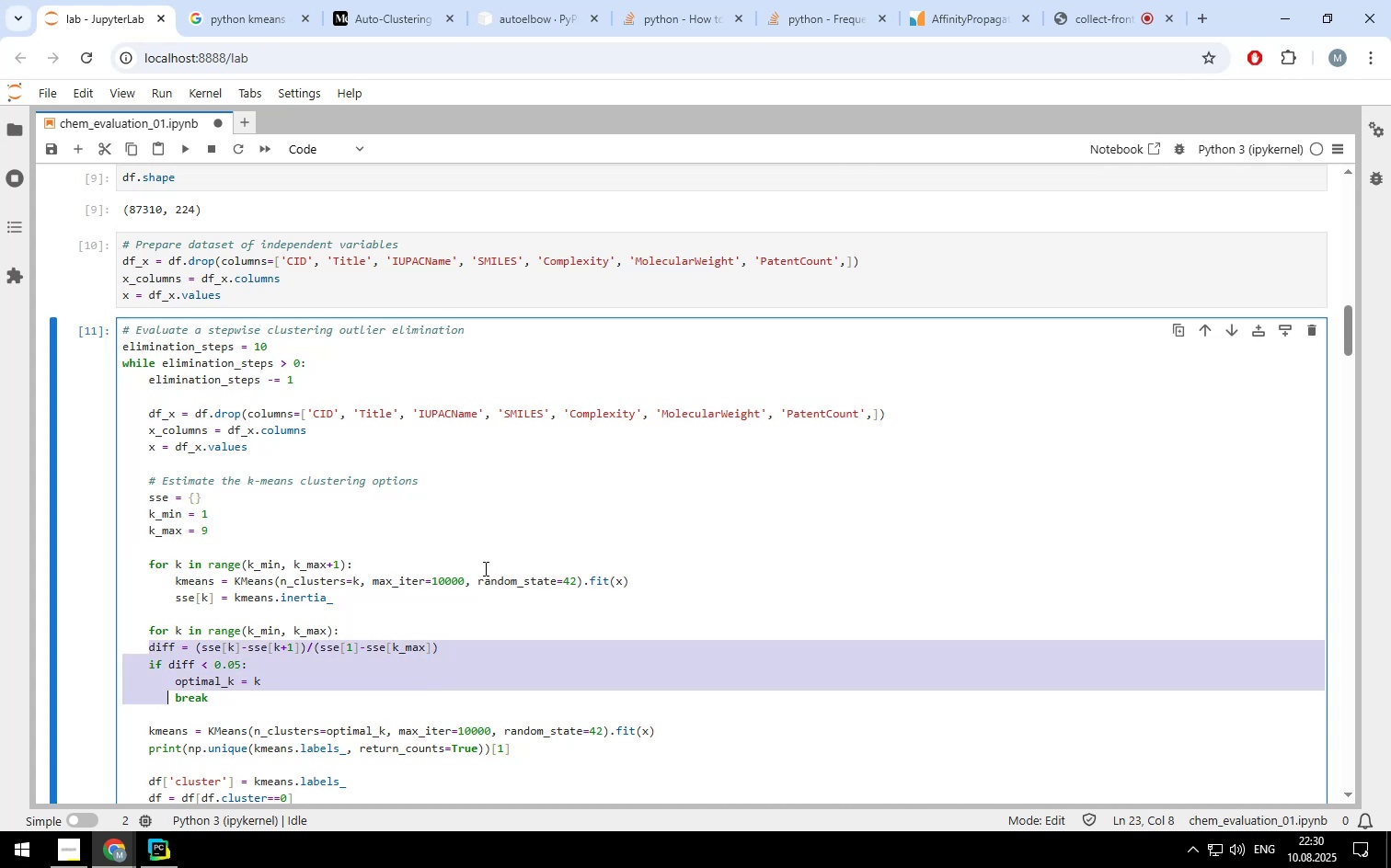 
key(Shift+ArrowRight)
 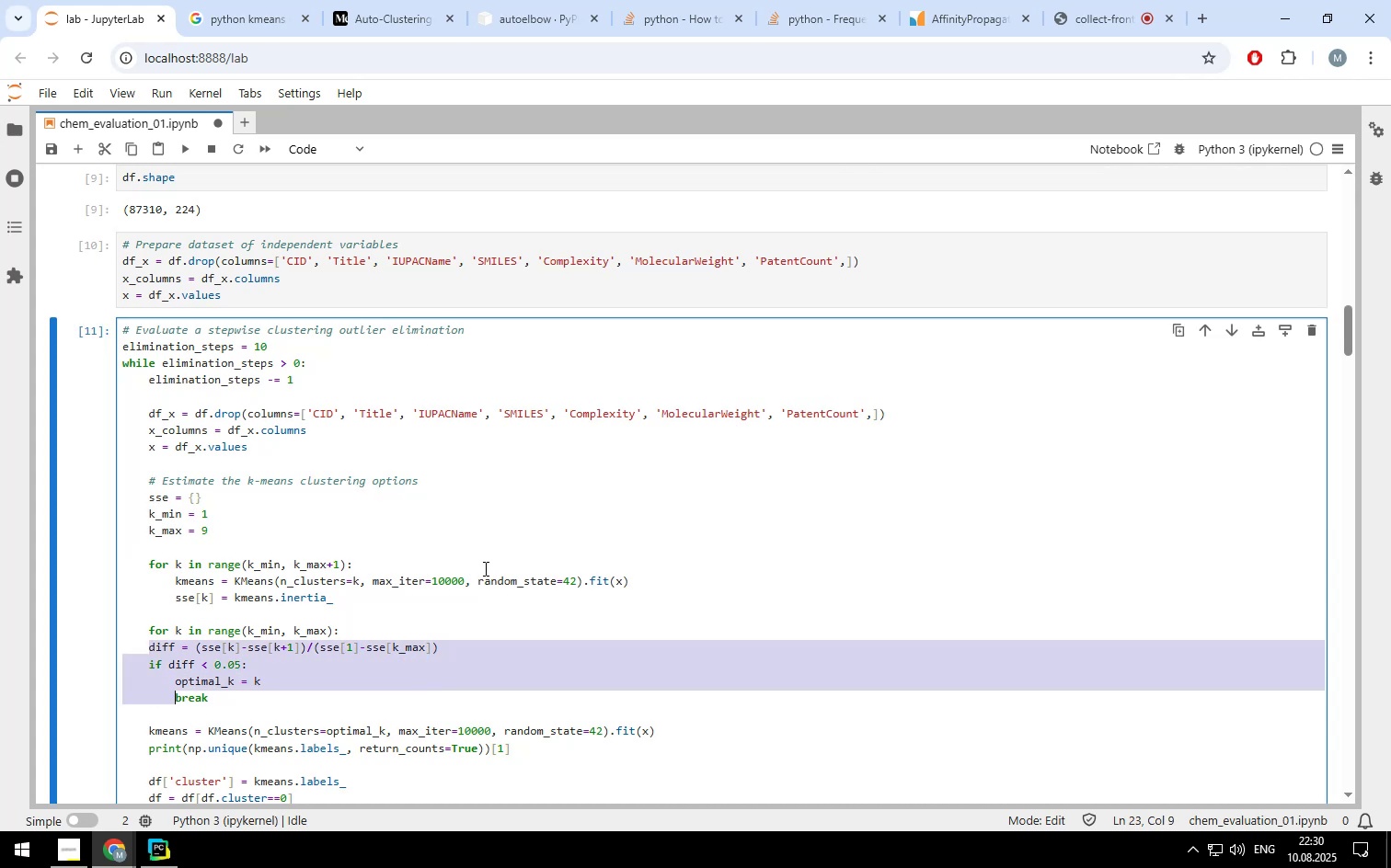 
key(Shift+ArrowRight)
 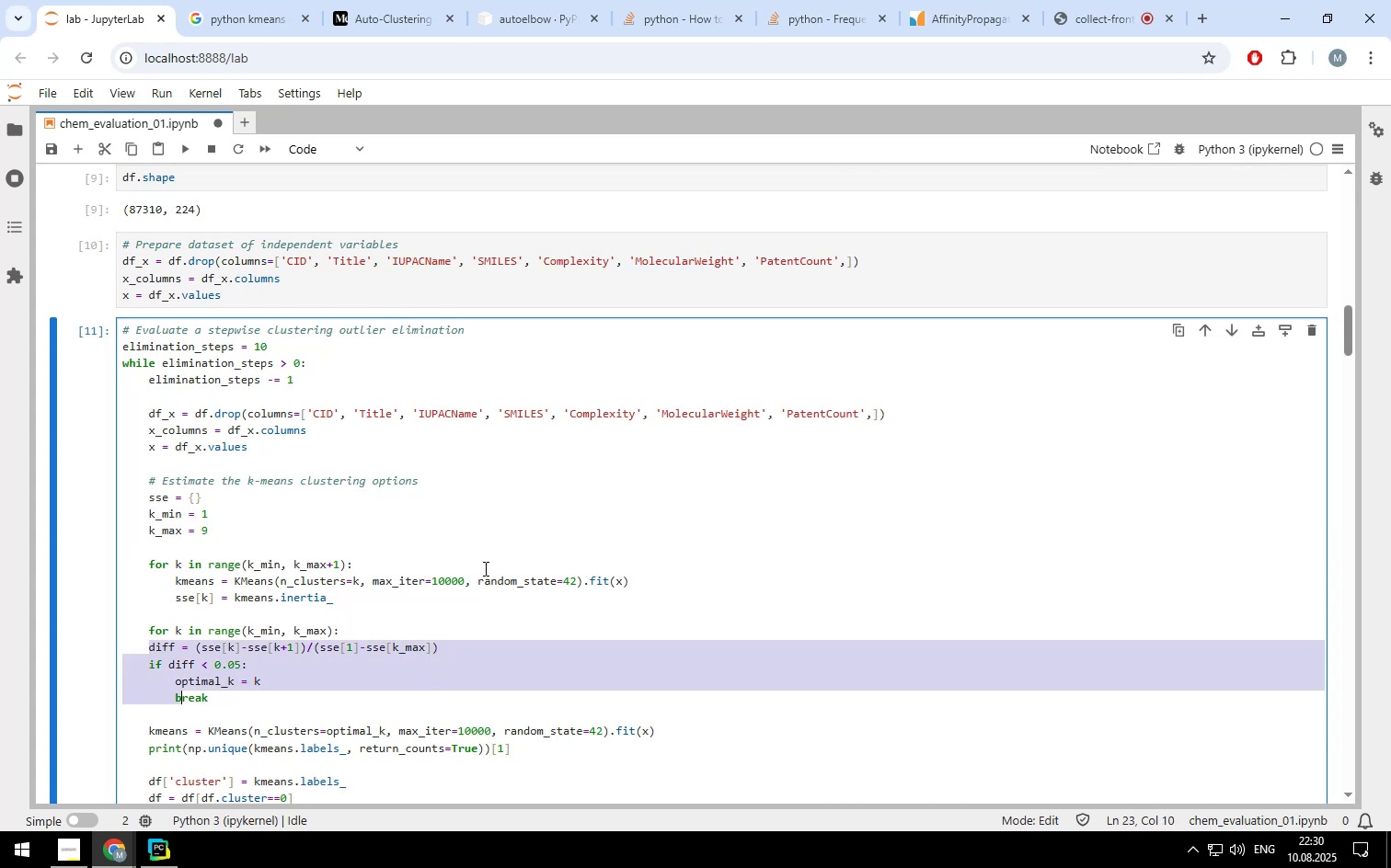 
key(Shift+ArrowRight)
 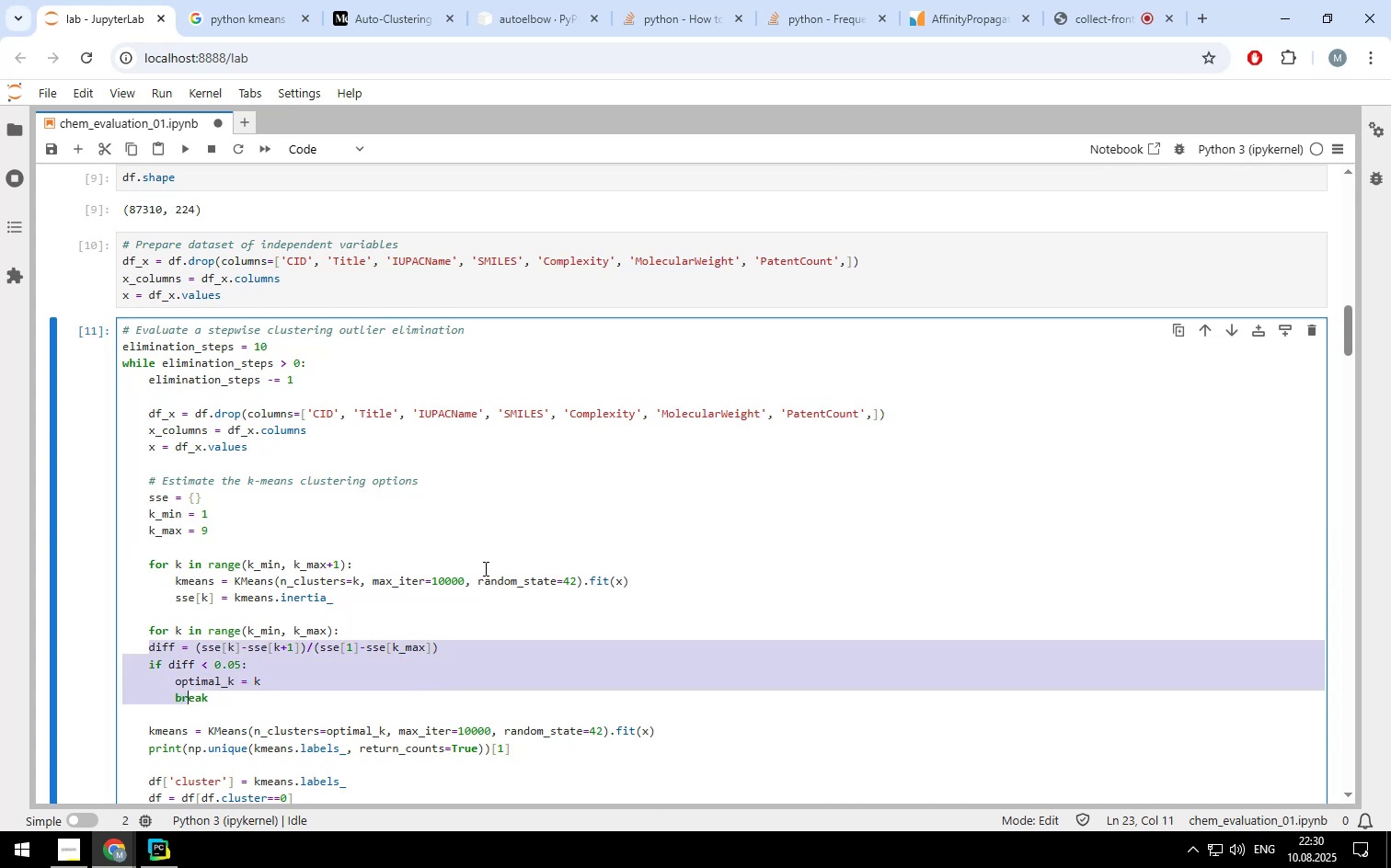 
key(Tab)
 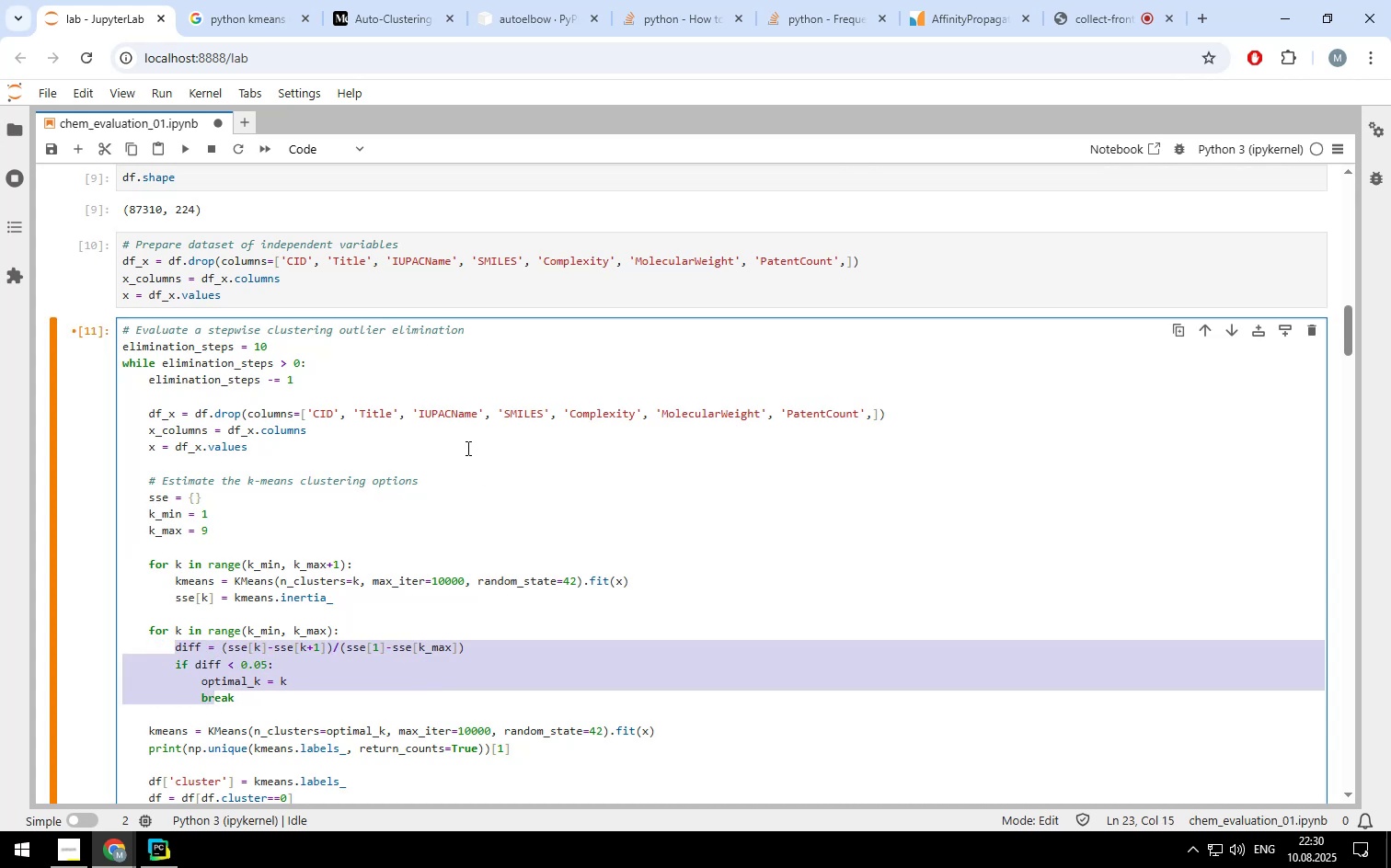 
left_click([465, 445])
 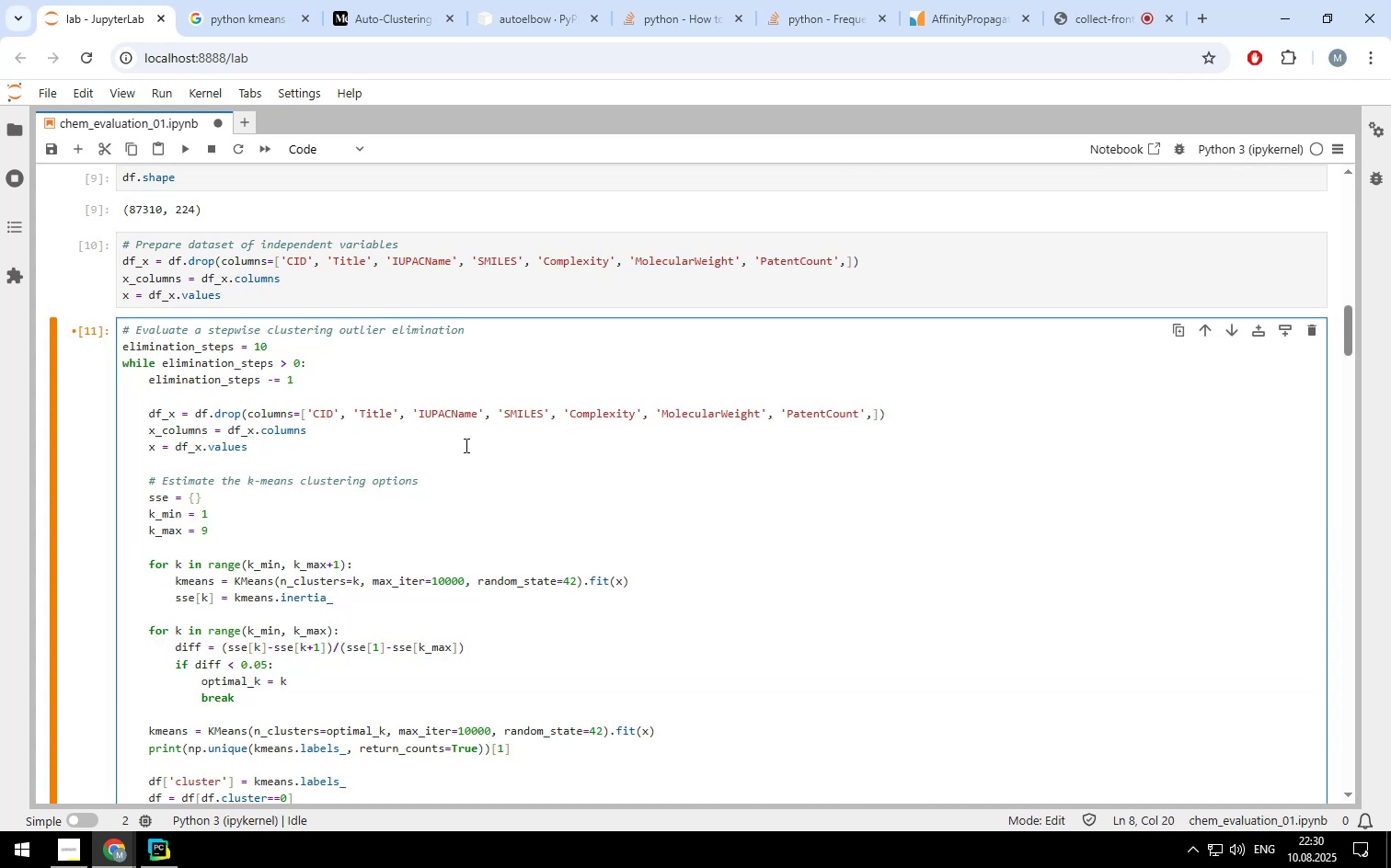 
key(Control+ControlLeft)
 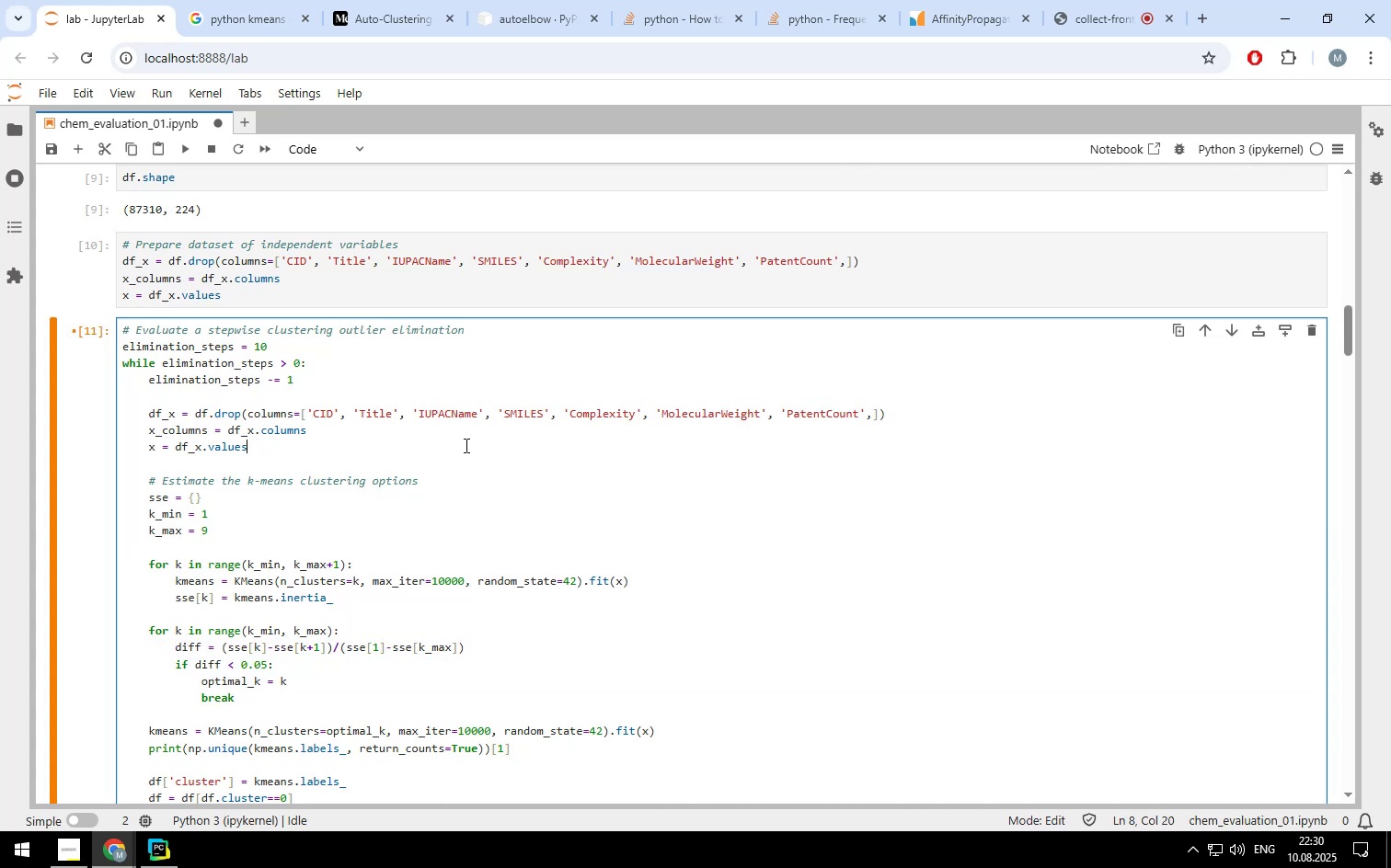 
key(Control+Enter)
 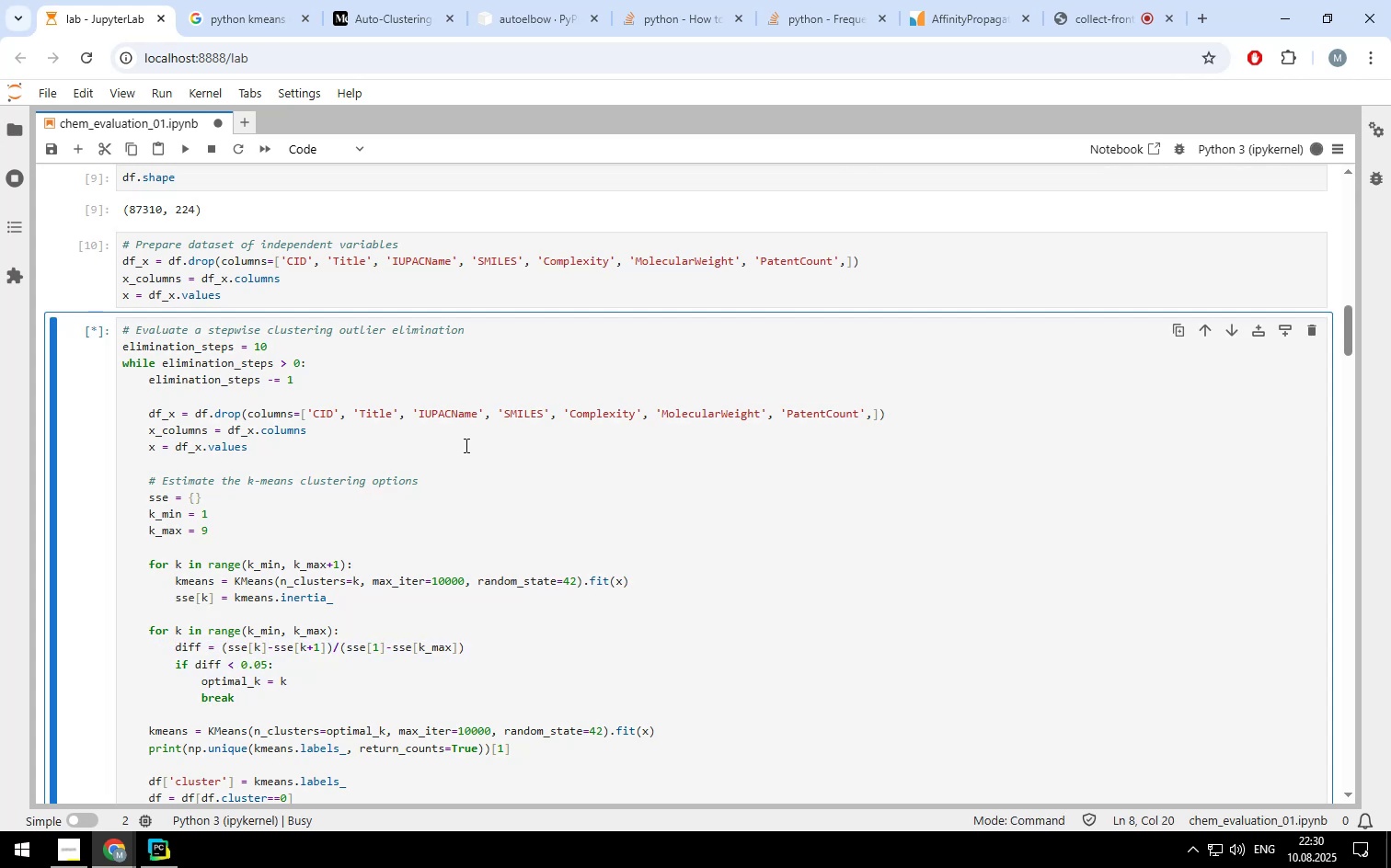 
scroll: coordinate [489, 443], scroll_direction: down, amount: 3.0
 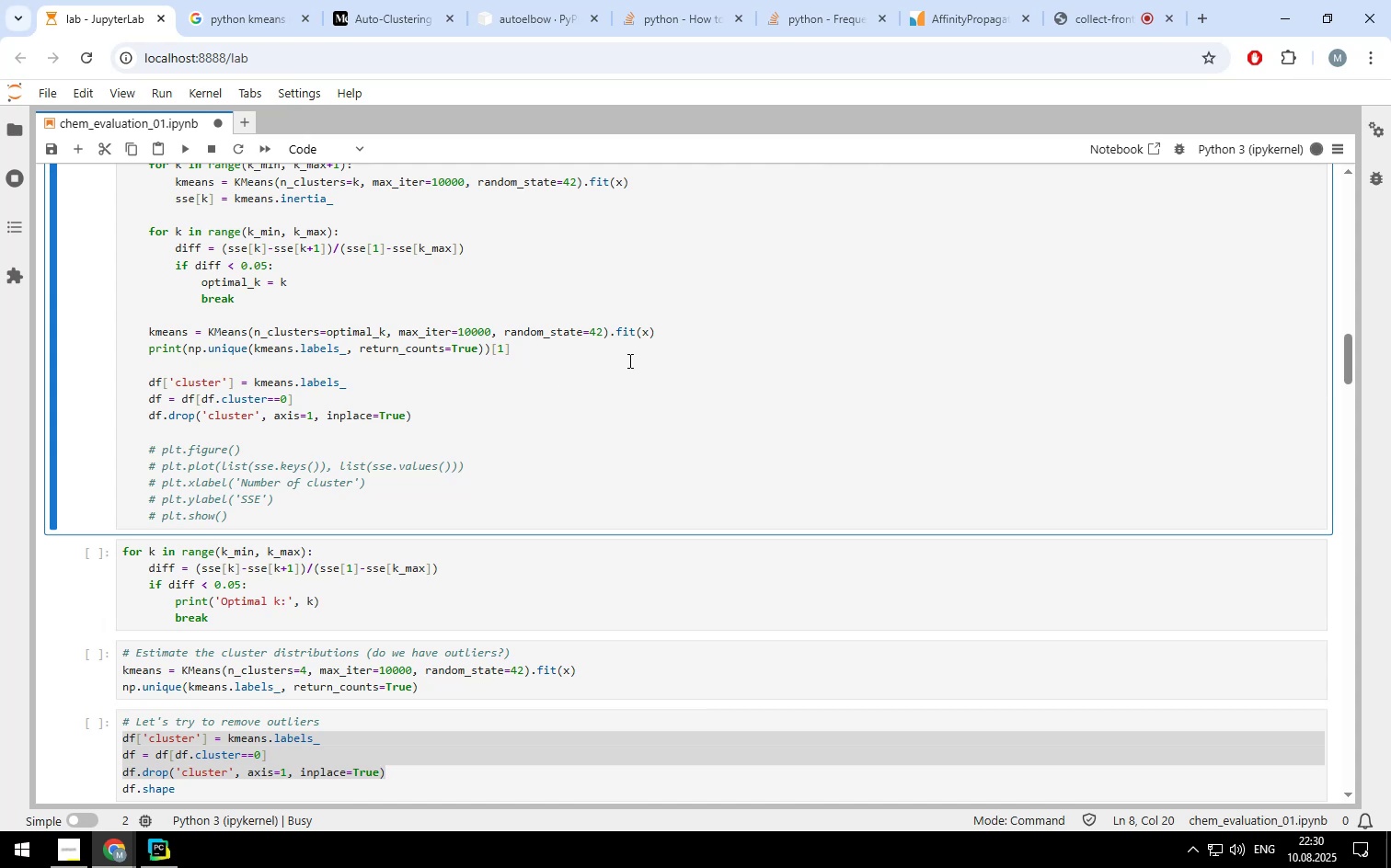 
scroll: coordinate [644, 356], scroll_direction: up, amount: 1.0
 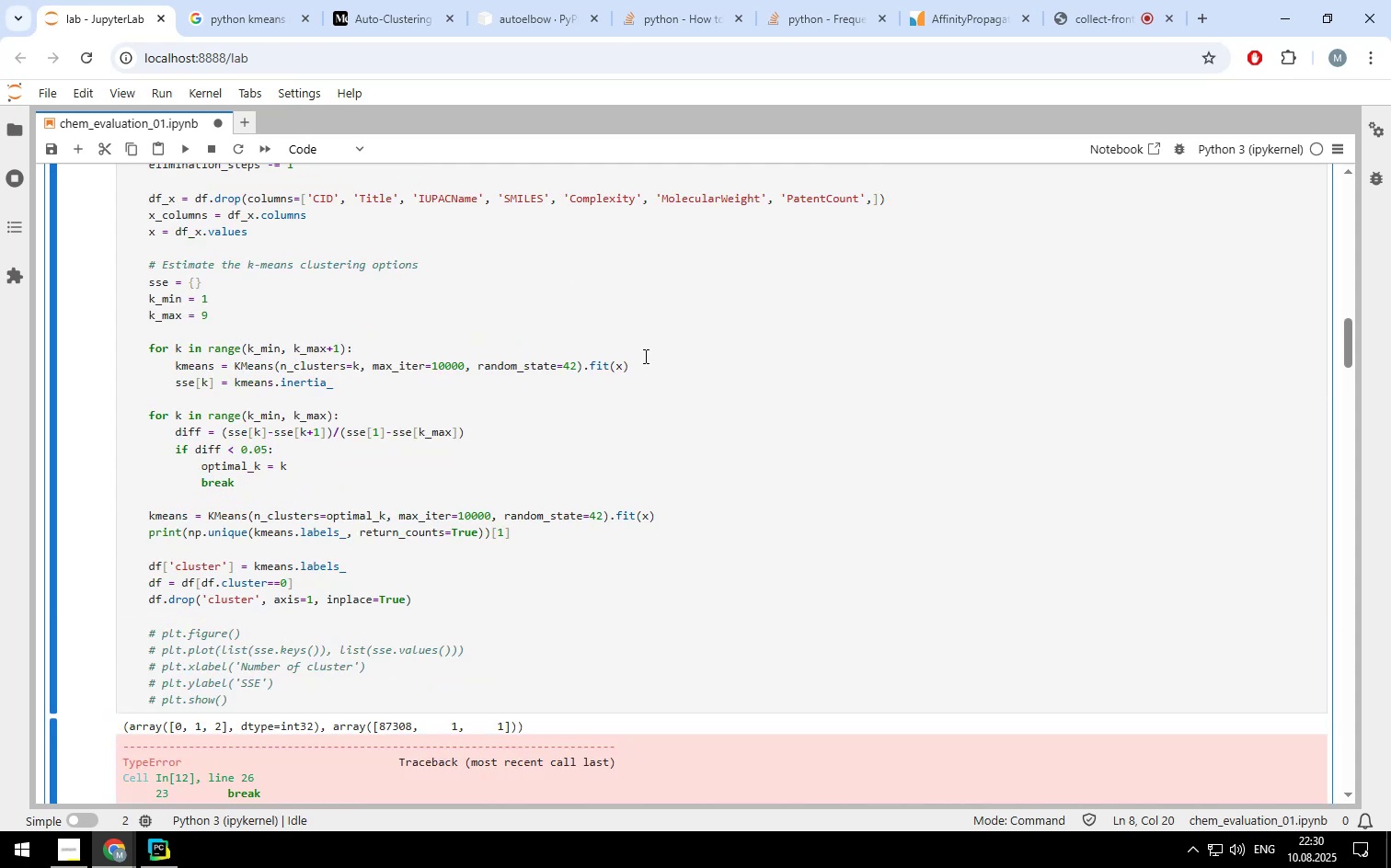 
scroll: coordinate [644, 356], scroll_direction: down, amount: 2.0
 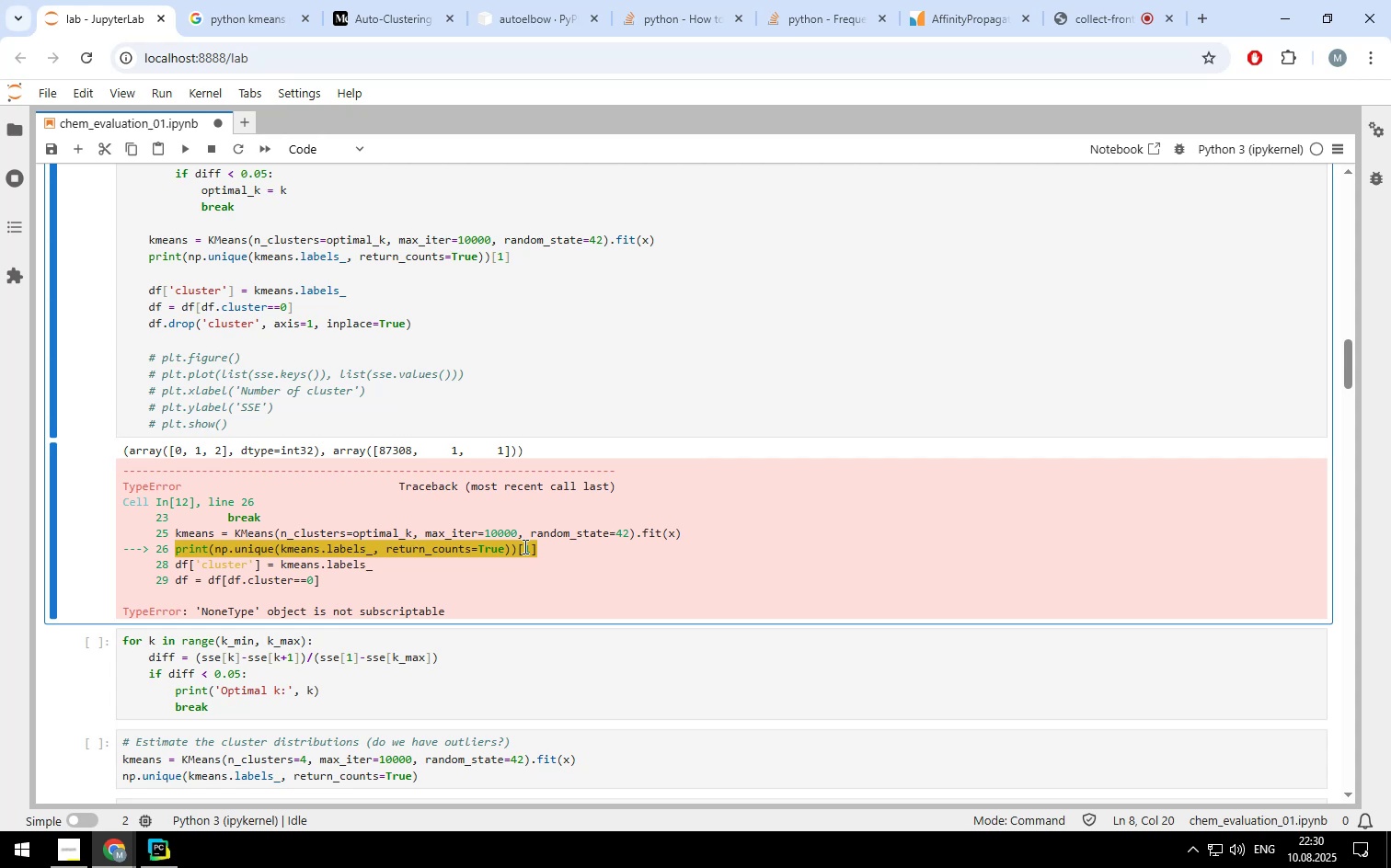 
wait(13.71)
 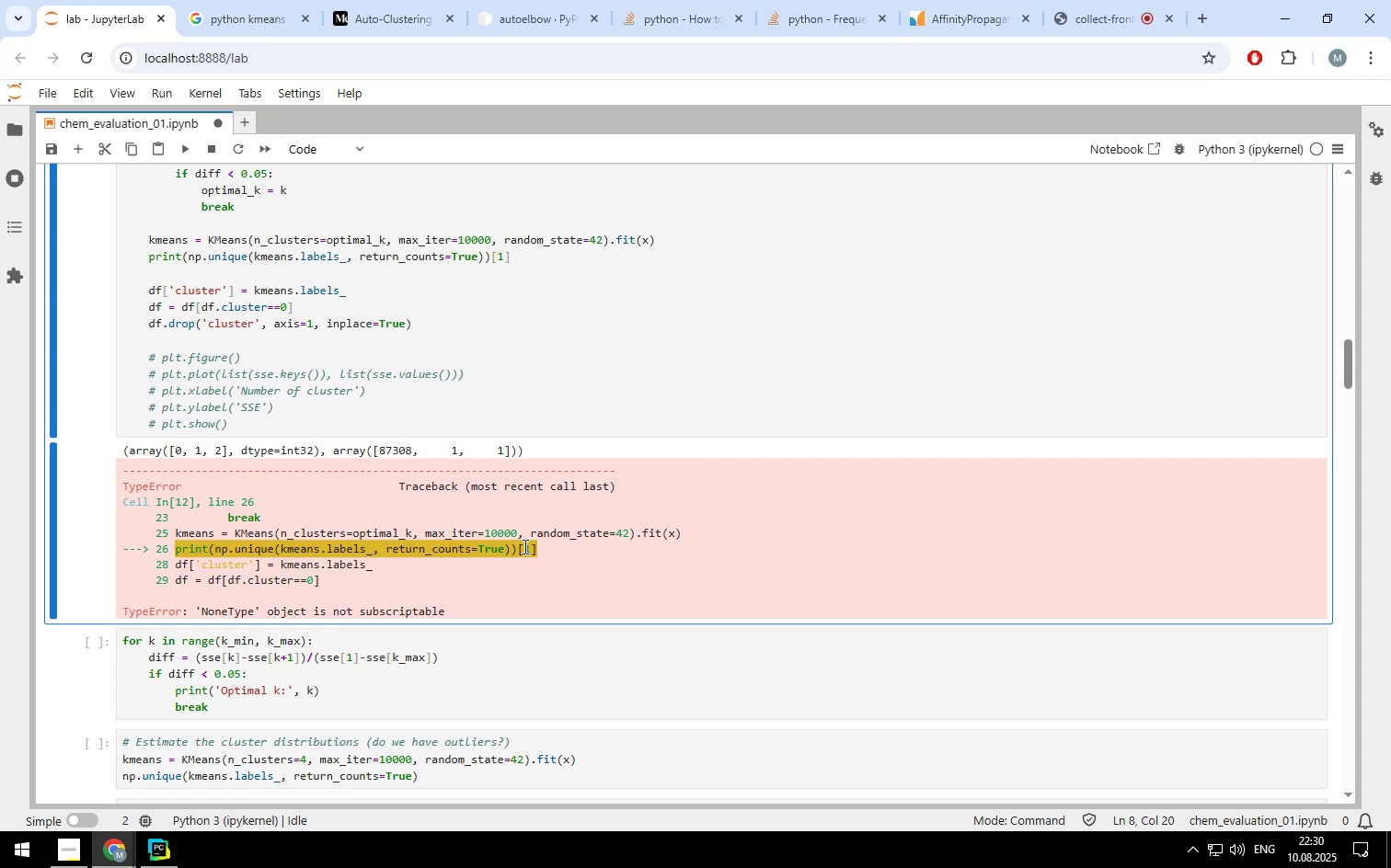 
scroll: coordinate [386, 286], scroll_direction: up, amount: 2.0
 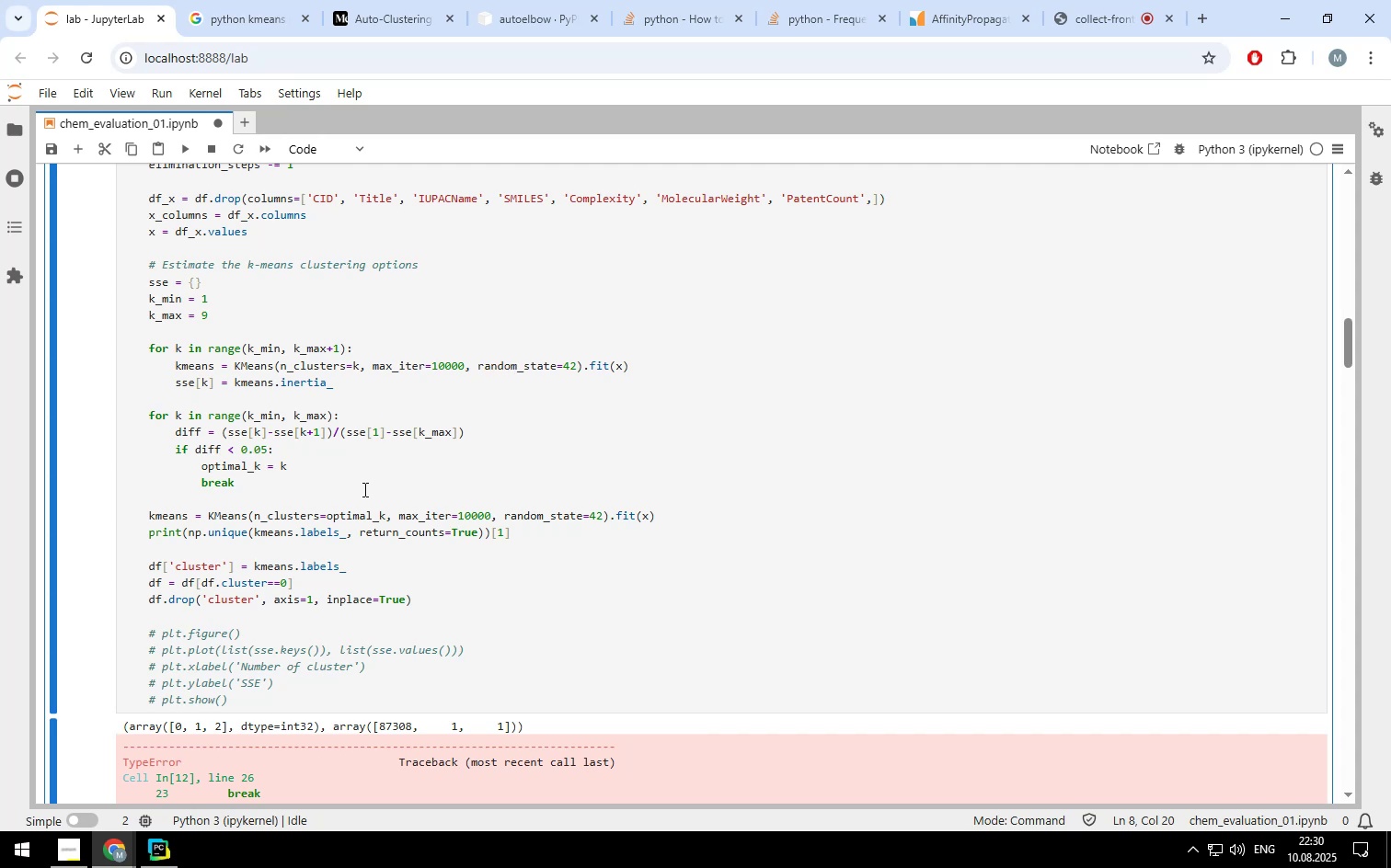 
wait(10.66)
 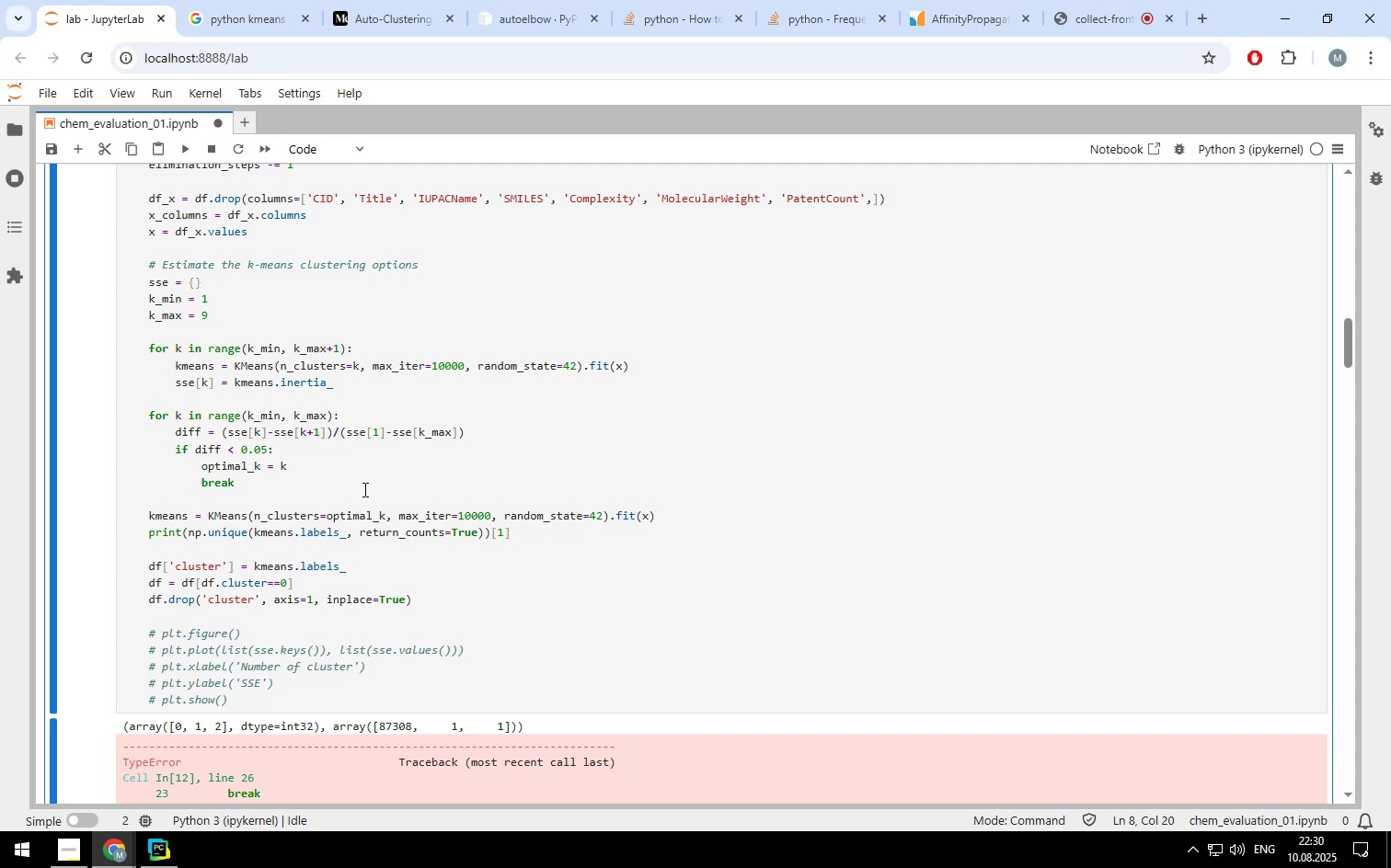 
left_click([614, 516])
 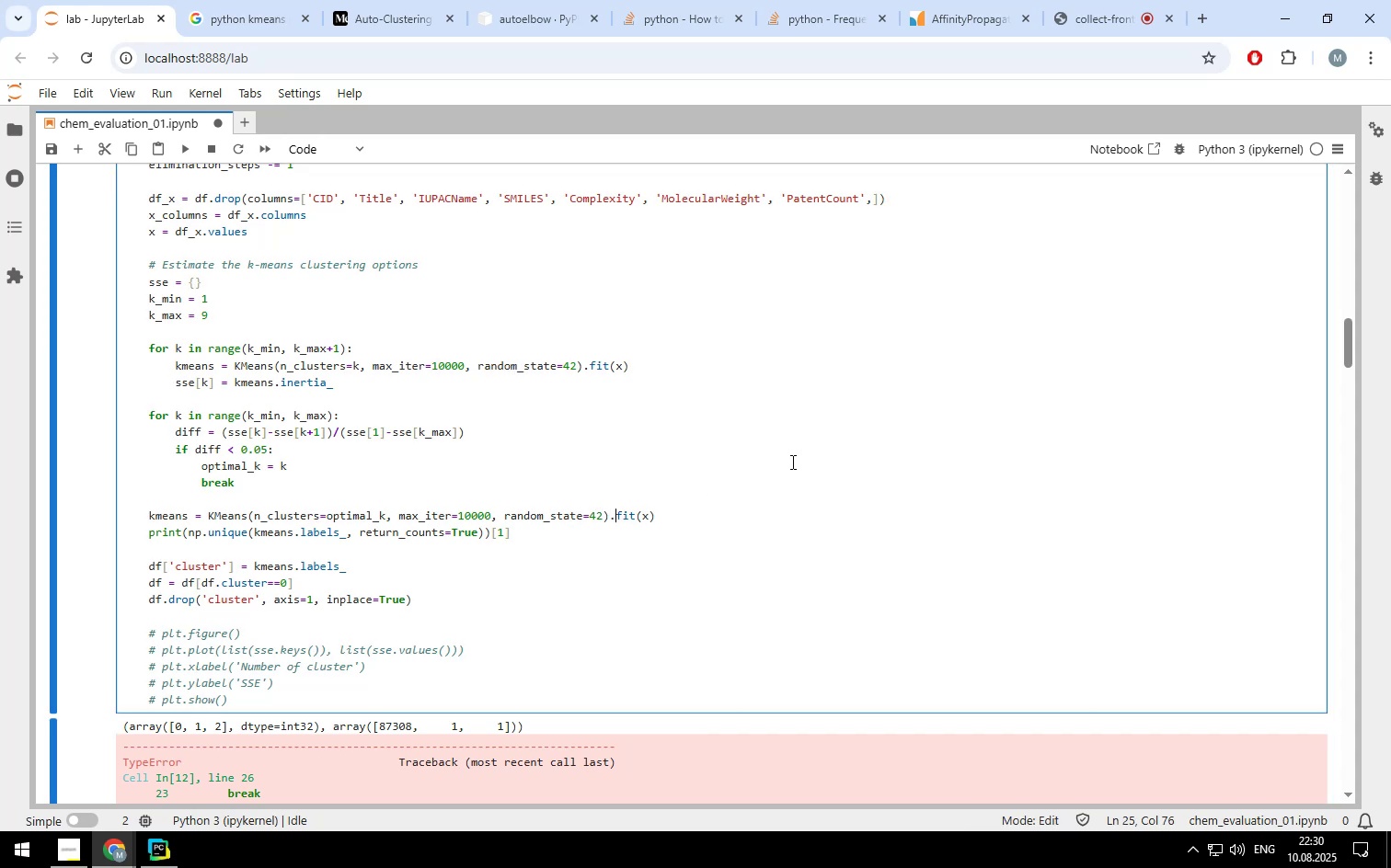 
key(Backspace)
 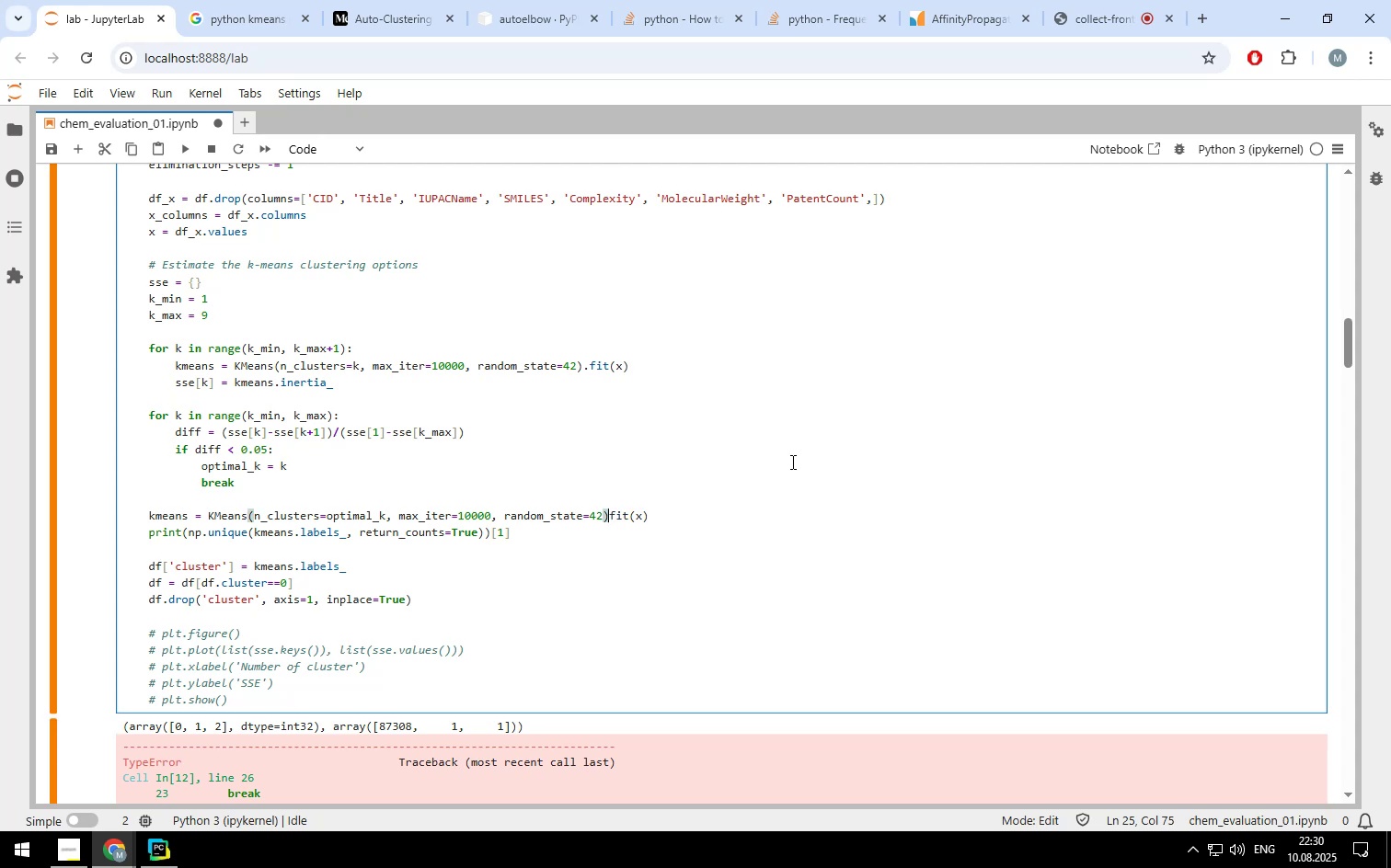 
key(Enter)
 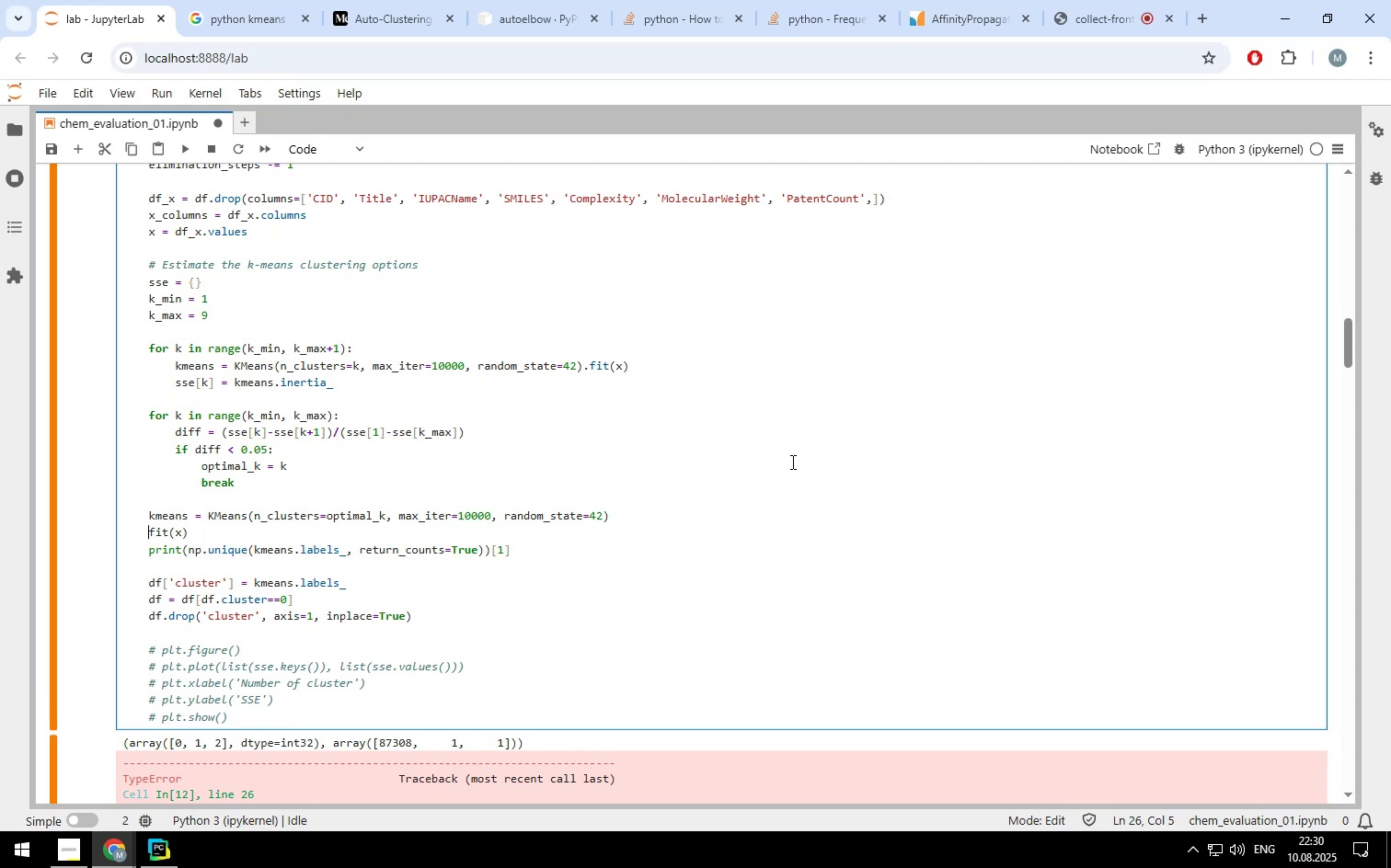 
type(kmeans.fit)
key(Backspace)
key(Backspace)
key(Backspace)
 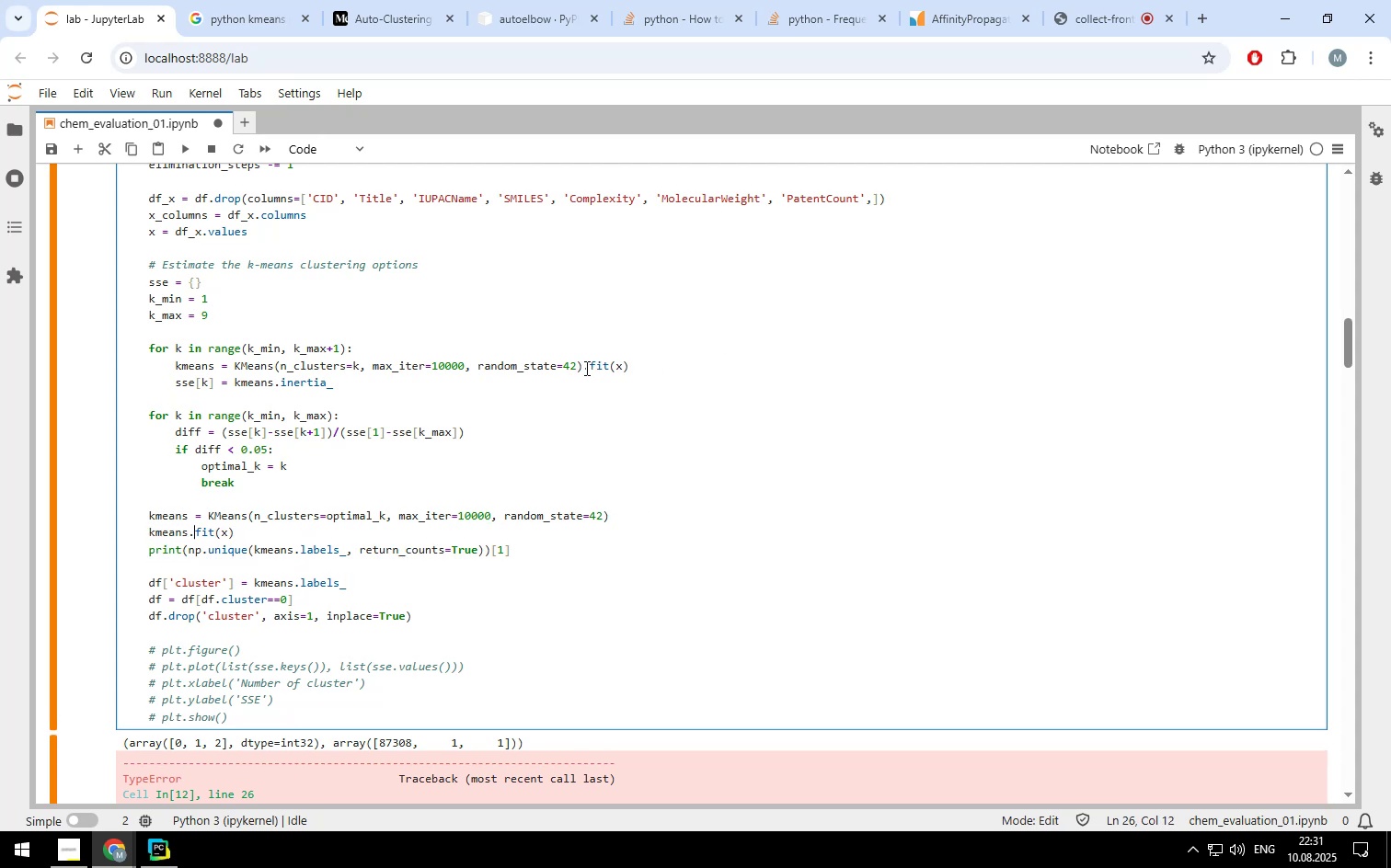 
left_click([591, 368])
 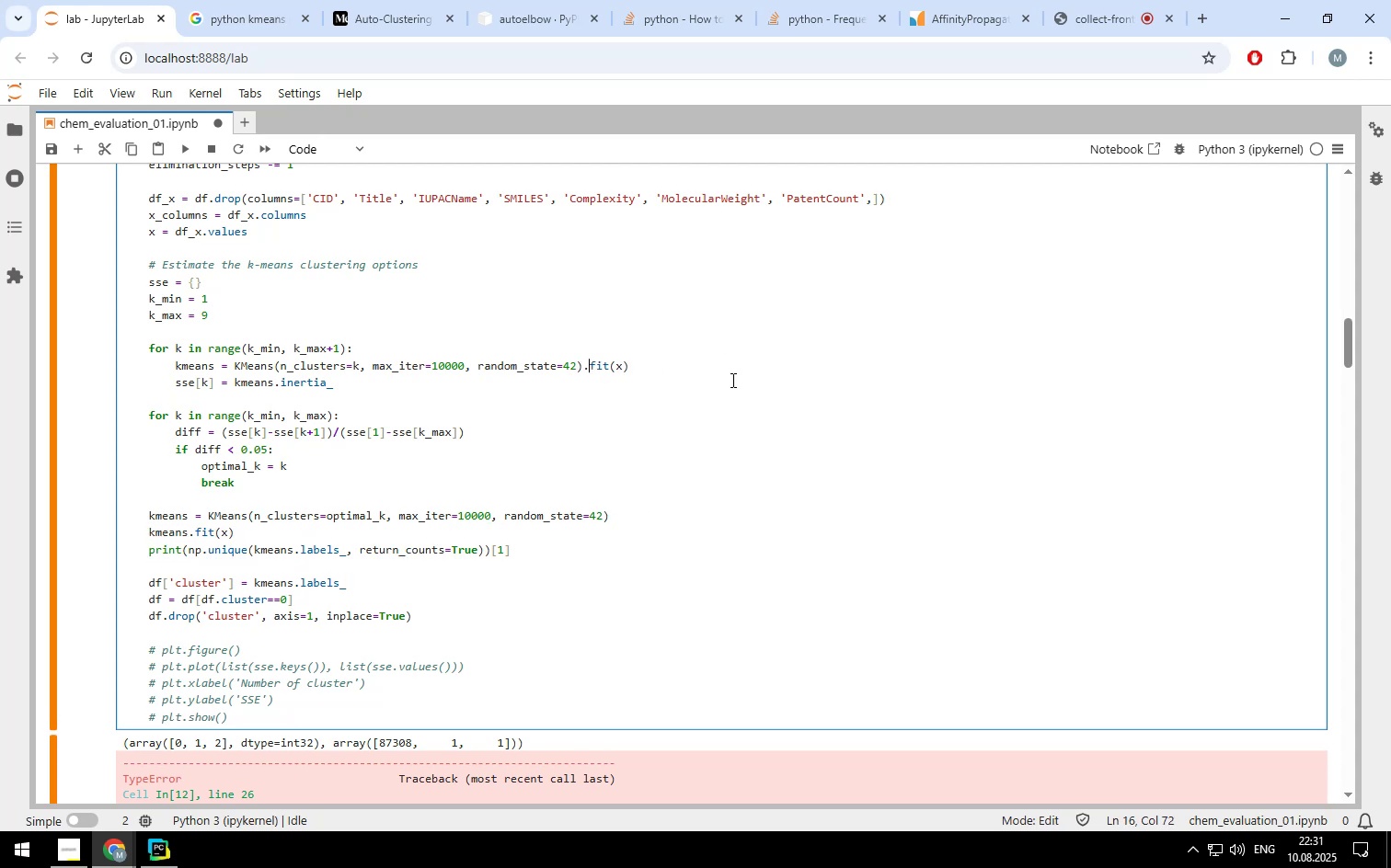 
key(Backspace)
 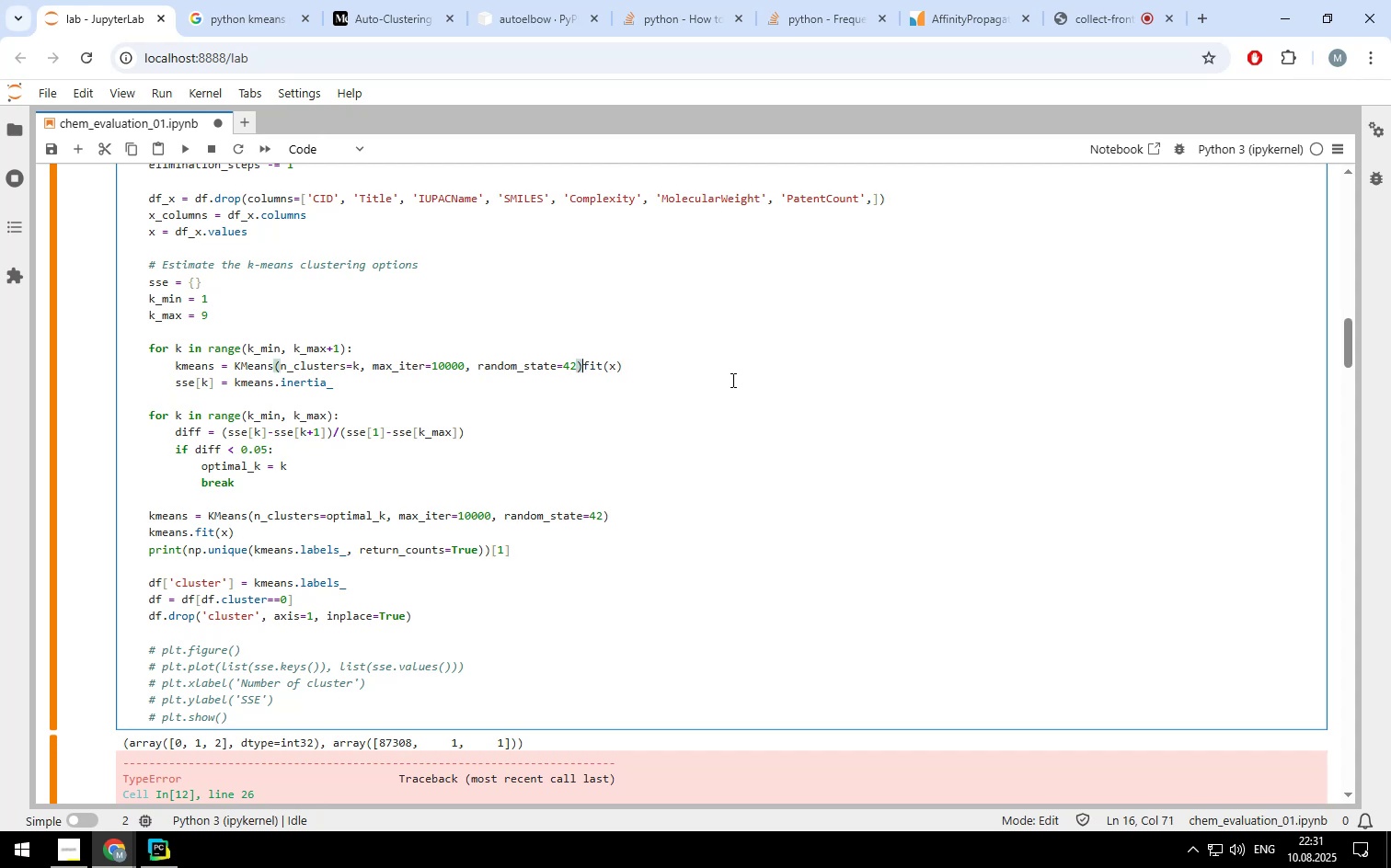 
key(Enter)
 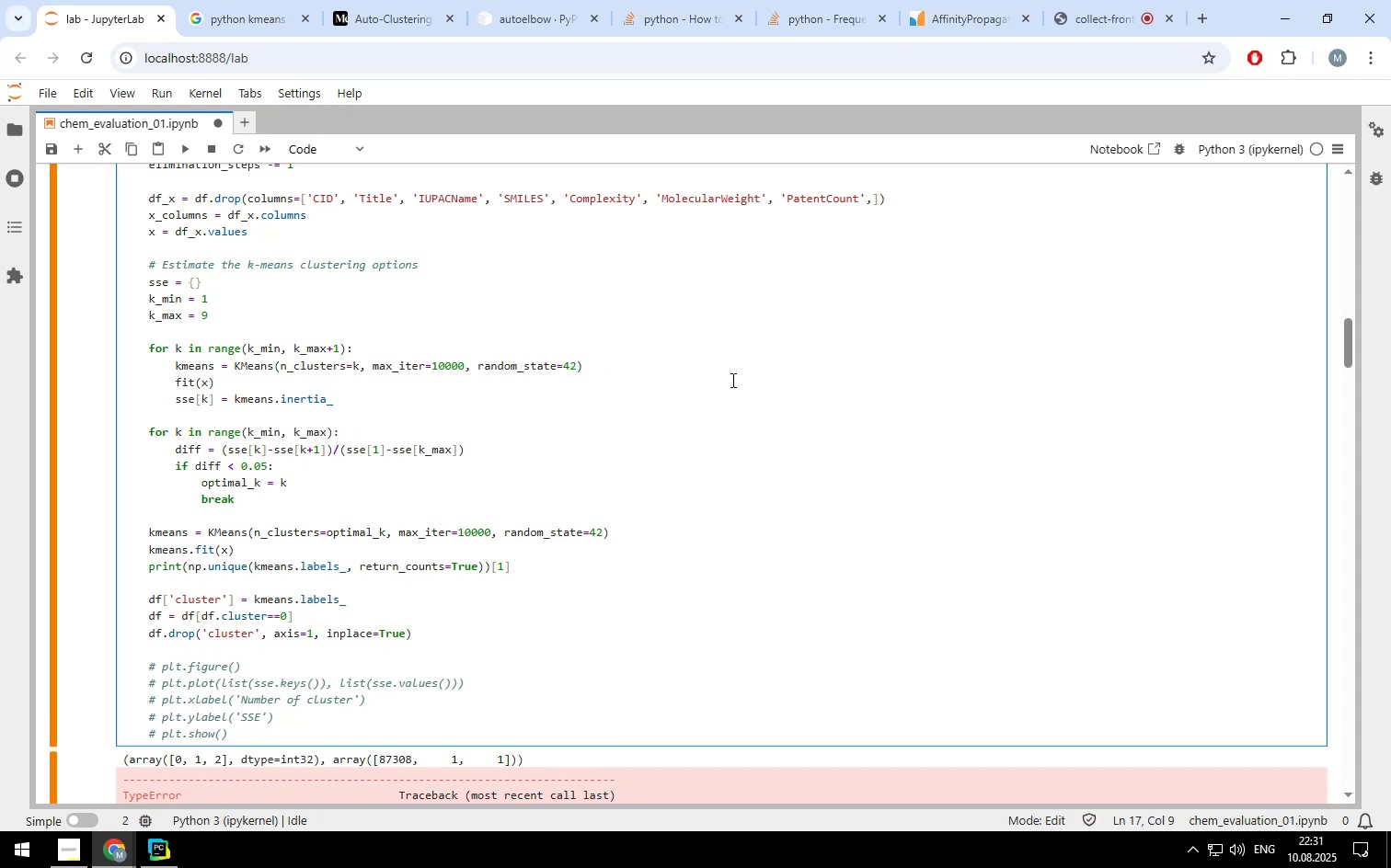 
type(kmeans.)
 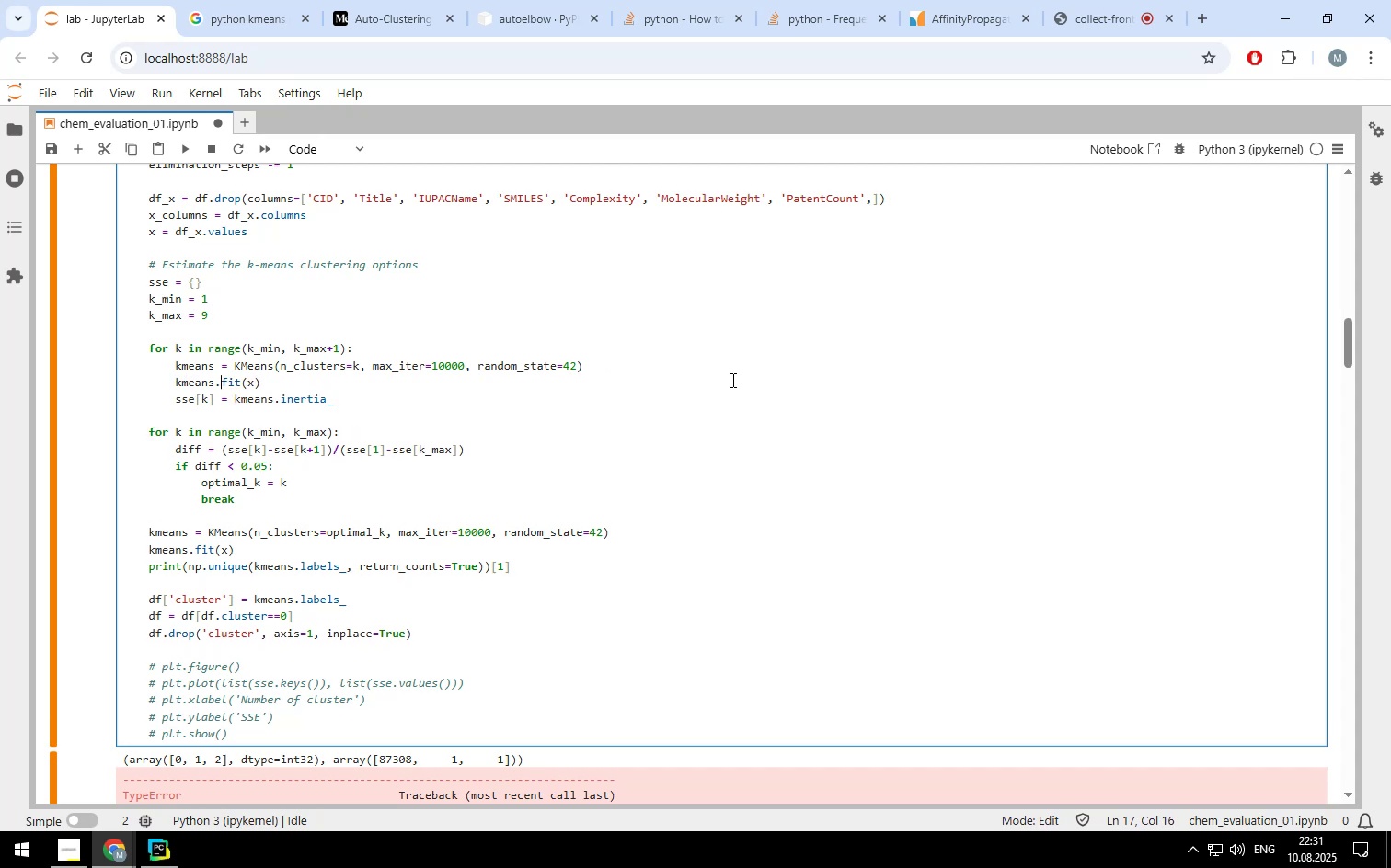 
scroll: coordinate [731, 380], scroll_direction: up, amount: 4.0
 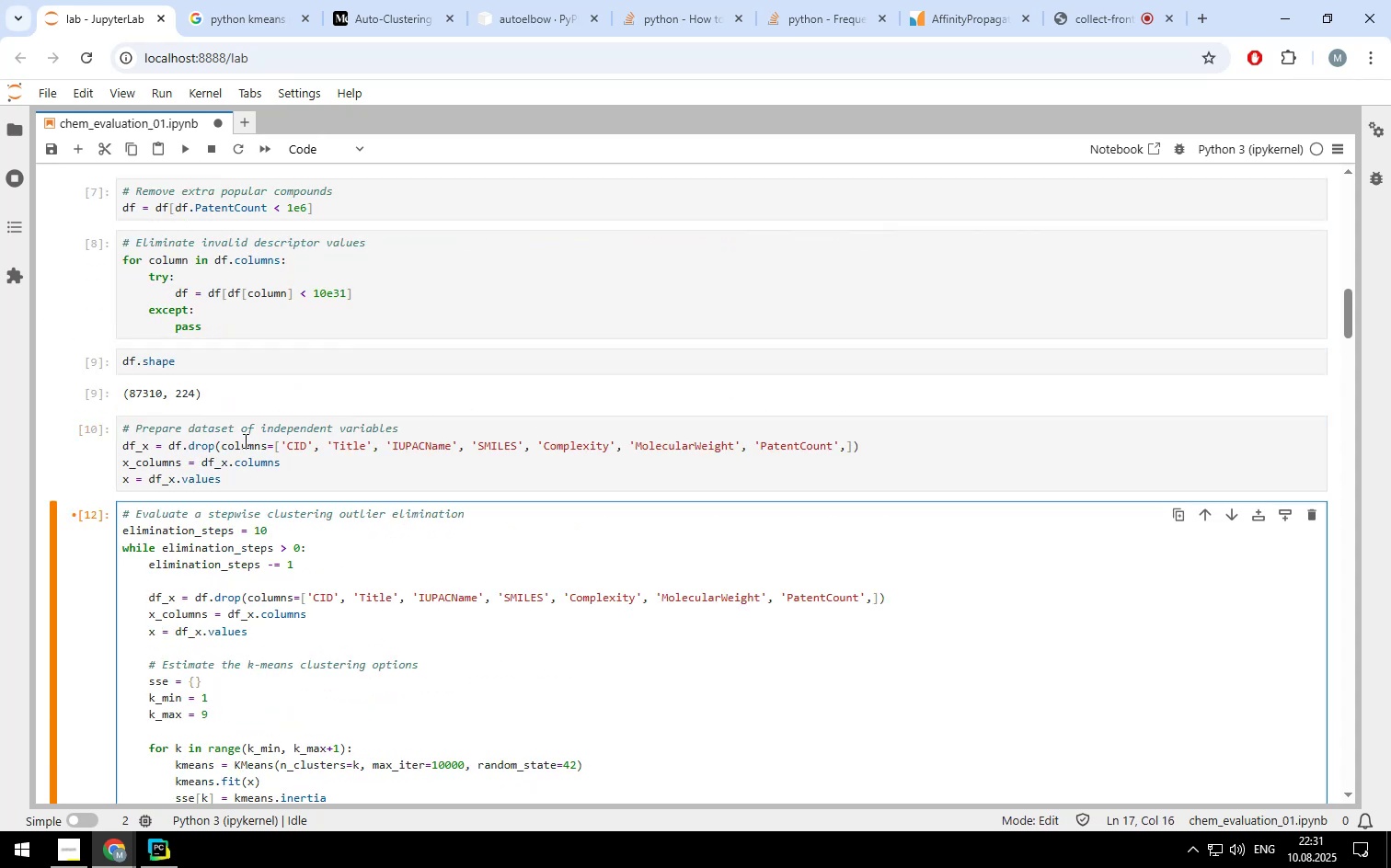 
left_click([244, 440])
 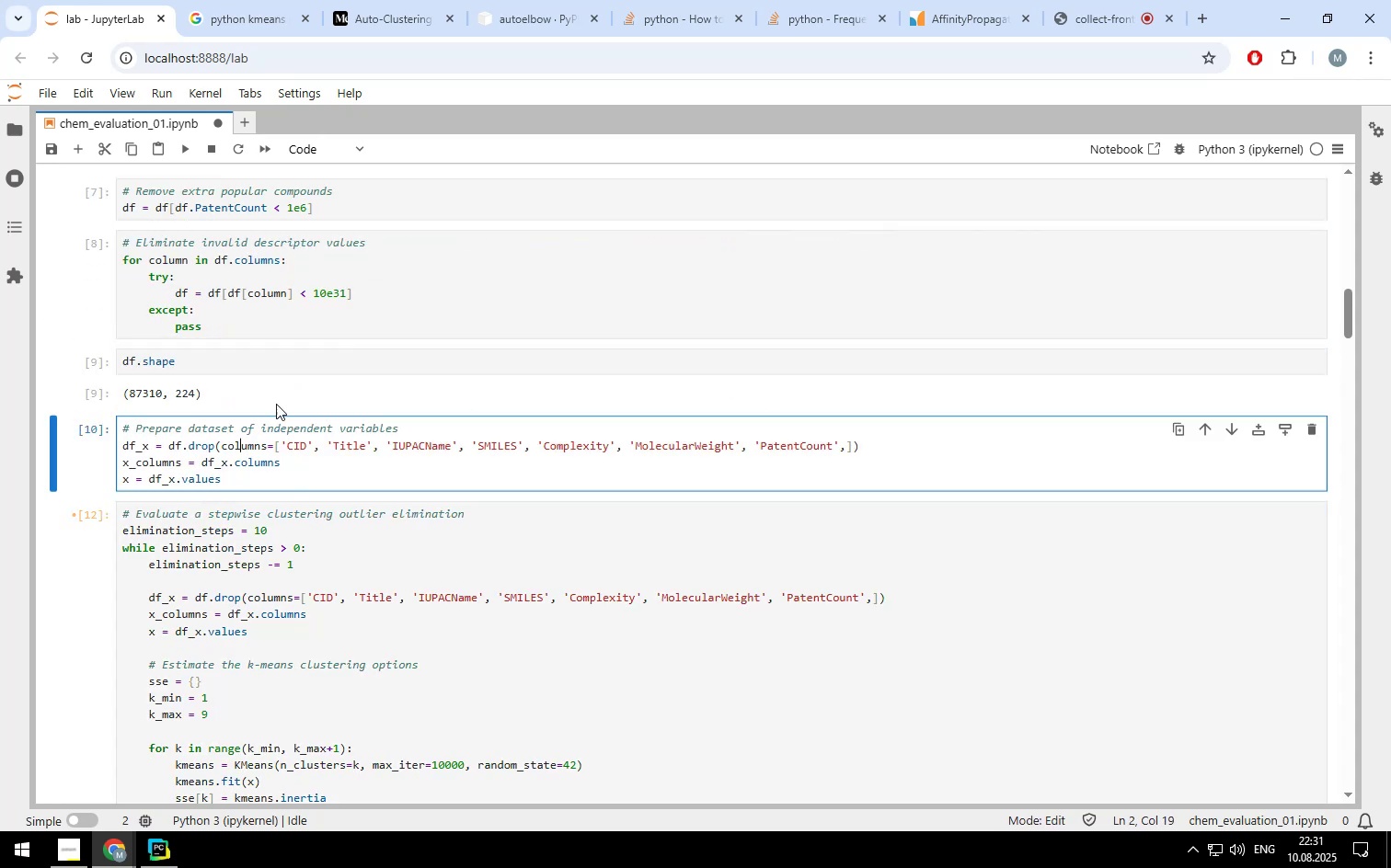 
scroll: coordinate [253, 341], scroll_direction: up, amount: 5.0
 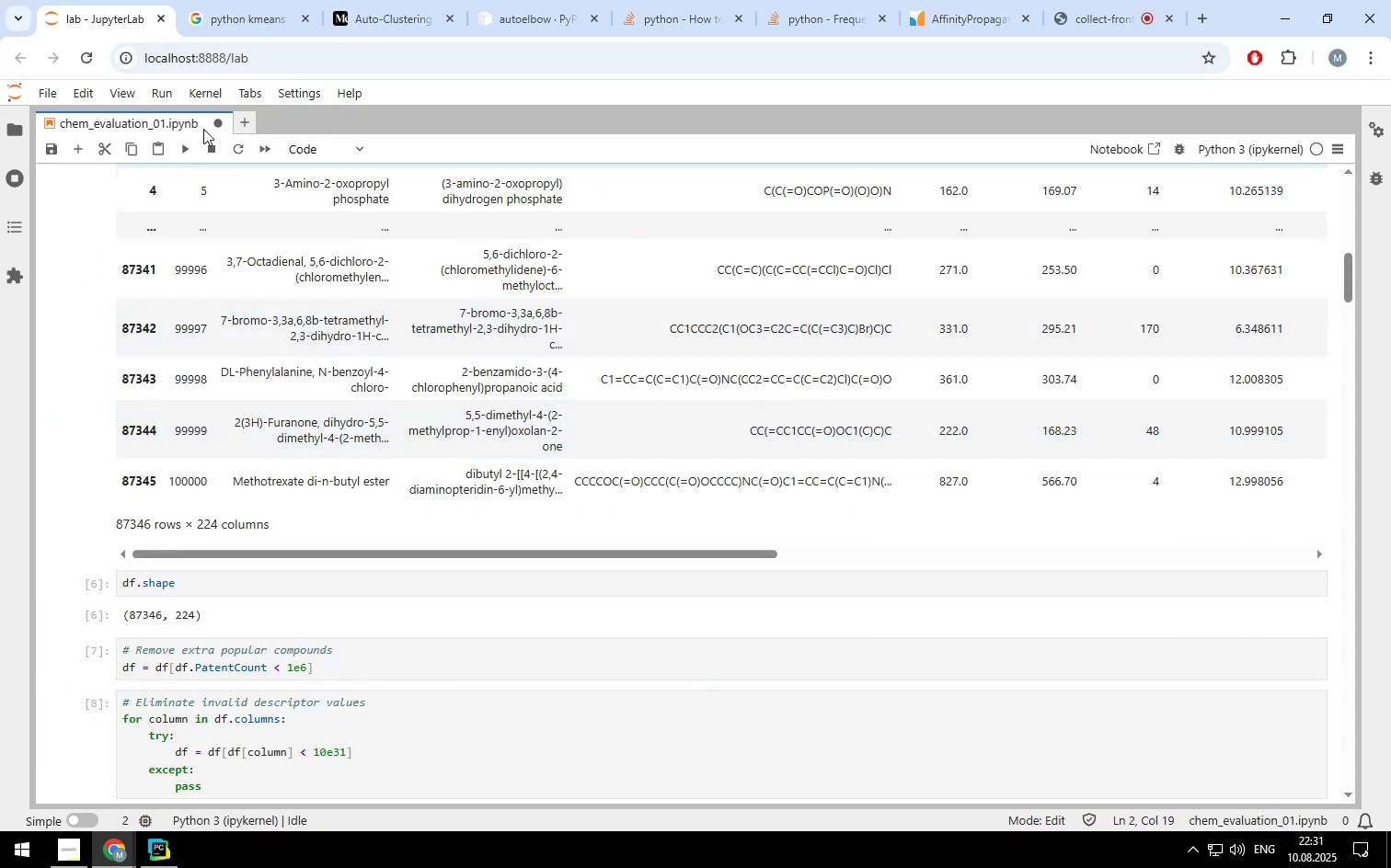 
left_click([208, 91])
 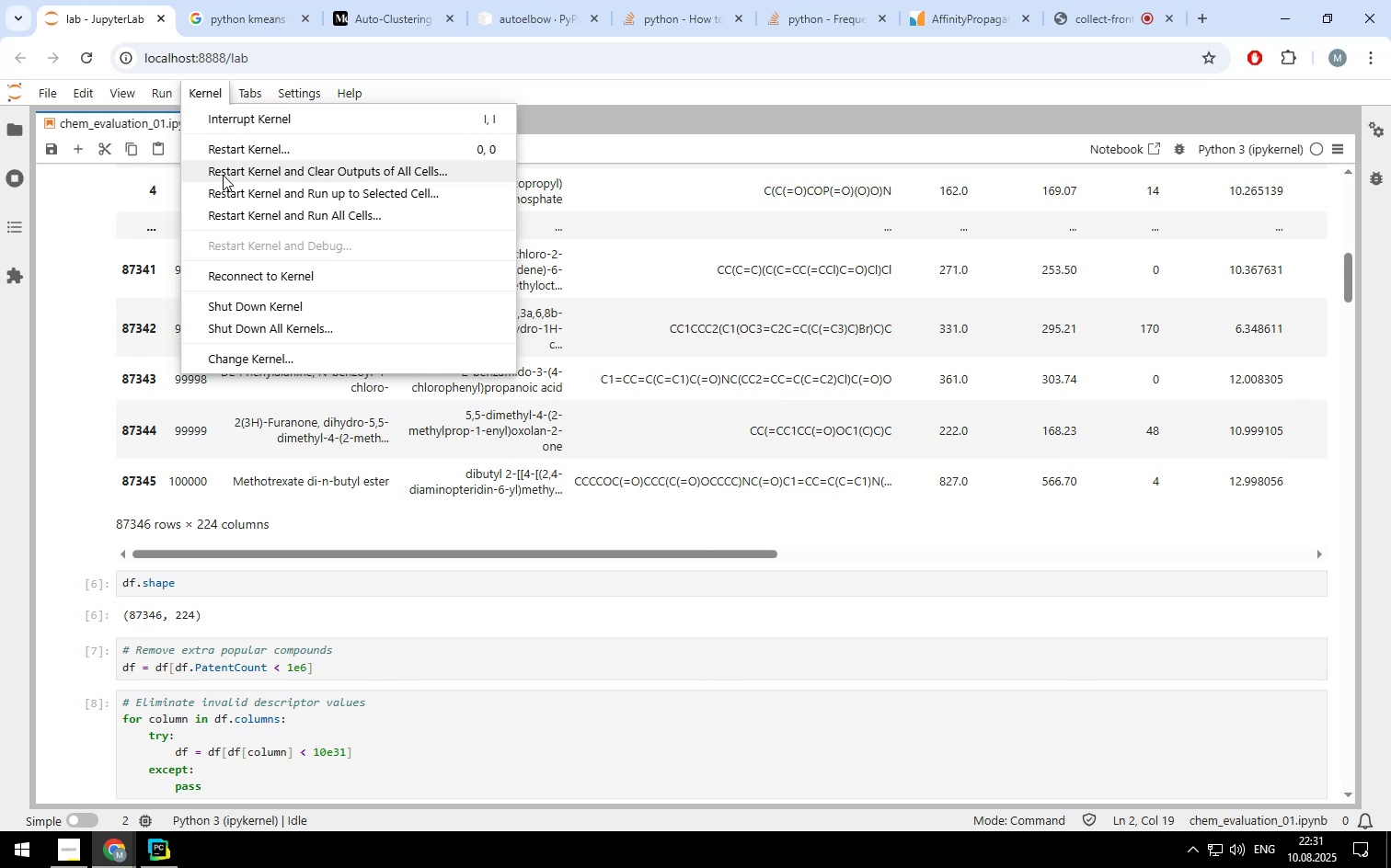 
left_click([223, 175])
 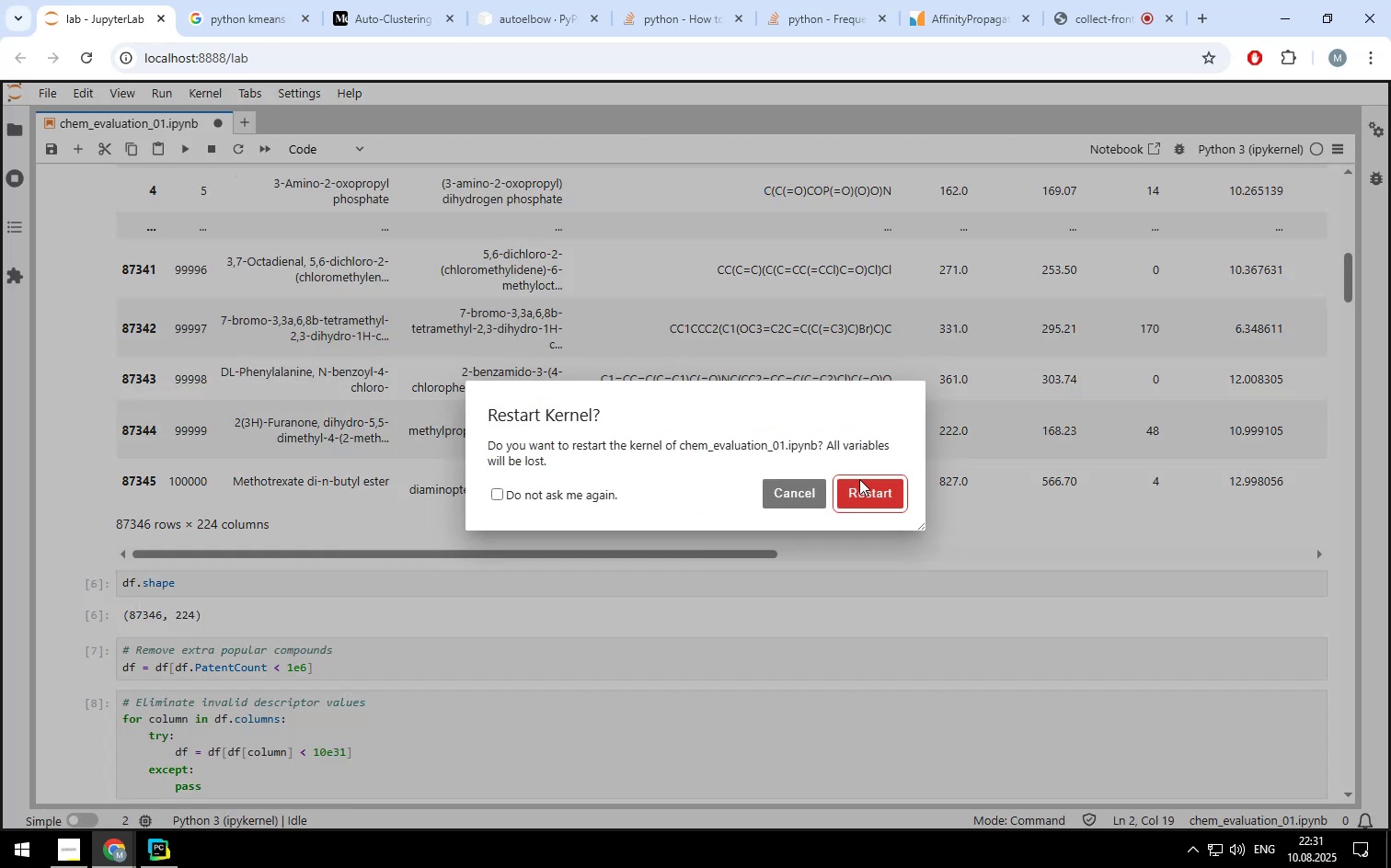 
left_click([859, 482])
 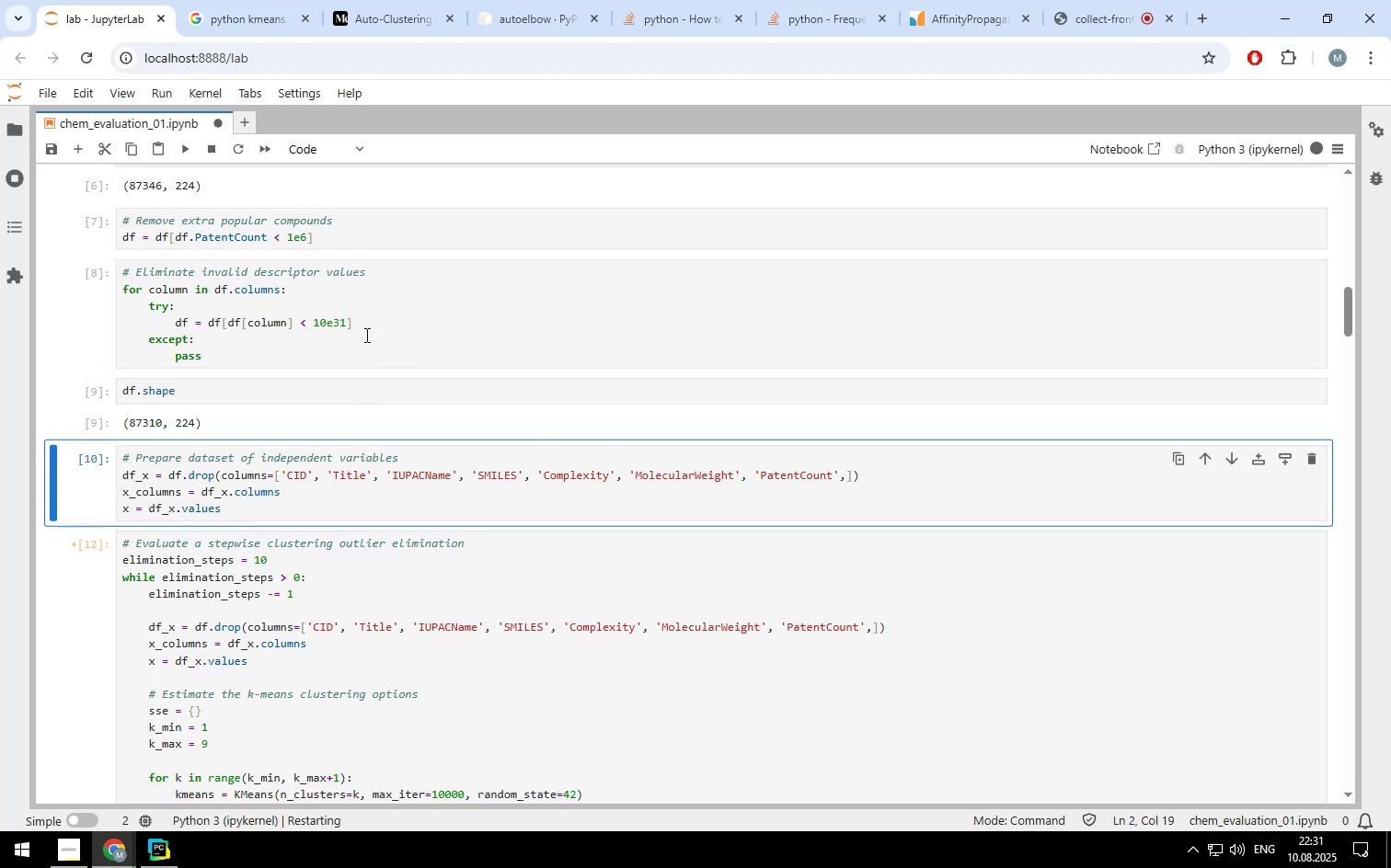 
scroll: coordinate [224, 301], scroll_direction: up, amount: 16.0
 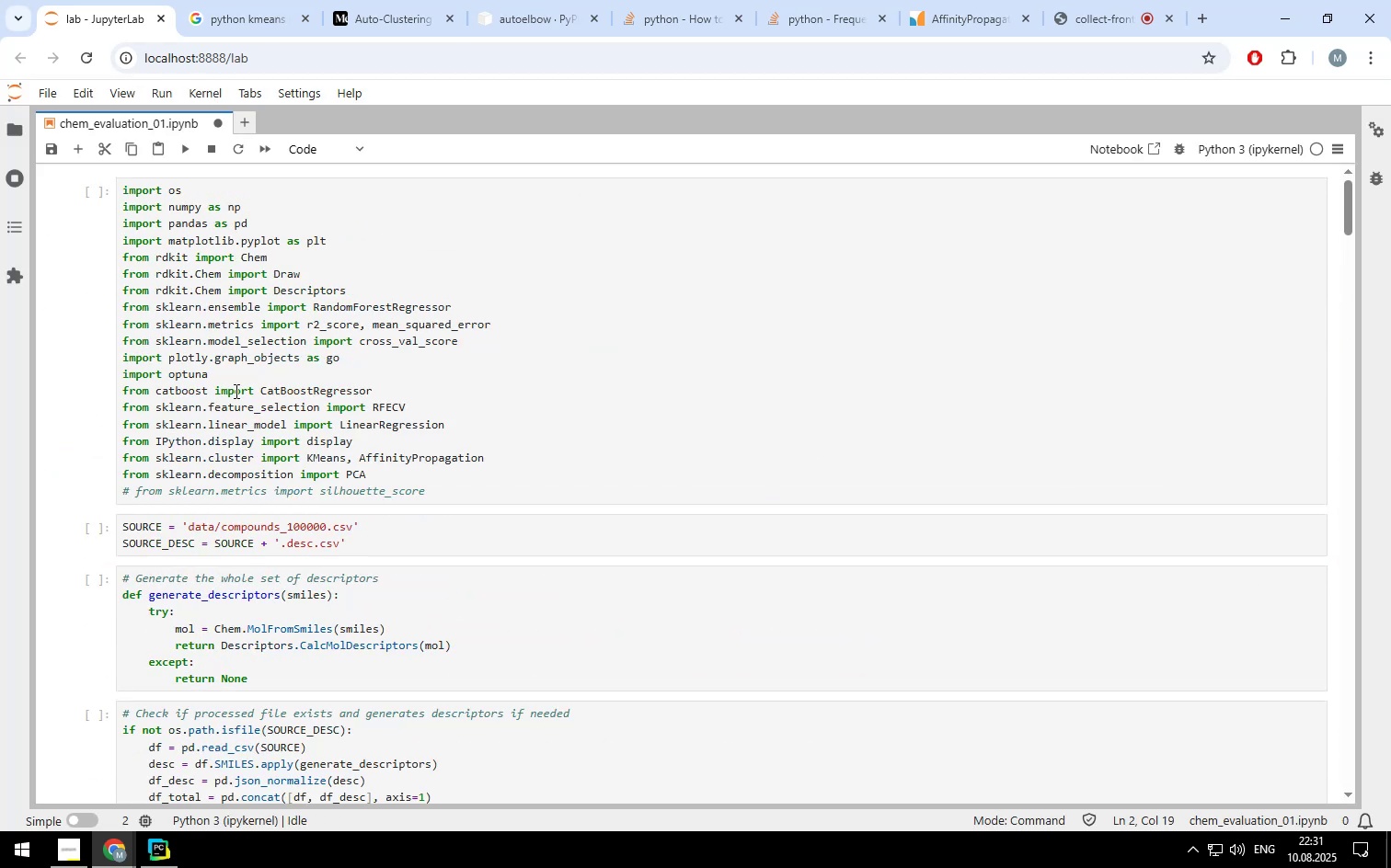 
left_click([235, 391])
 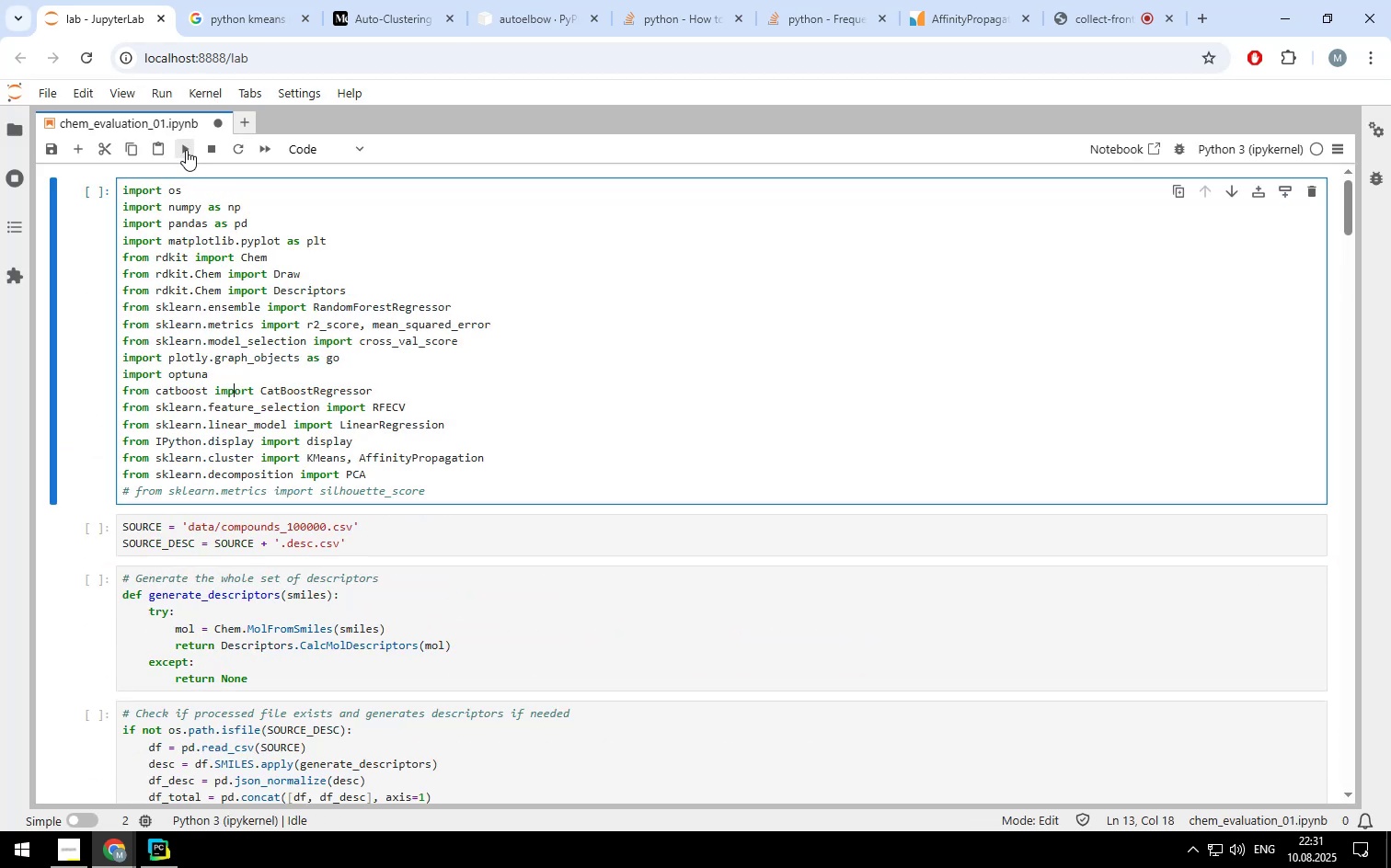 
left_click([186, 150])
 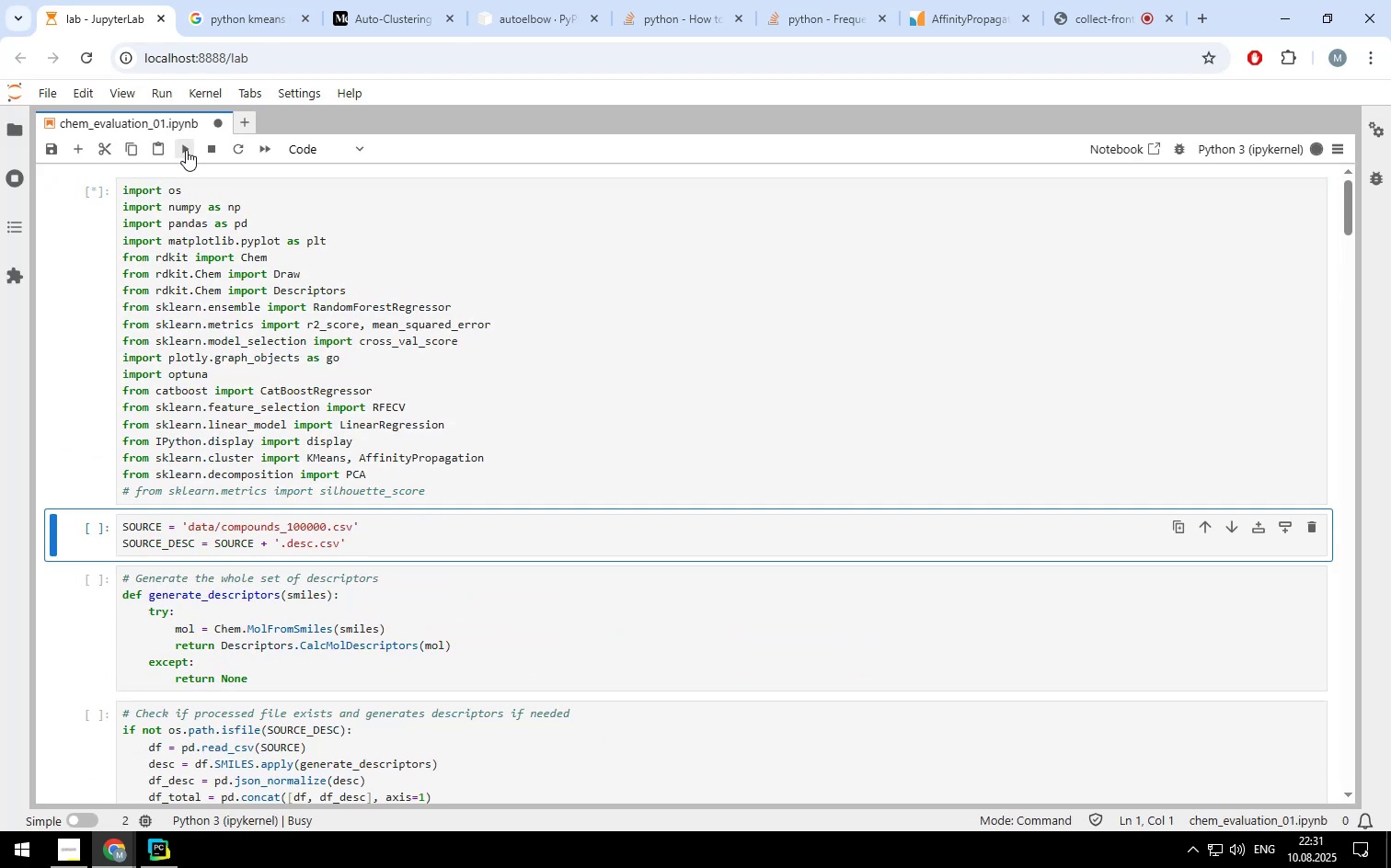 
left_click([186, 150])
 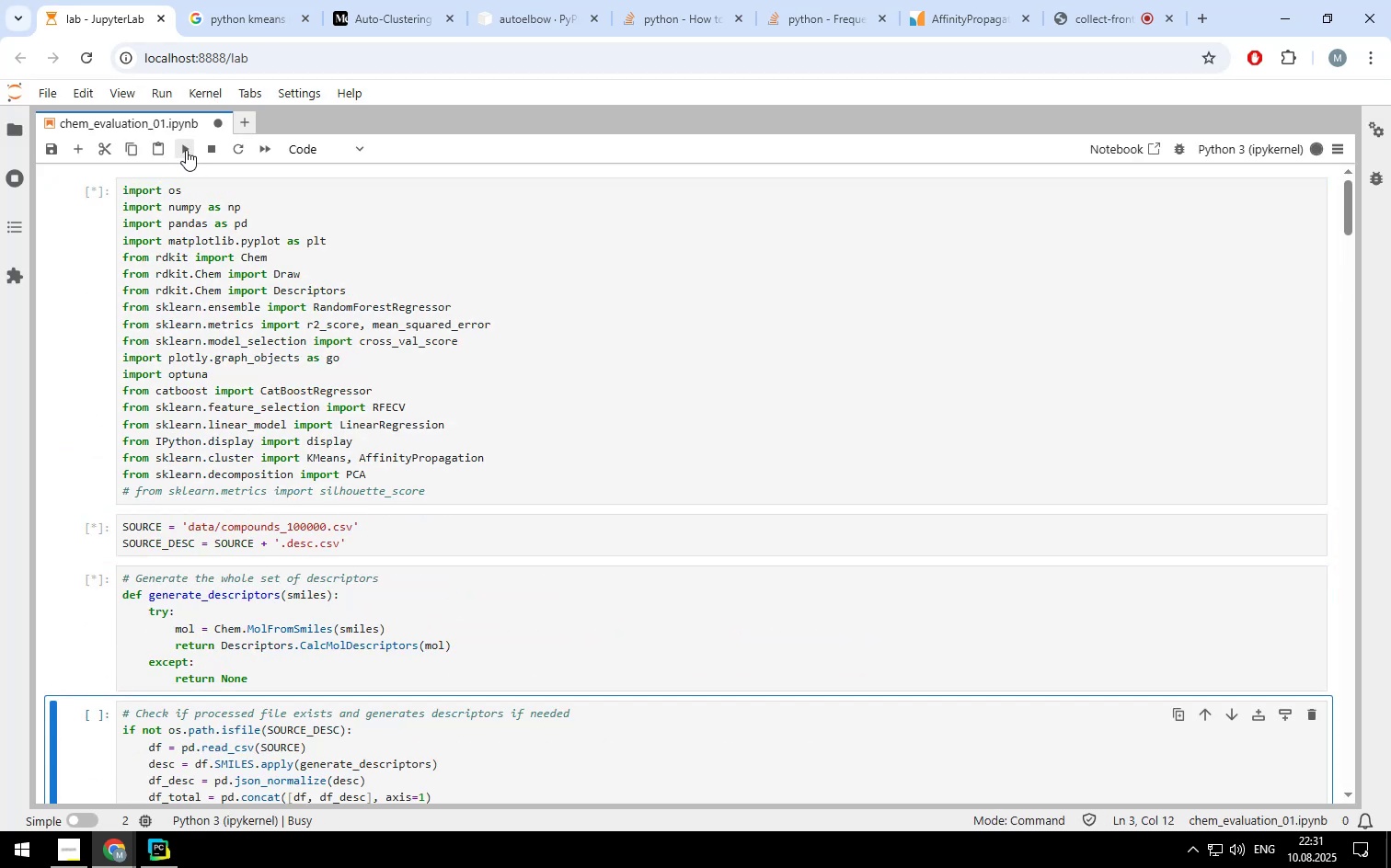 
double_click([186, 150])
 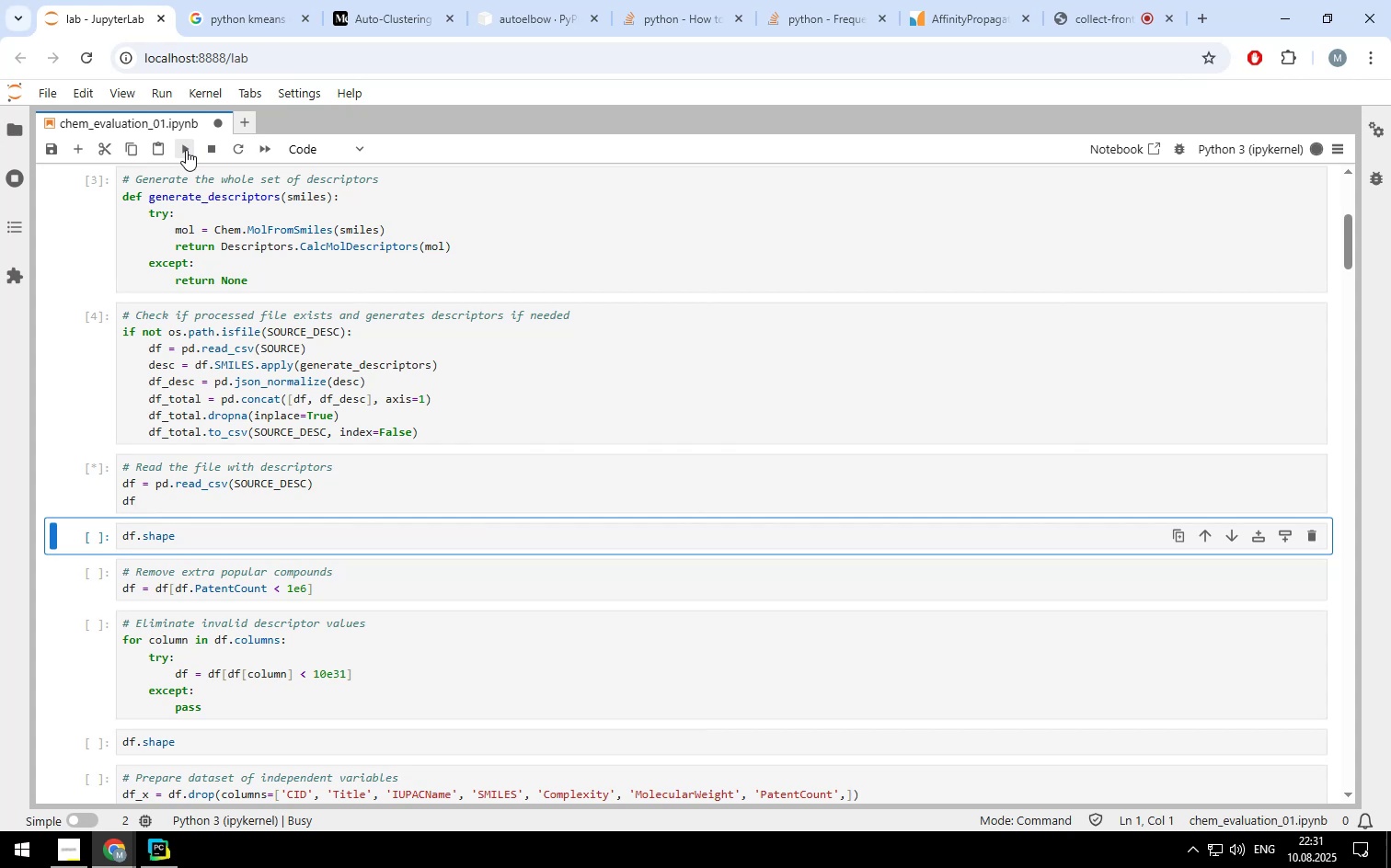 
double_click([186, 150])
 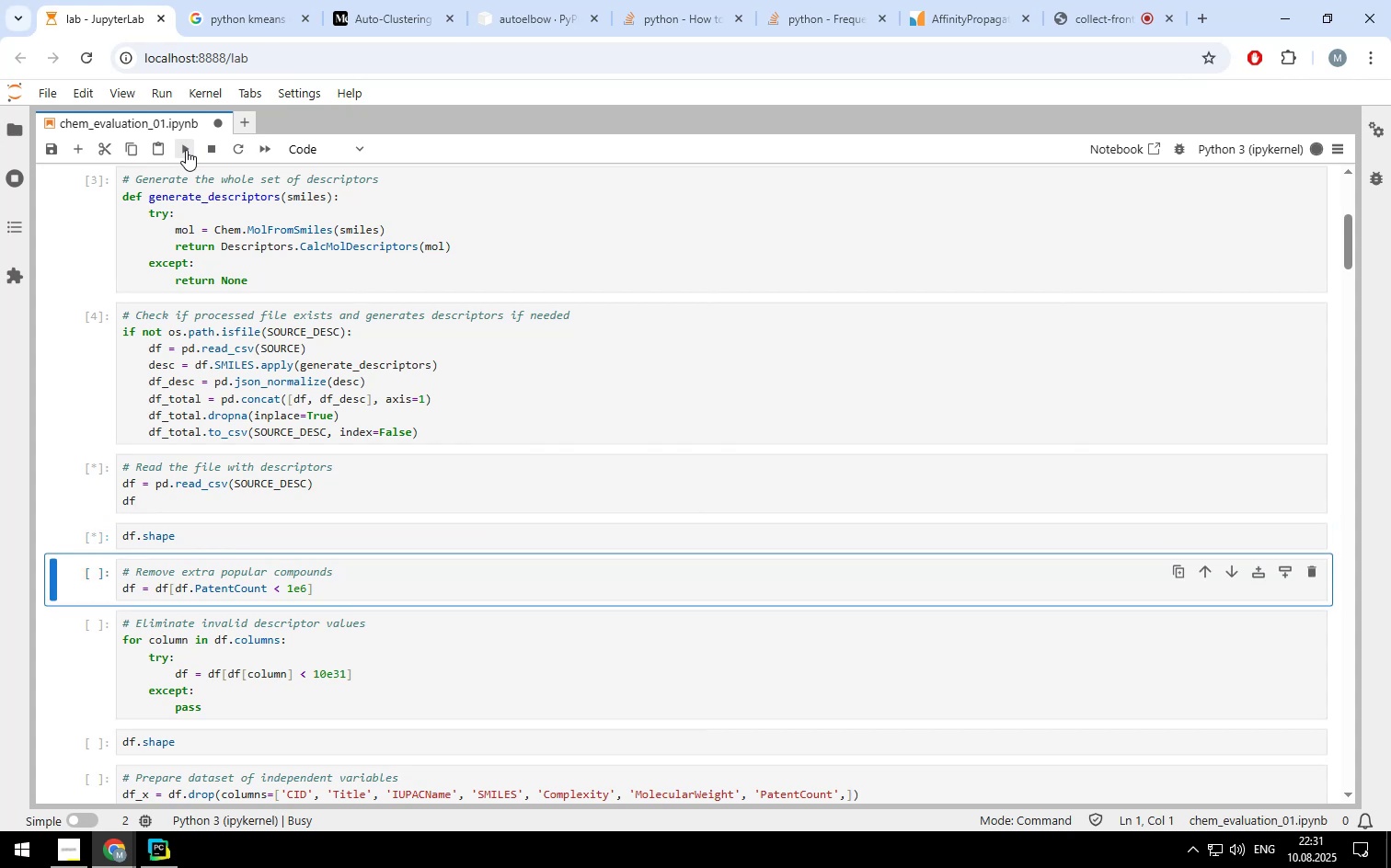 
triple_click([186, 150])
 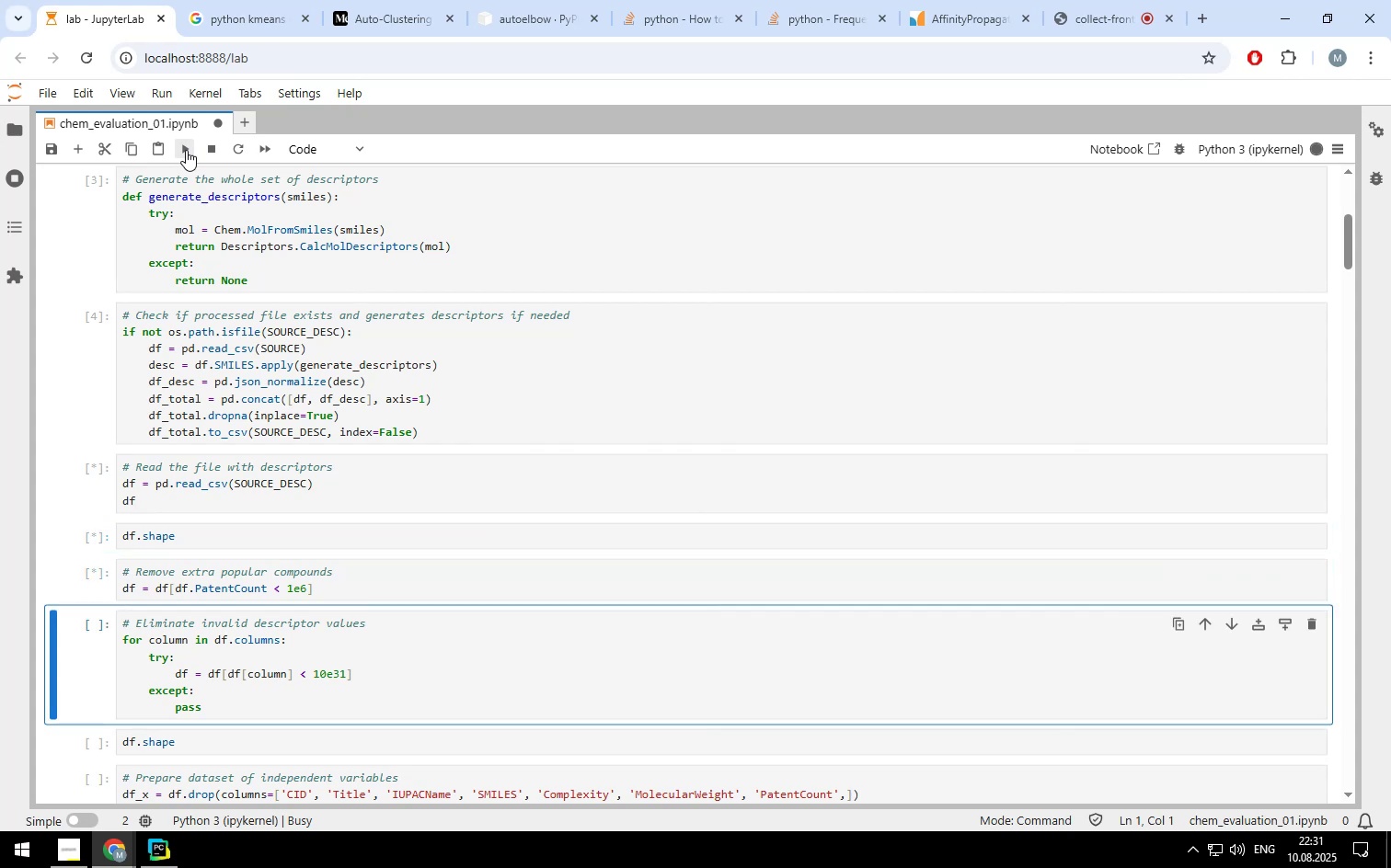 
triple_click([186, 150])
 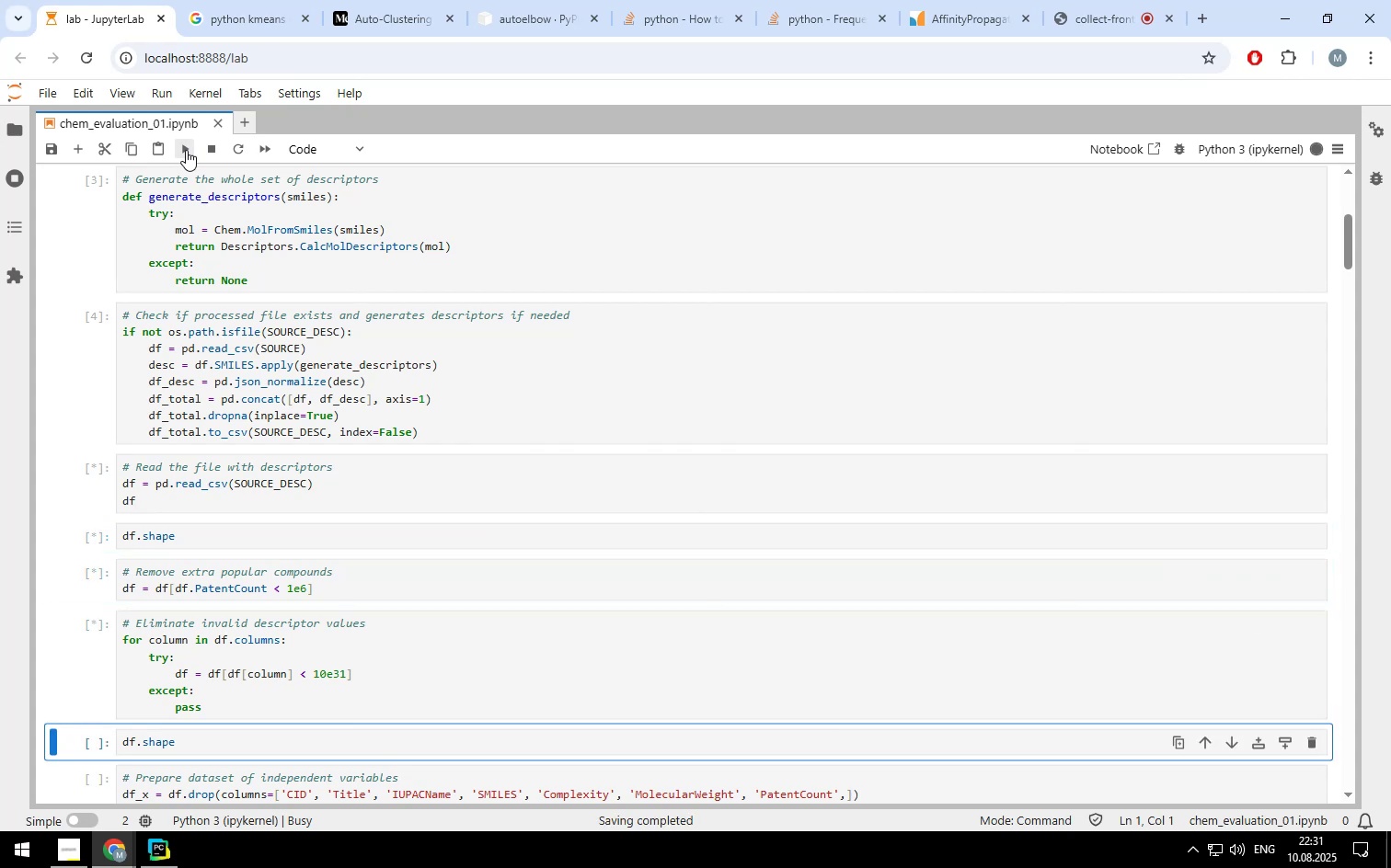 
triple_click([186, 150])
 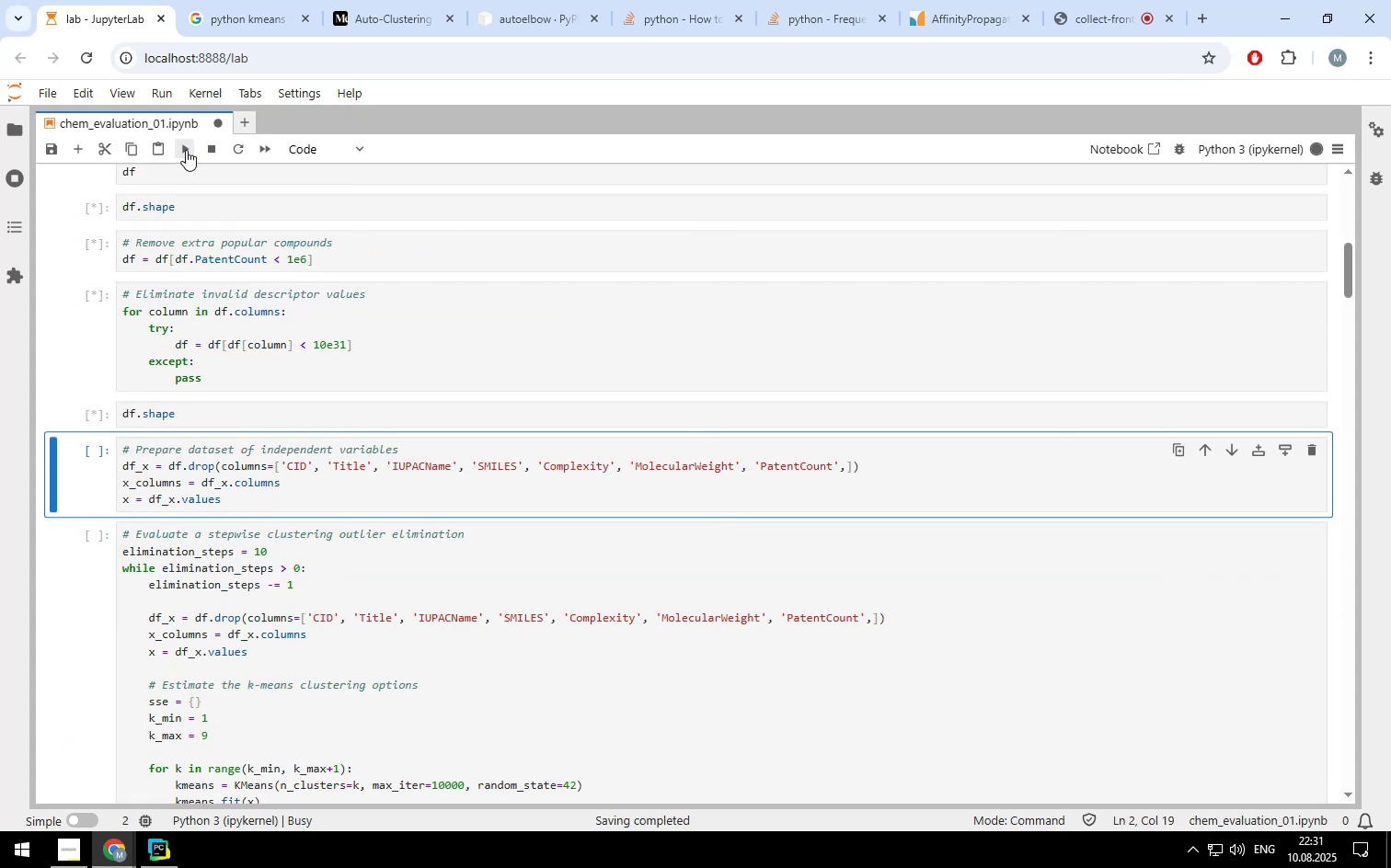 
left_click([186, 150])
 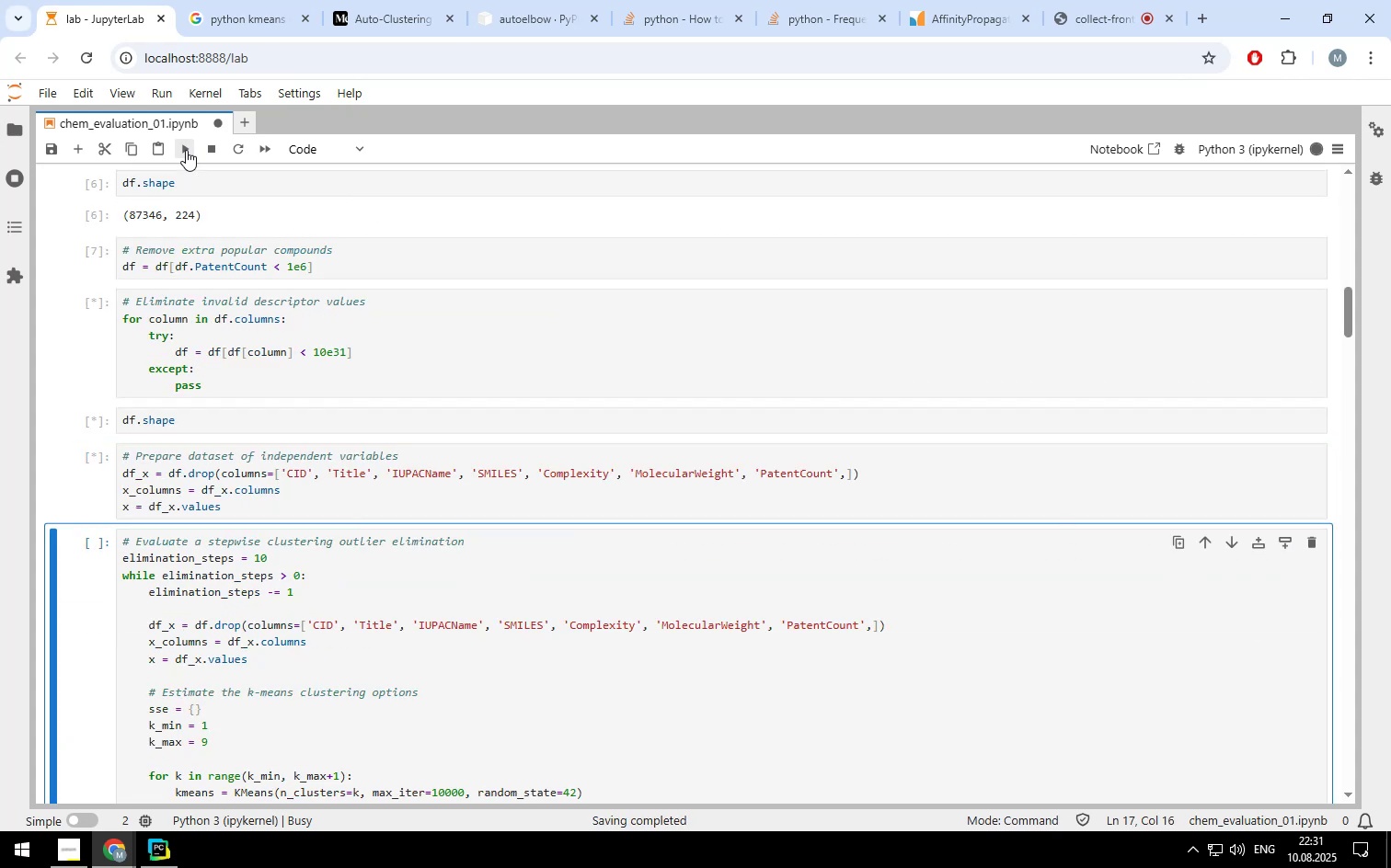 
left_click([186, 150])
 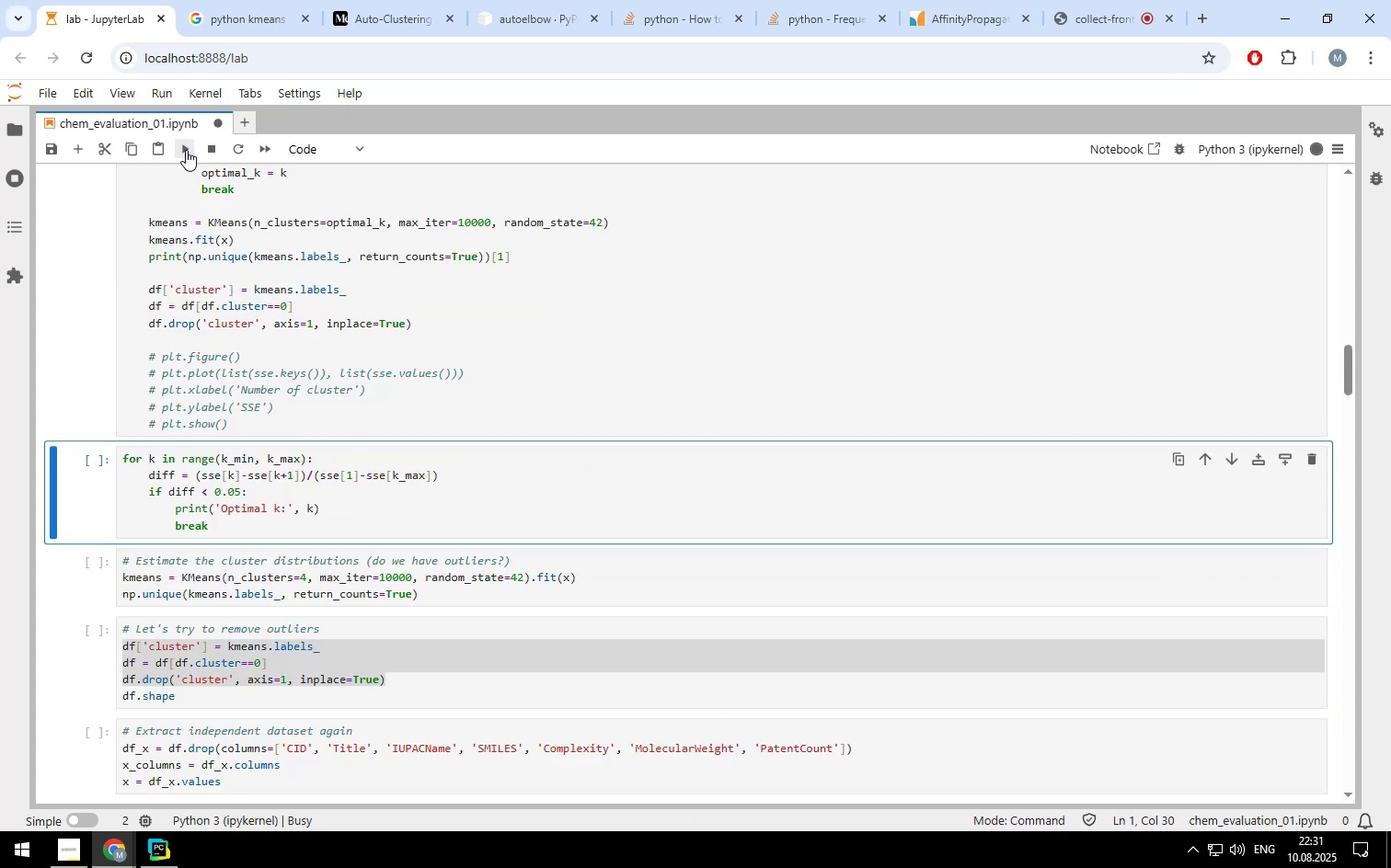 
scroll: coordinate [381, 289], scroll_direction: up, amount: 4.0
 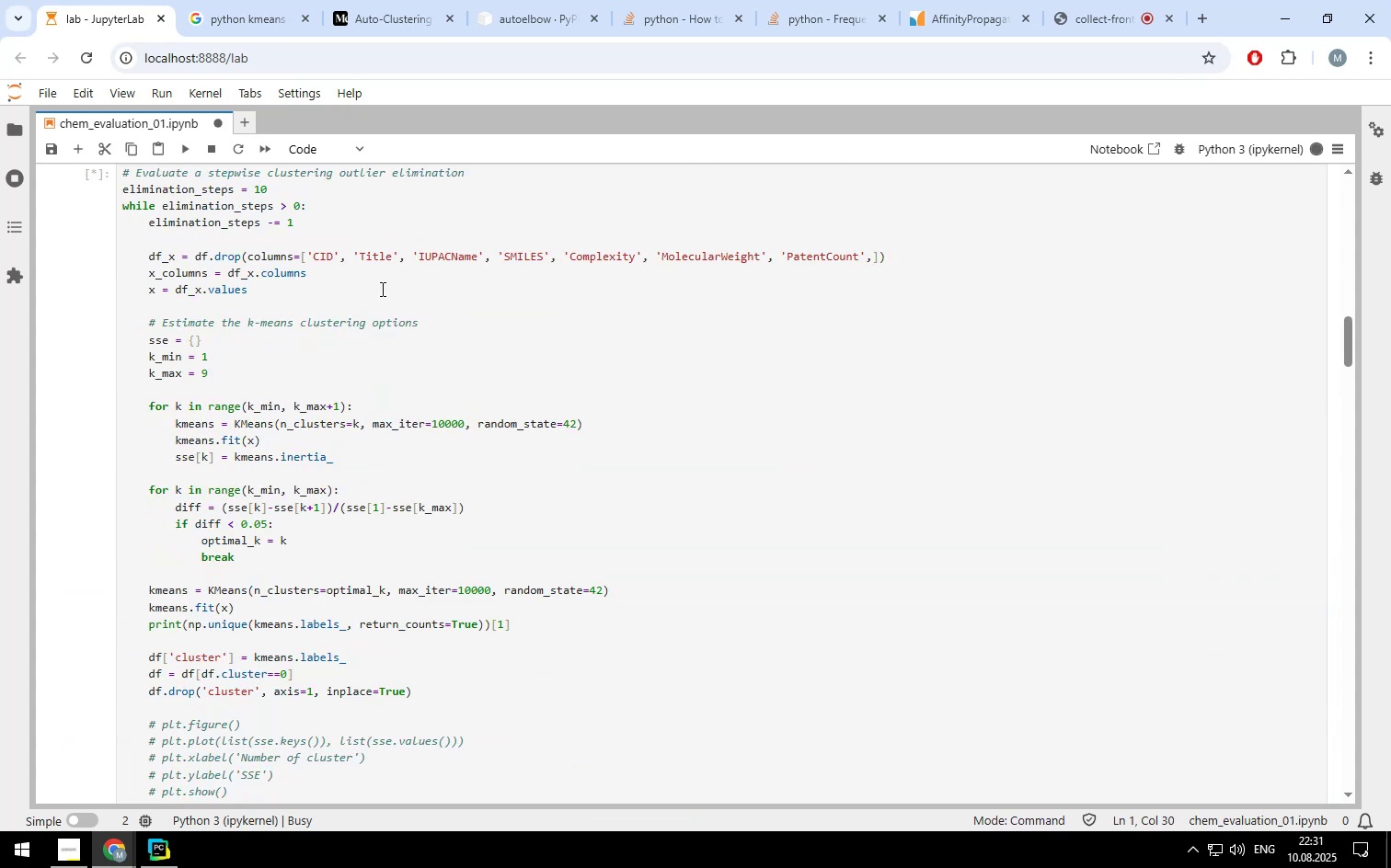 
scroll: coordinate [381, 289], scroll_direction: none, amount: 0.0
 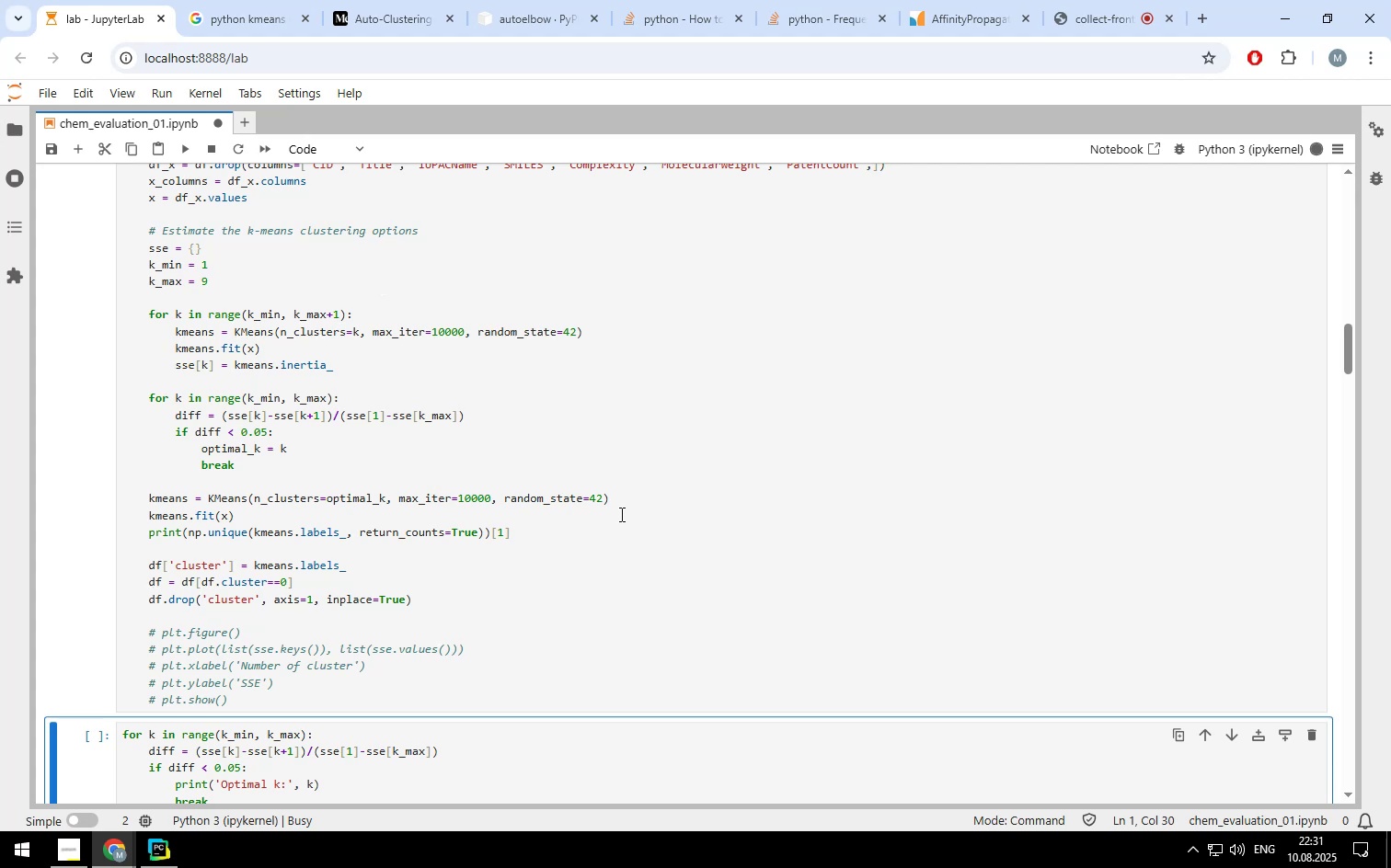 
scroll: coordinate [620, 514], scroll_direction: up, amount: 1.0
 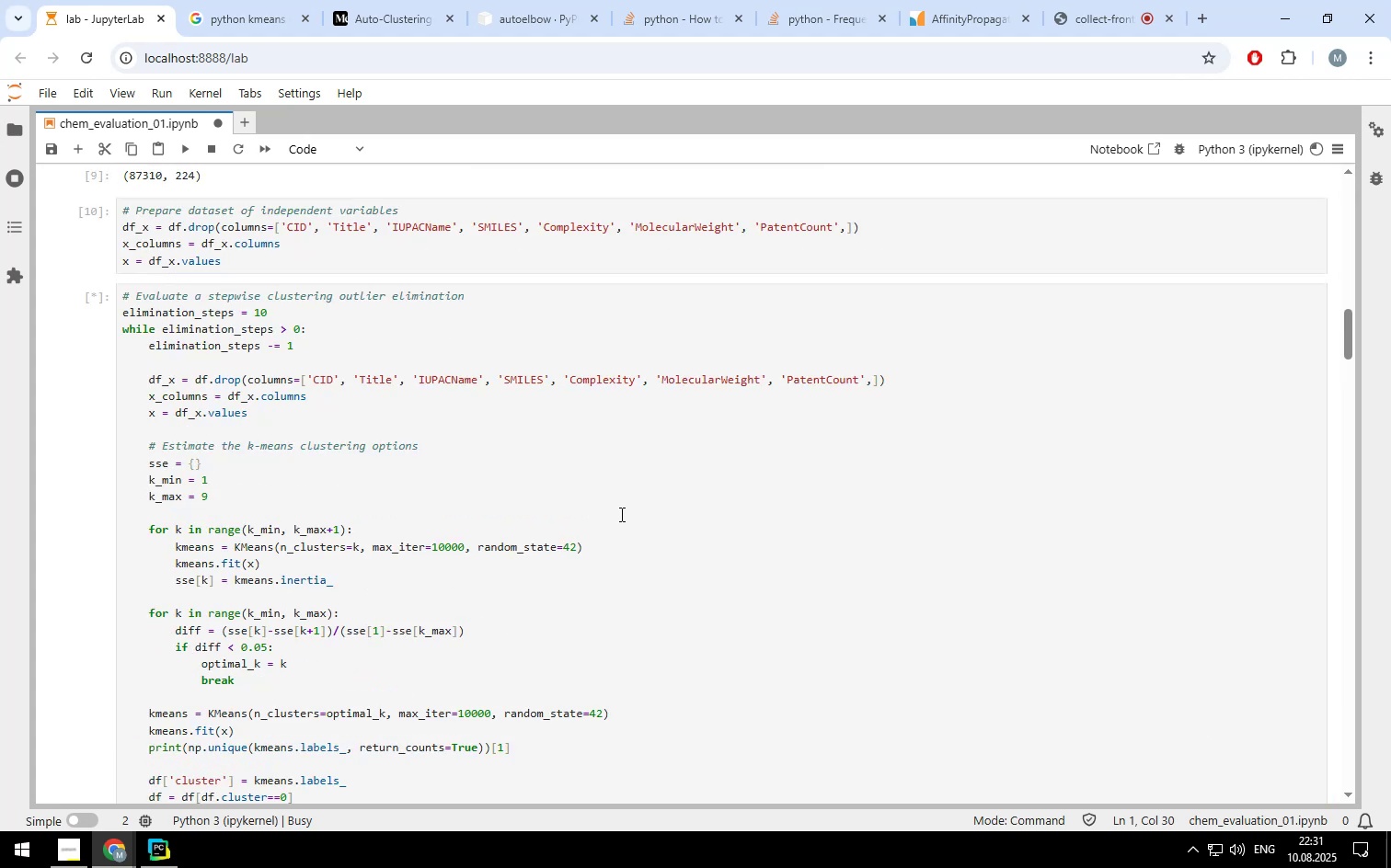 
scroll: coordinate [721, 462], scroll_direction: down, amount: 3.0
 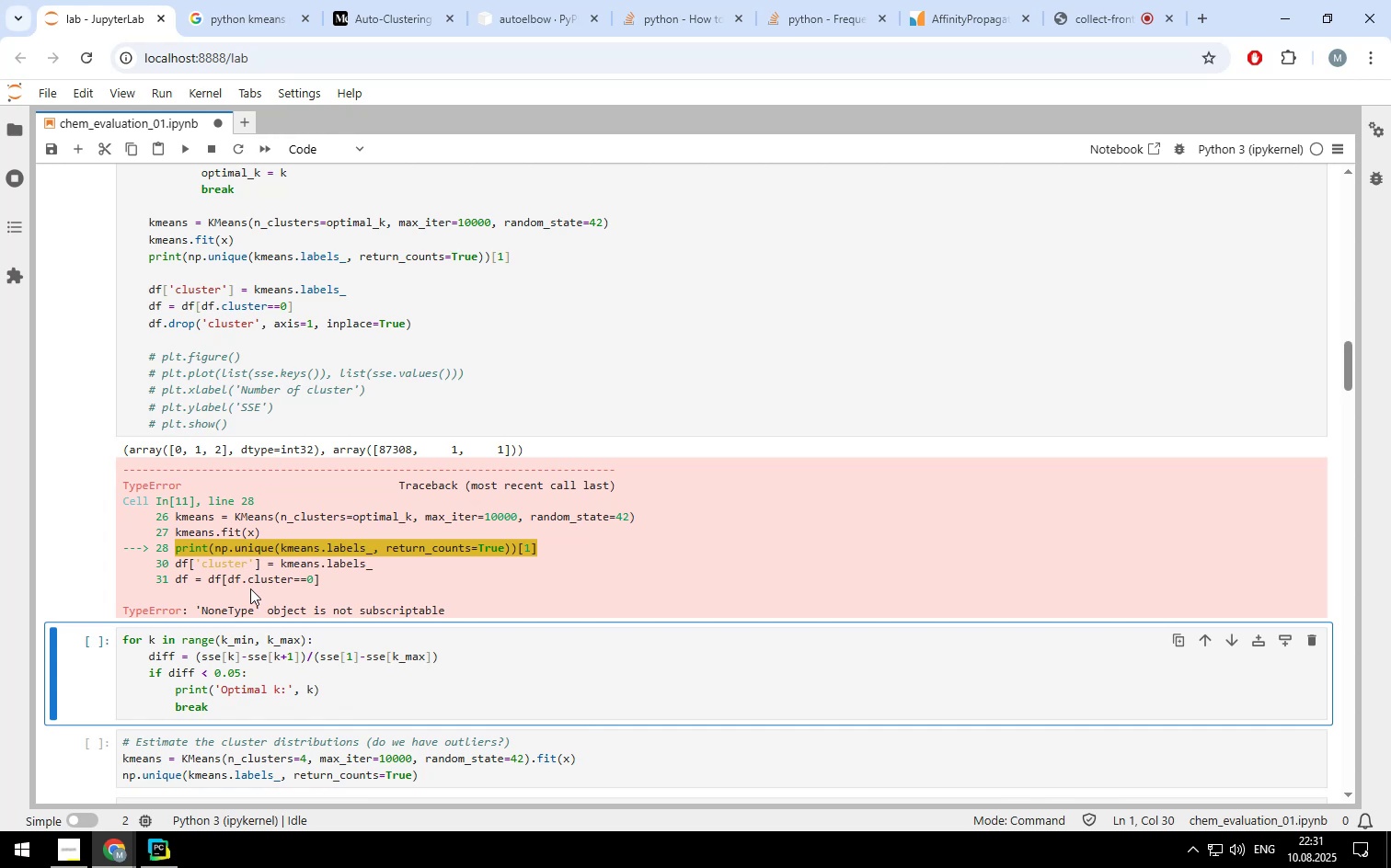 
scroll: coordinate [462, 324], scroll_direction: up, amount: 3.0
 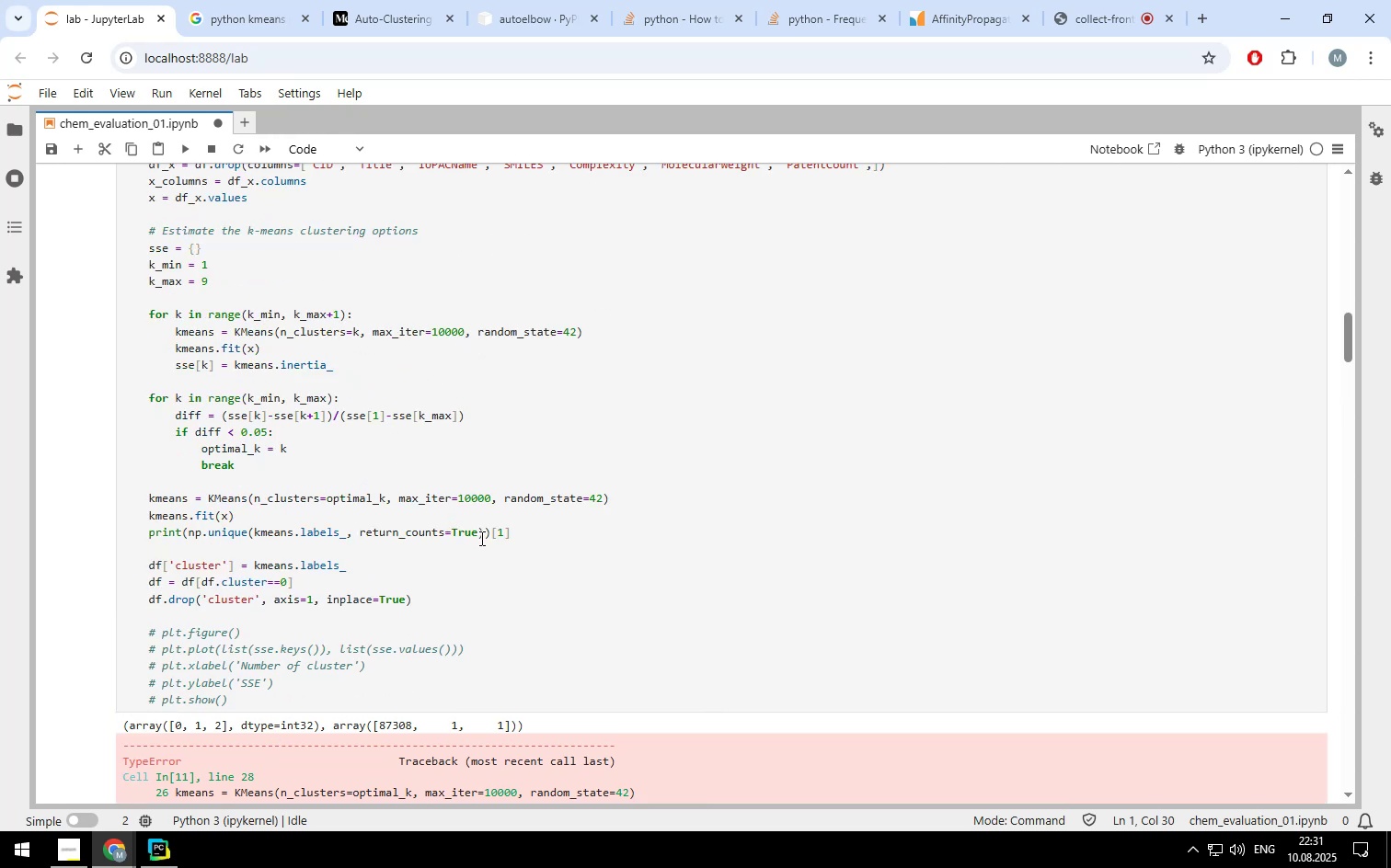 
left_click_drag(start_coordinate=[492, 532], to_coordinate=[503, 539])
 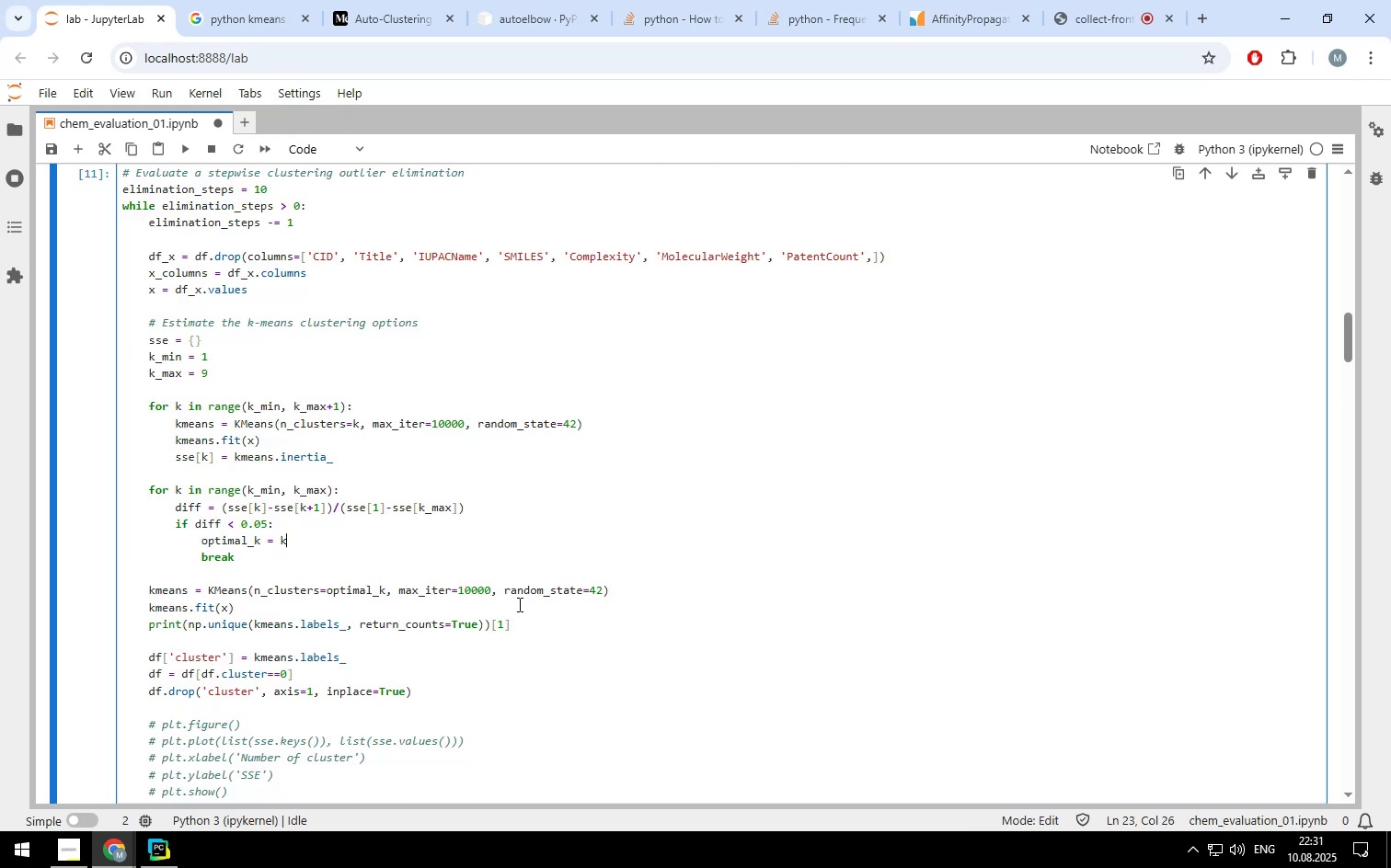 
left_click_drag(start_coordinate=[518, 622], to_coordinate=[489, 618])
 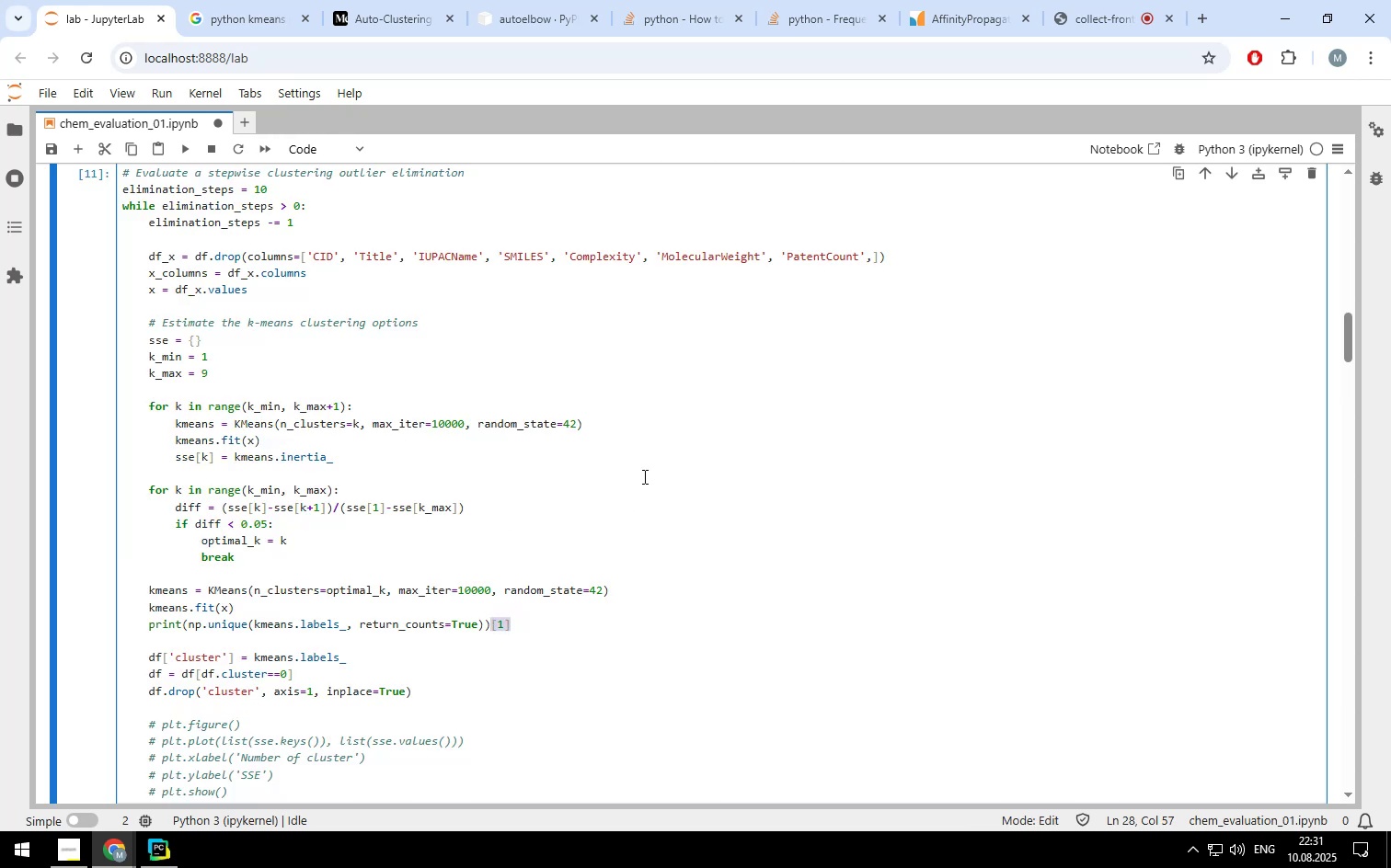 
key(Control+ControlLeft)
 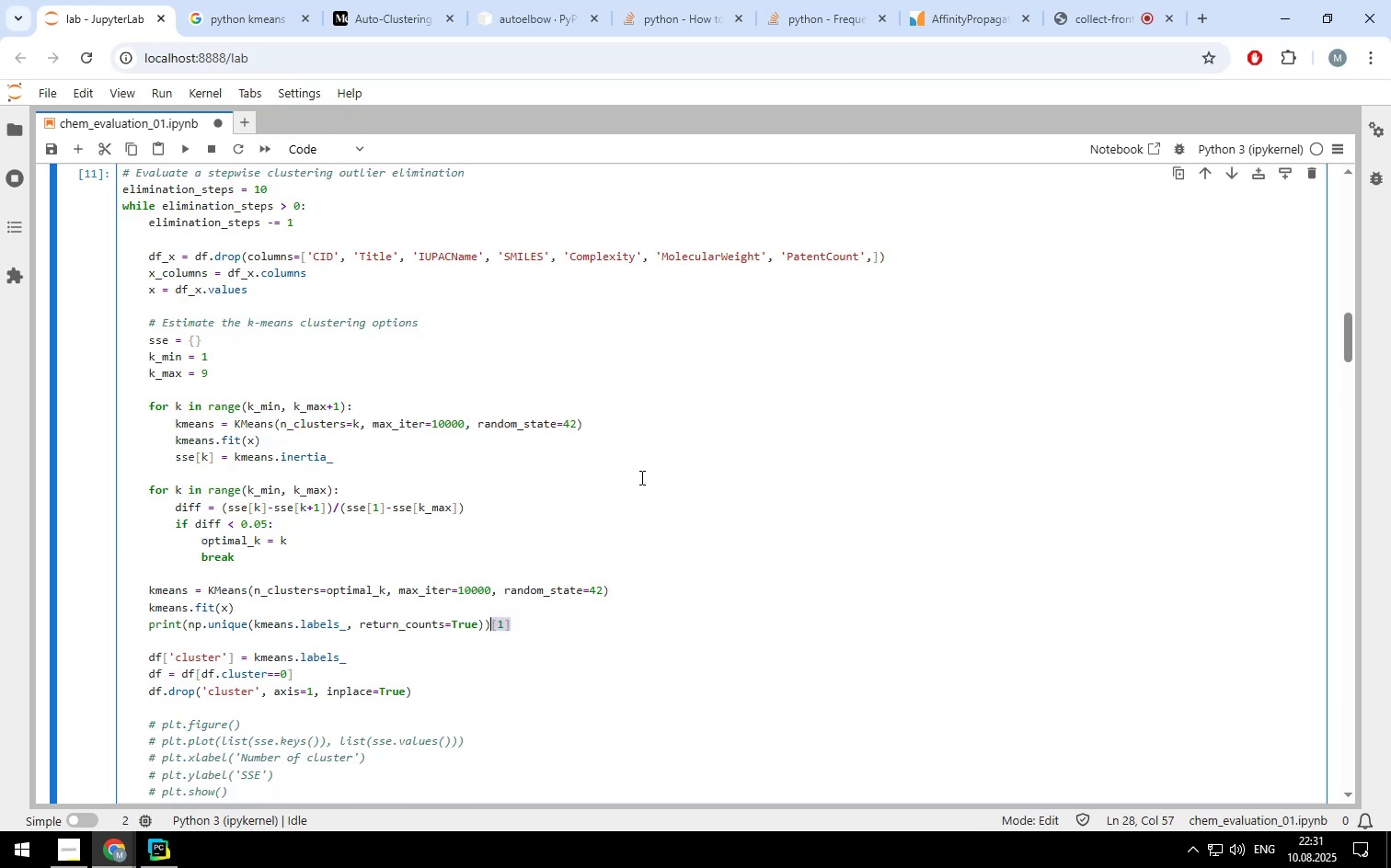 
key(Control+X)
 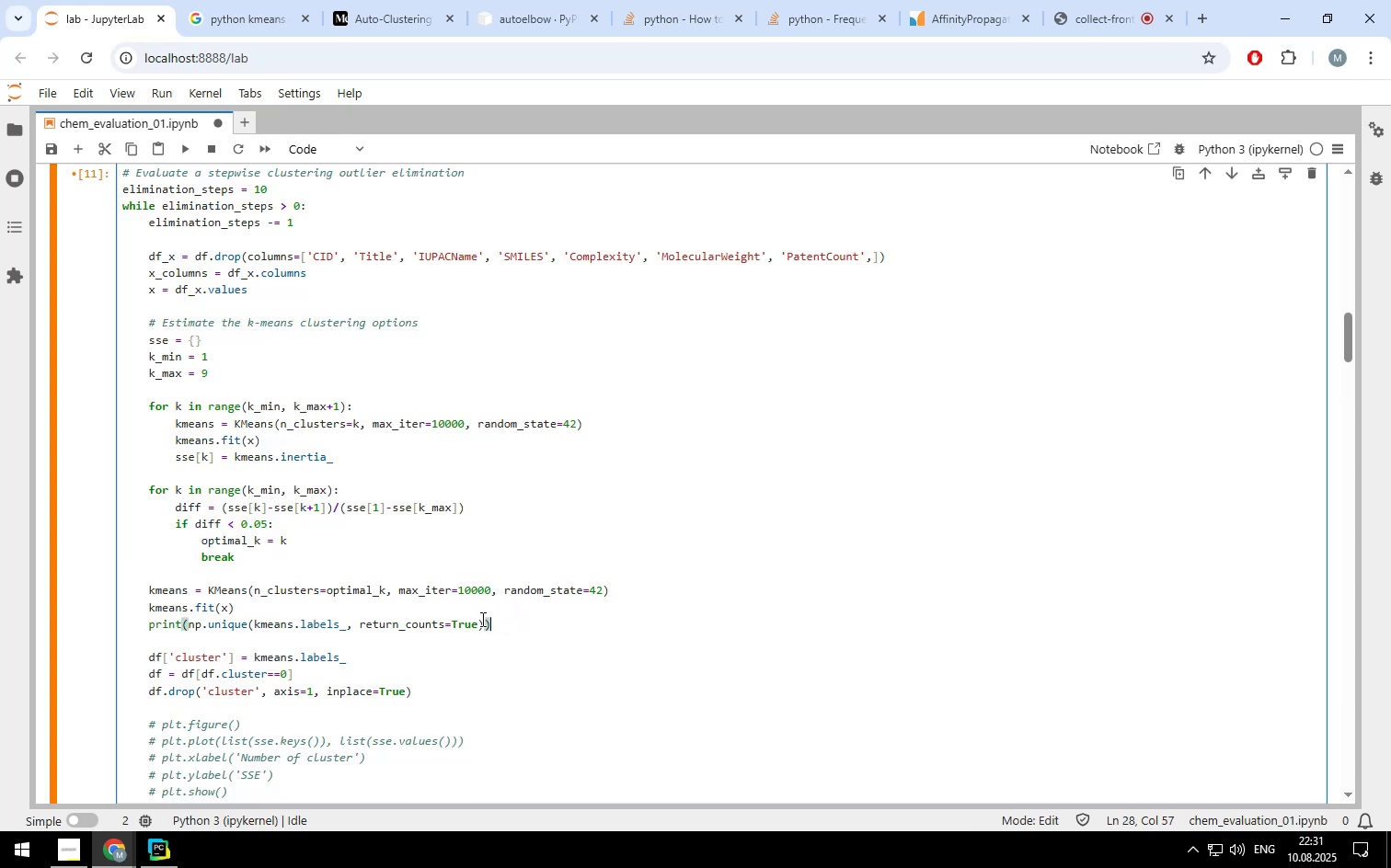 
left_click([485, 626])
 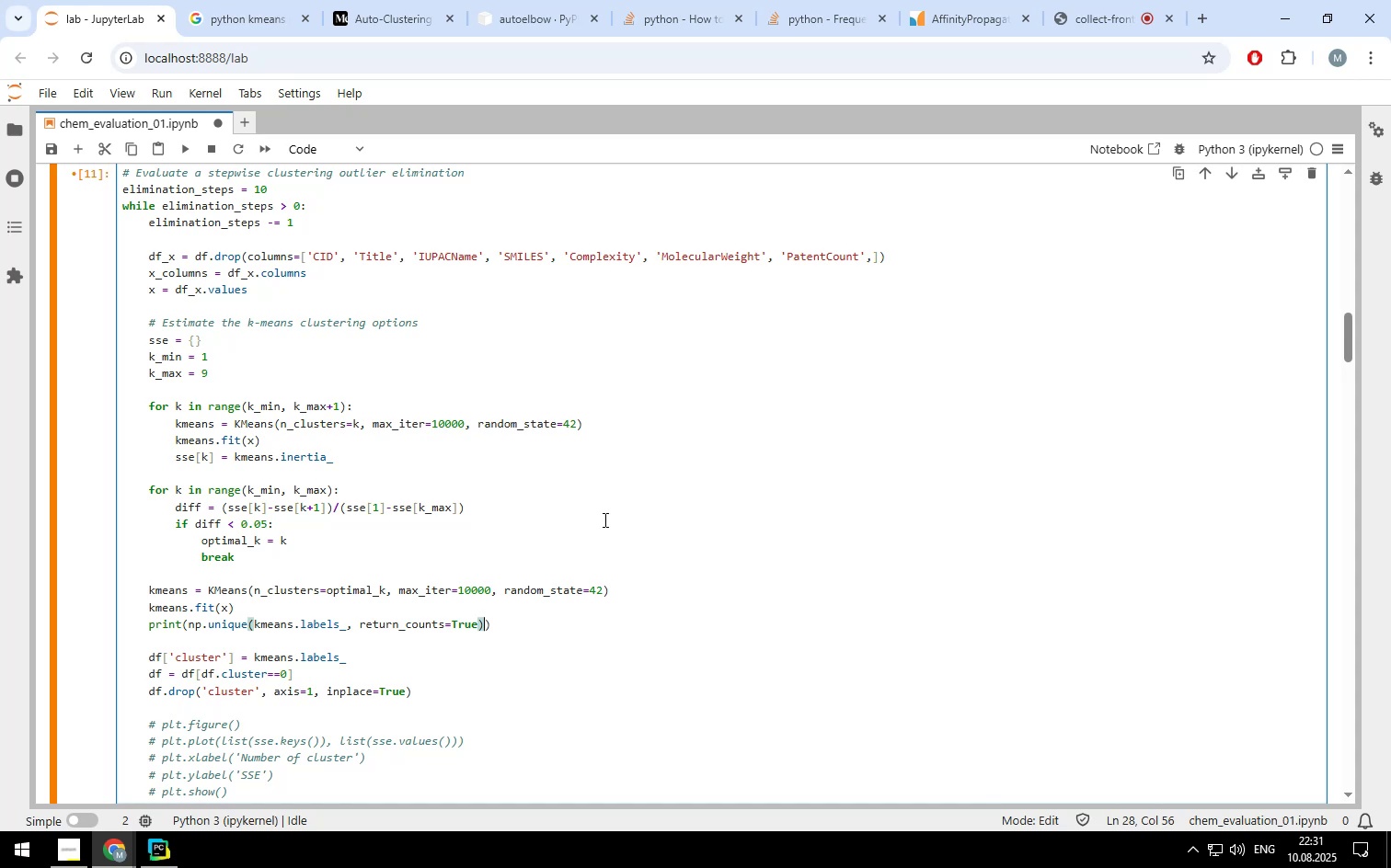 
key(Control+V)
 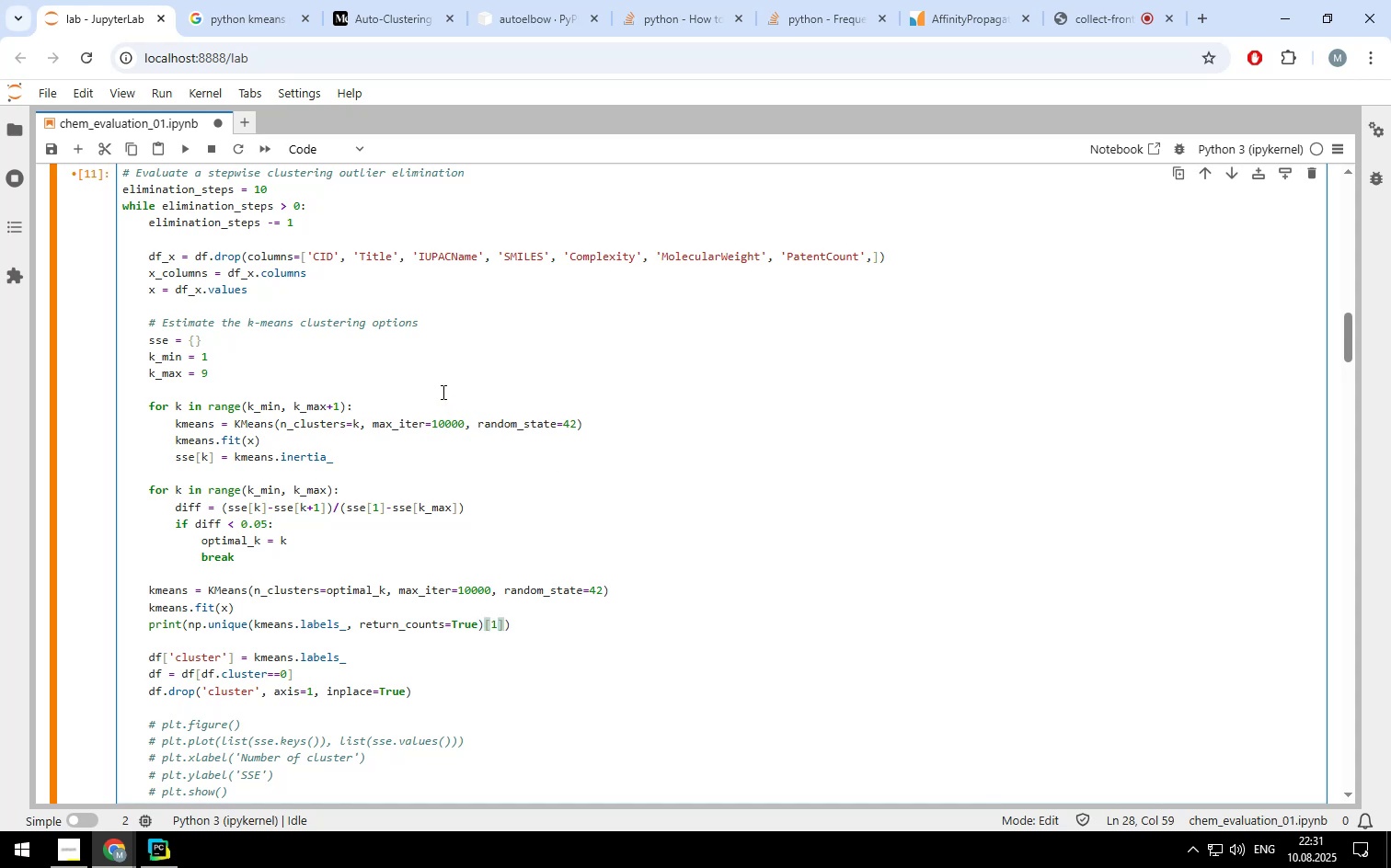 
scroll: coordinate [359, 326], scroll_direction: up, amount: 20.0
 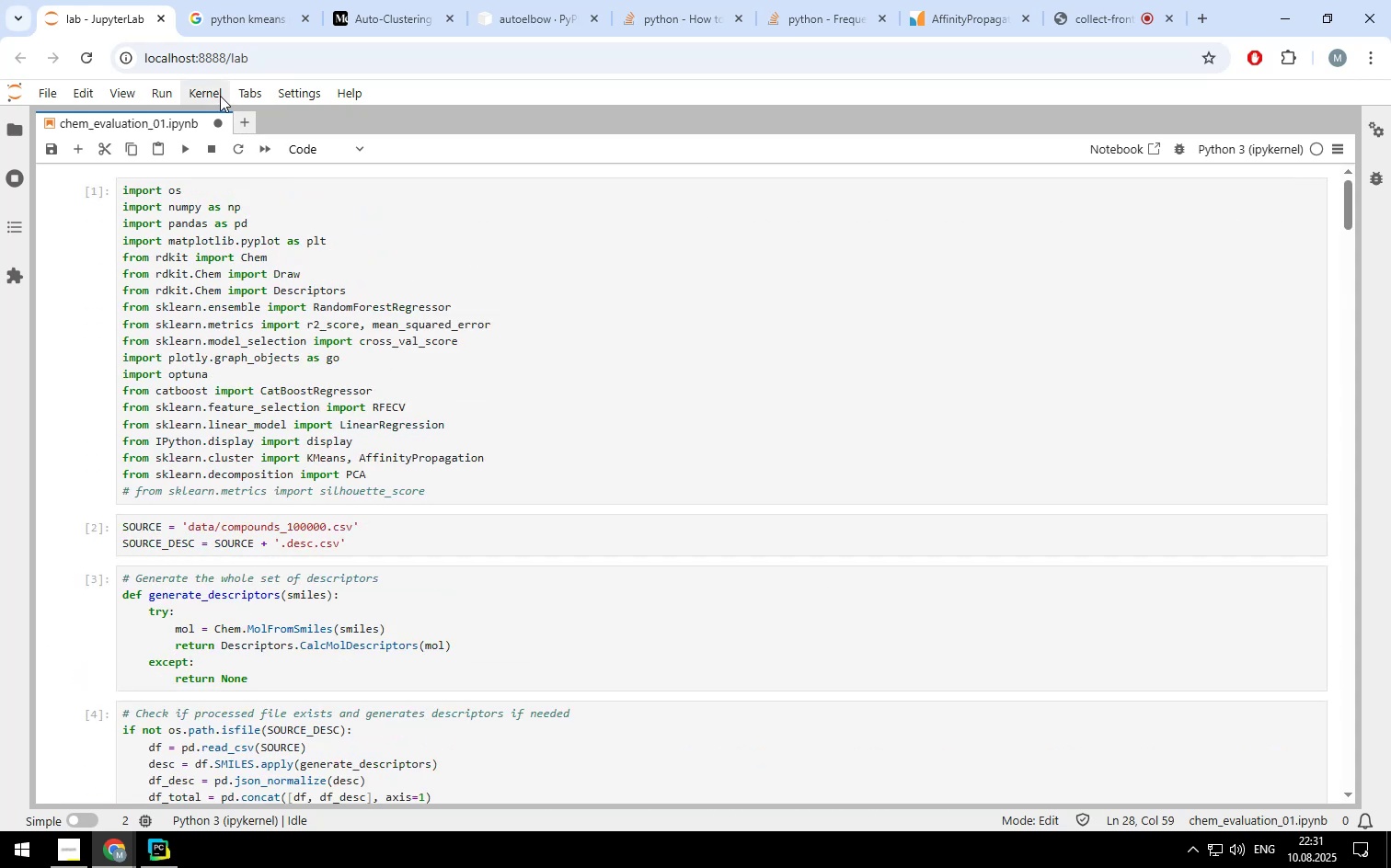 
left_click([213, 94])
 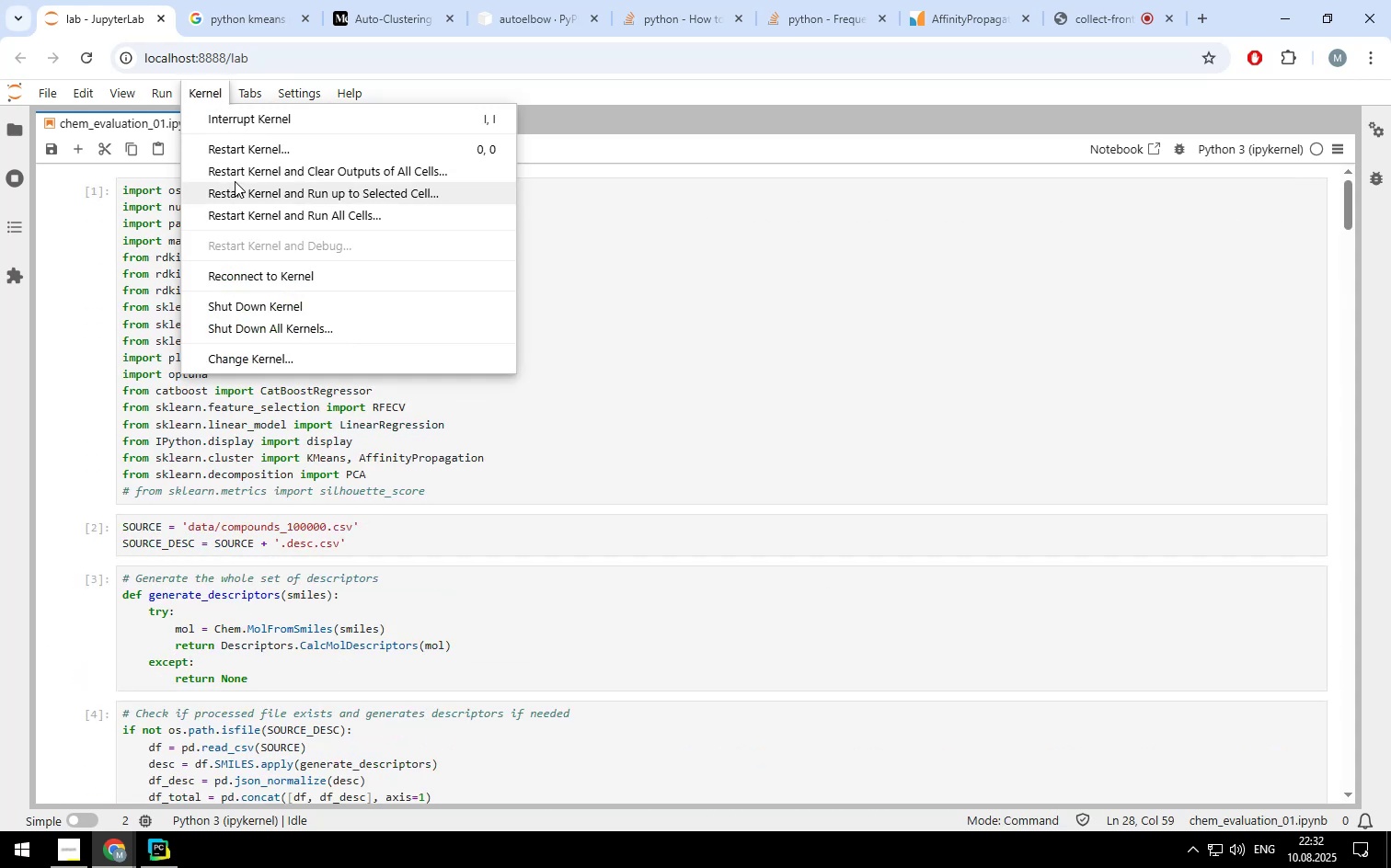 
left_click([235, 178])
 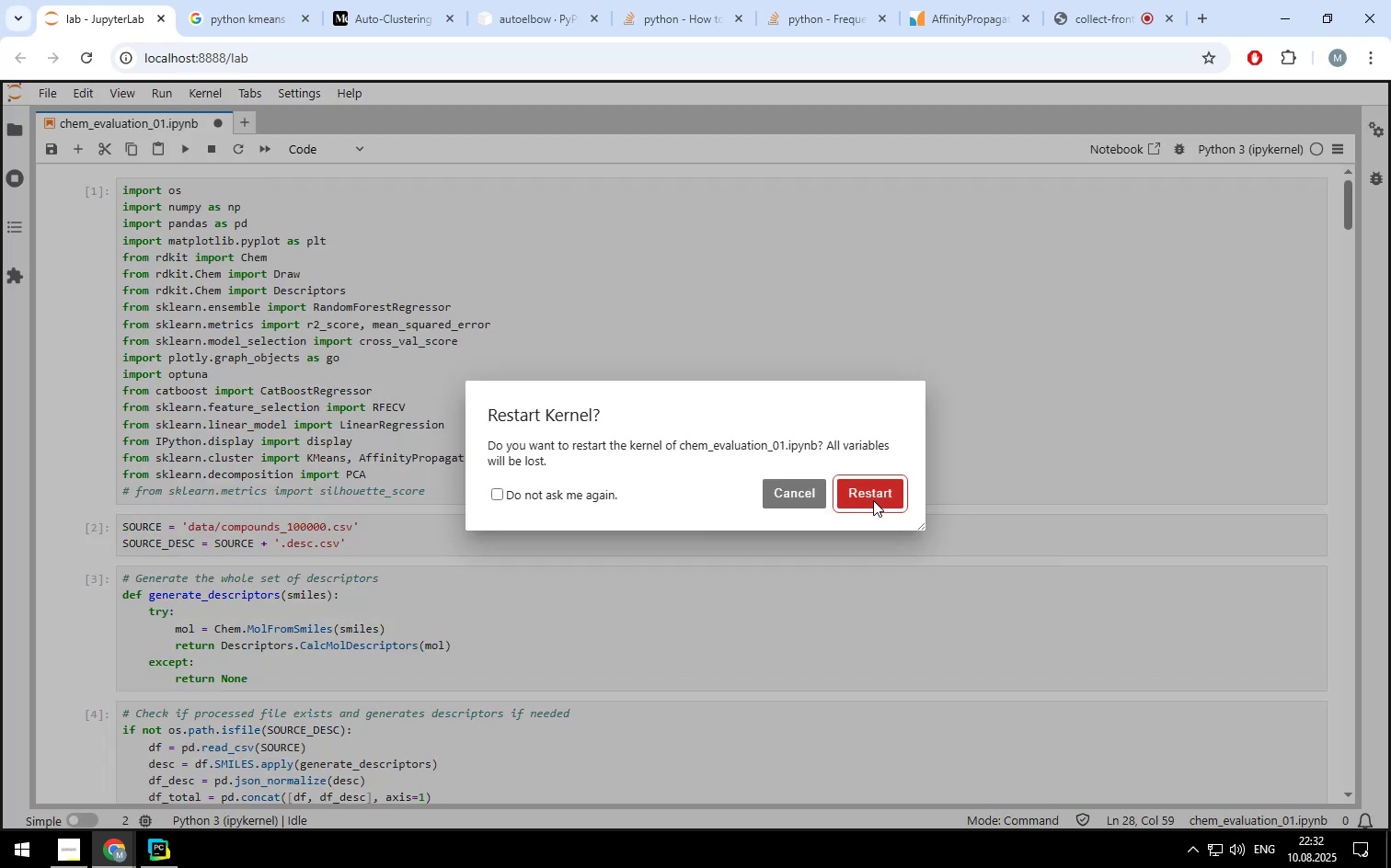 
left_click([873, 500])
 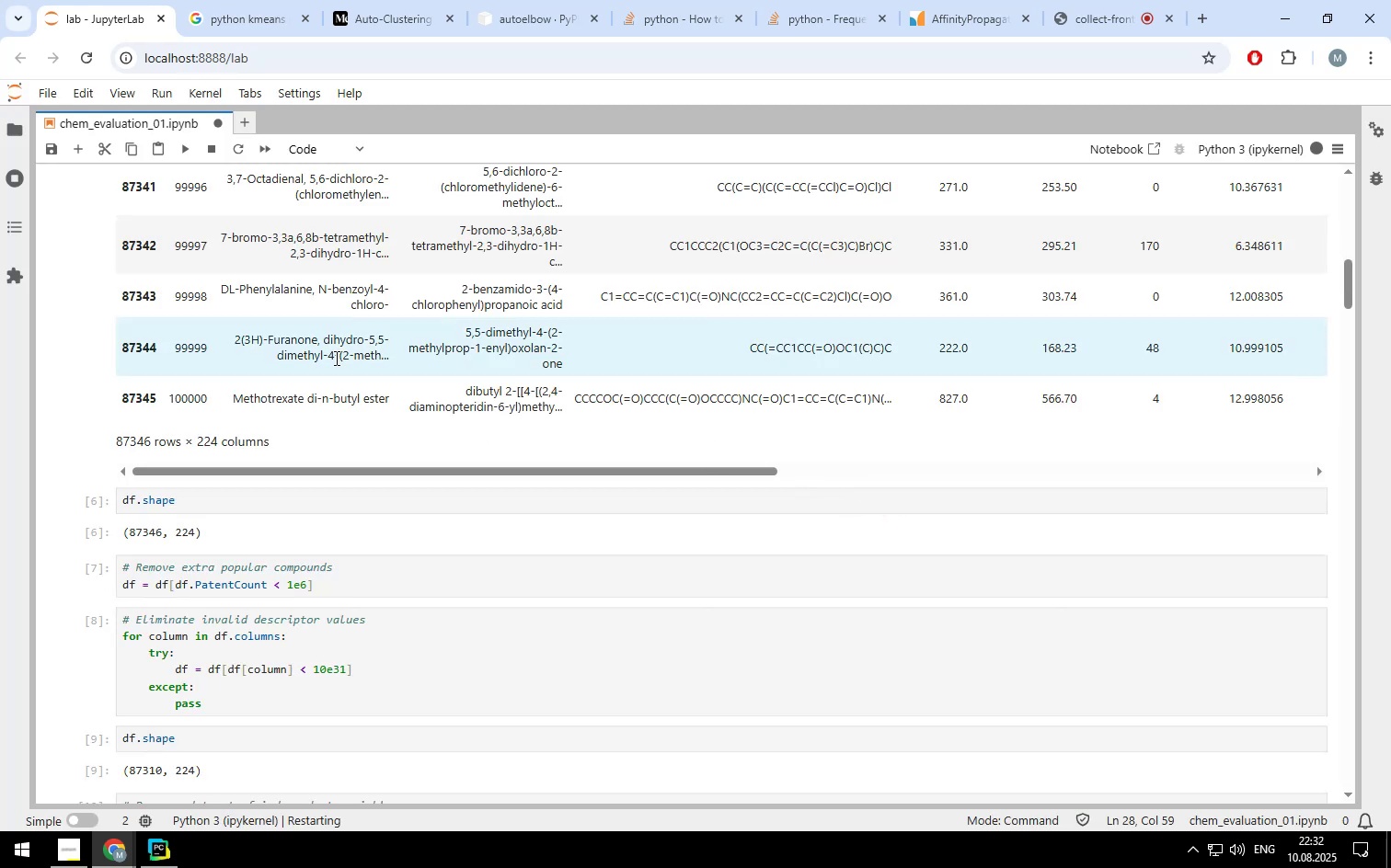 
scroll: coordinate [334, 357], scroll_direction: up, amount: 29.0
 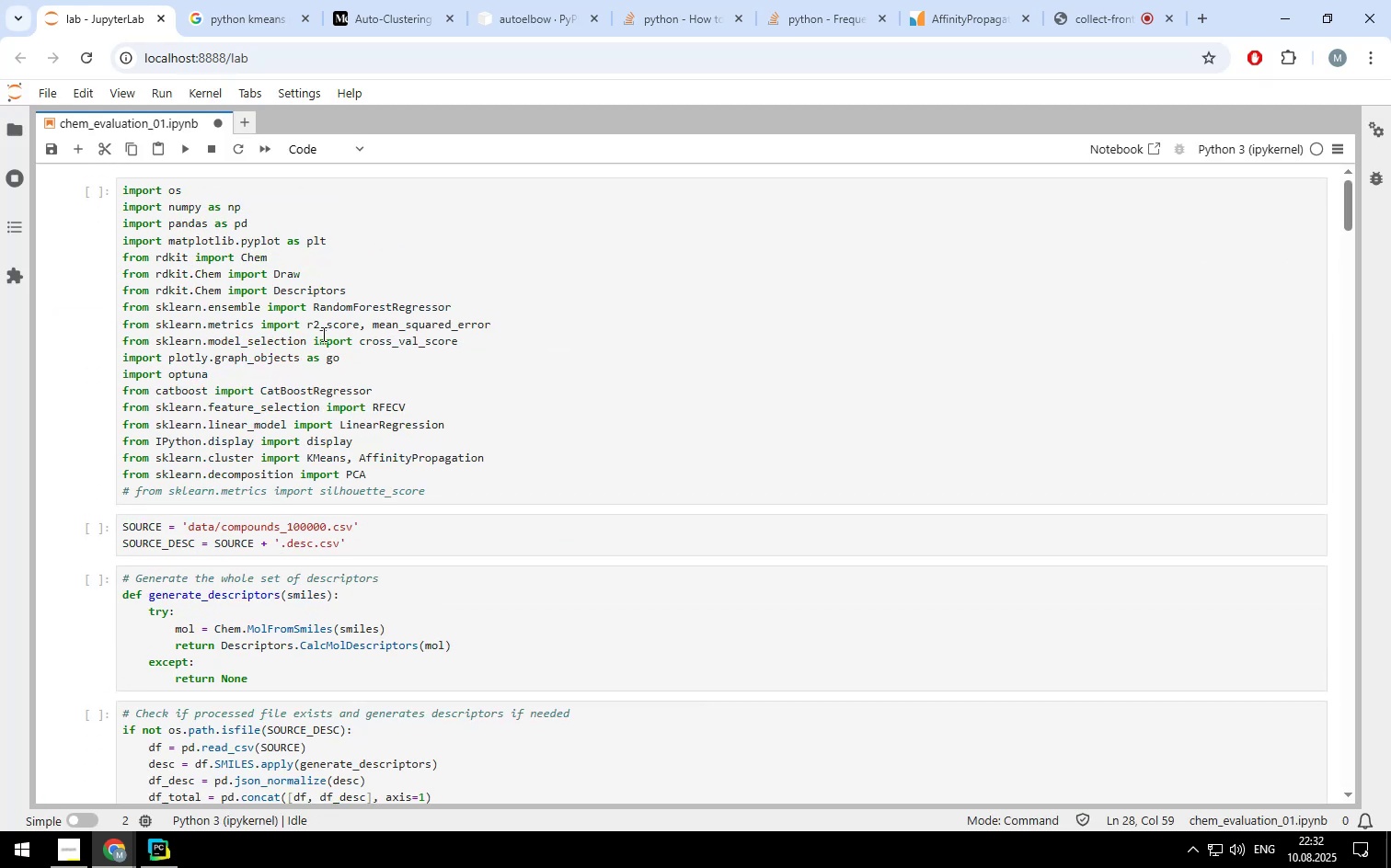 
left_click([322, 334])
 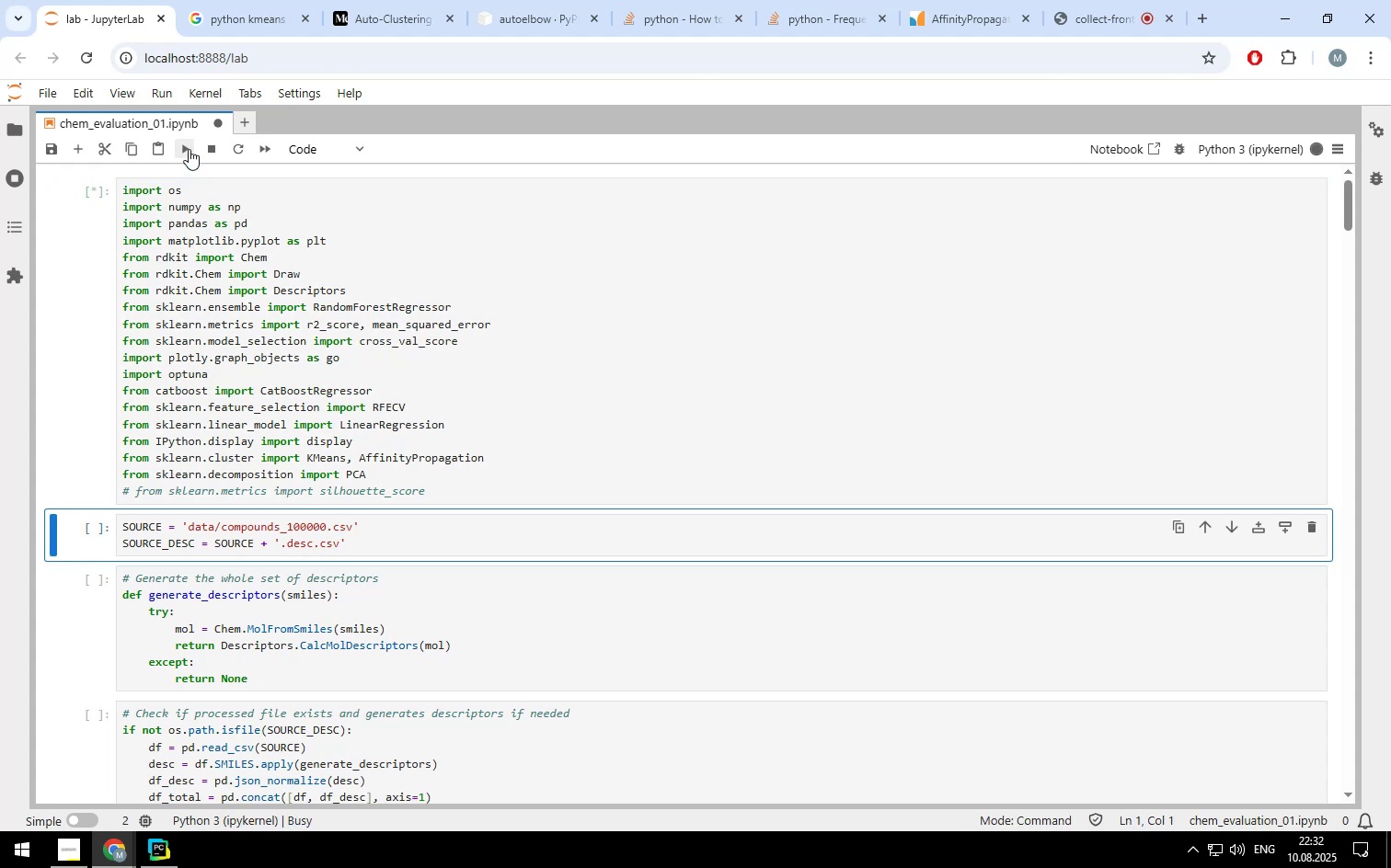 
double_click([187, 145])
 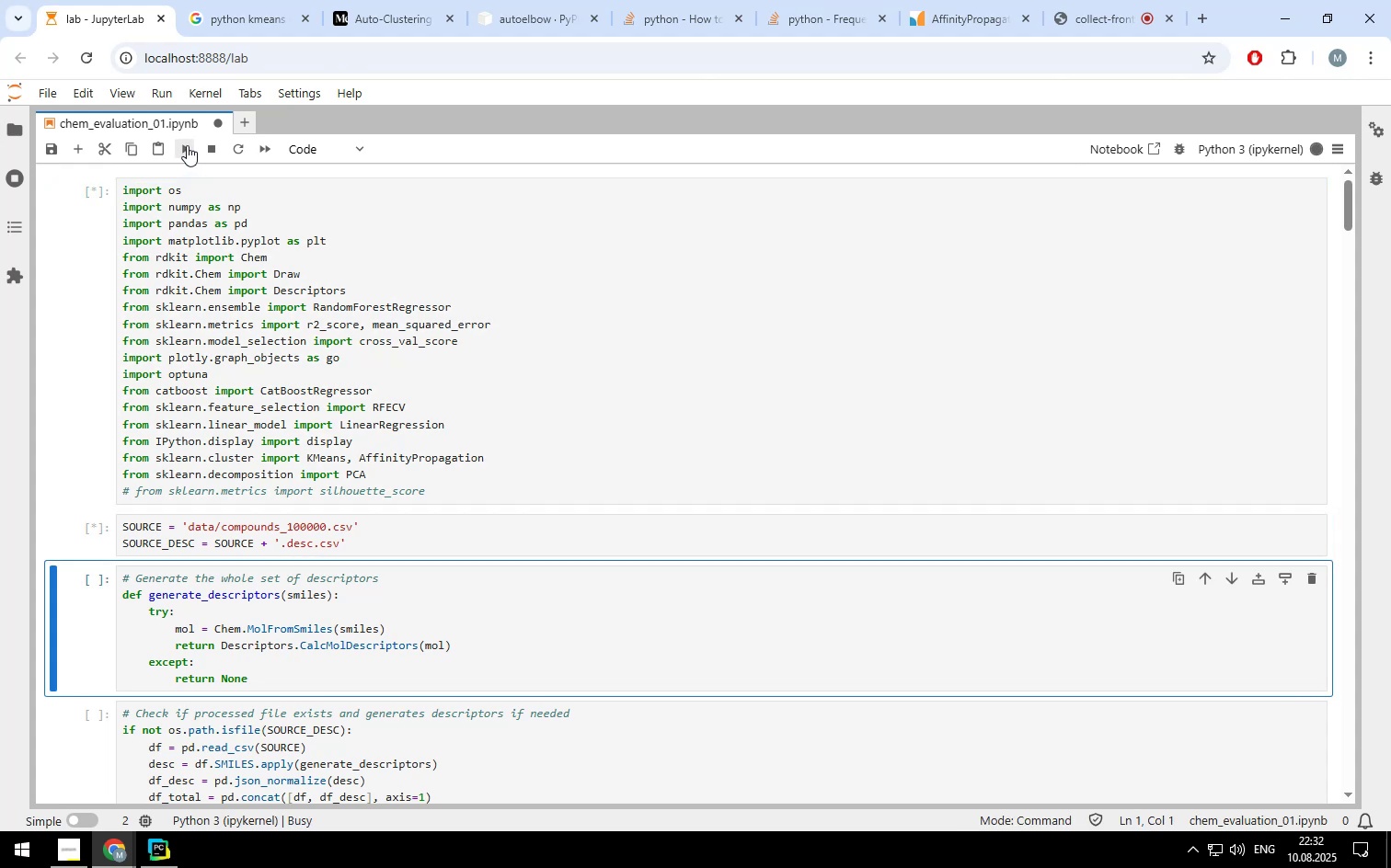 
triple_click([187, 145])
 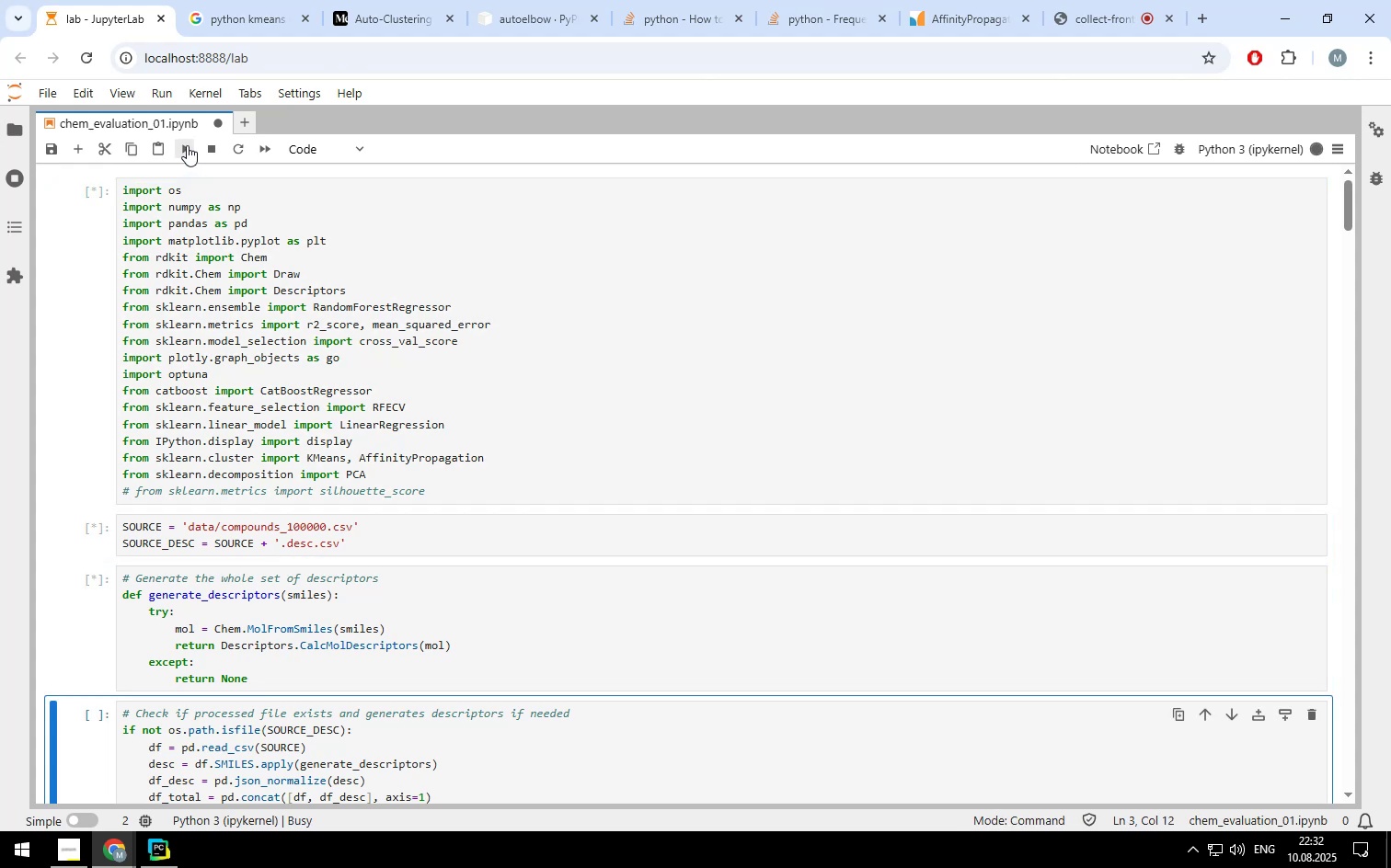 
triple_click([187, 145])
 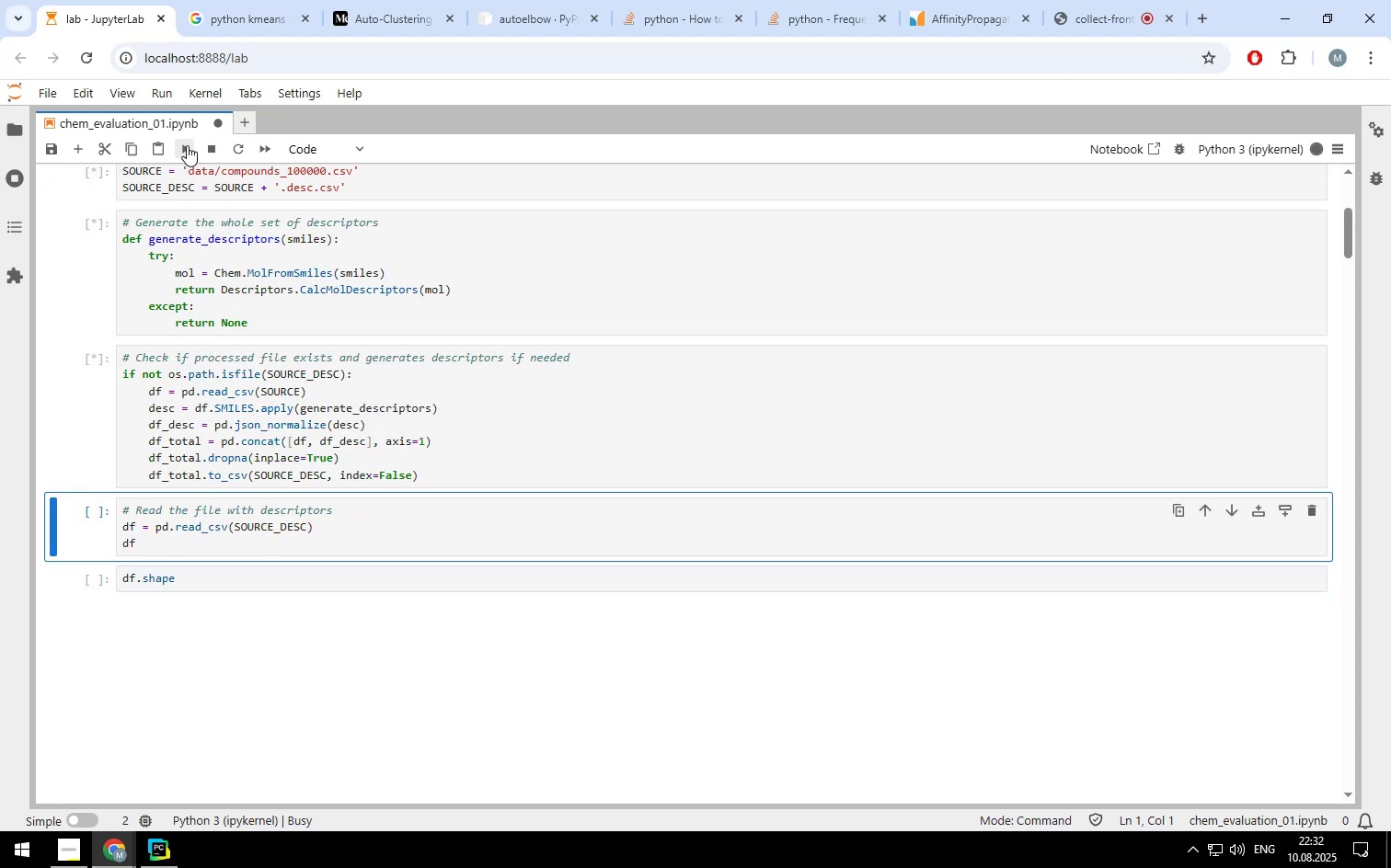 
triple_click([187, 145])
 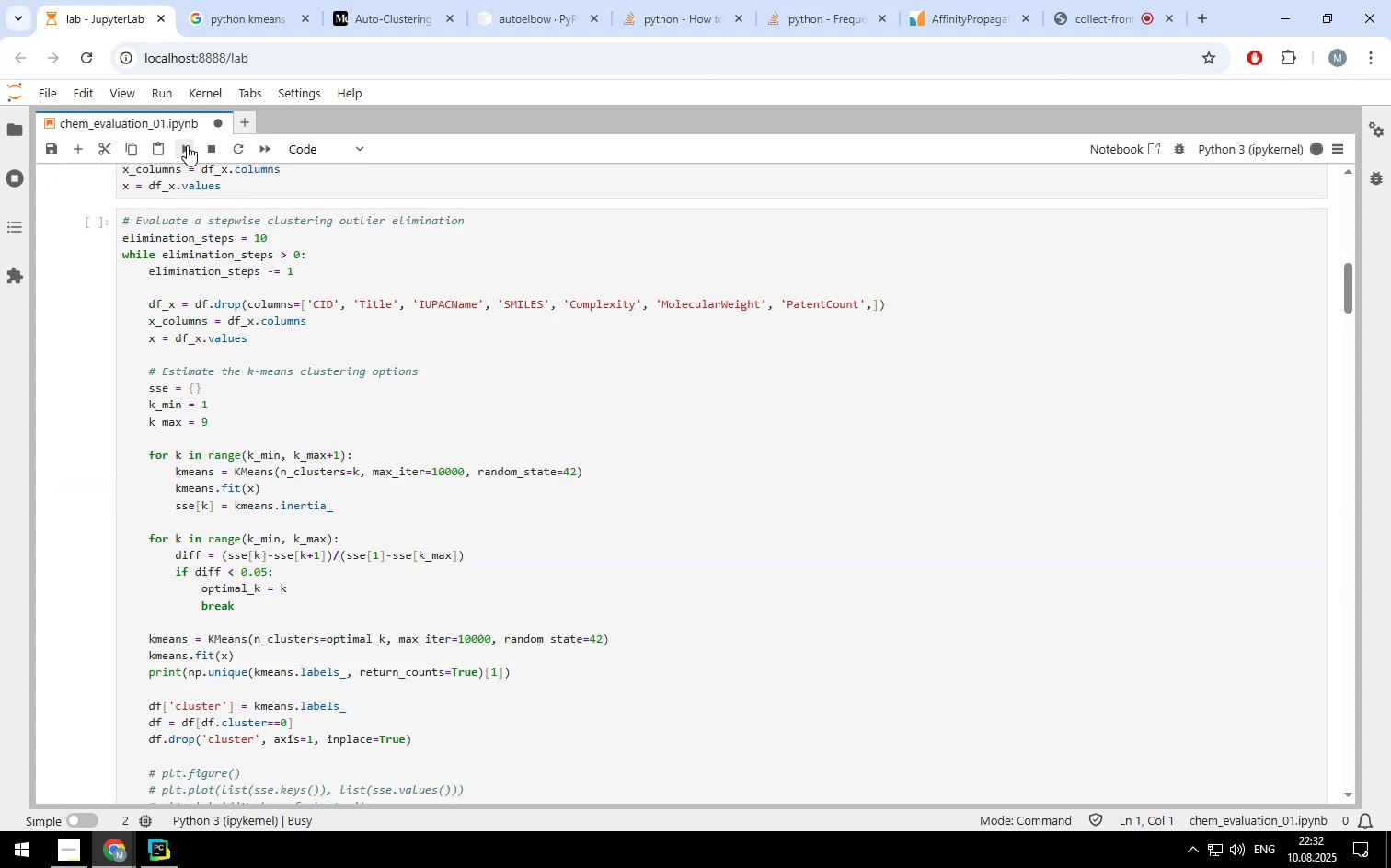 
triple_click([187, 145])
 